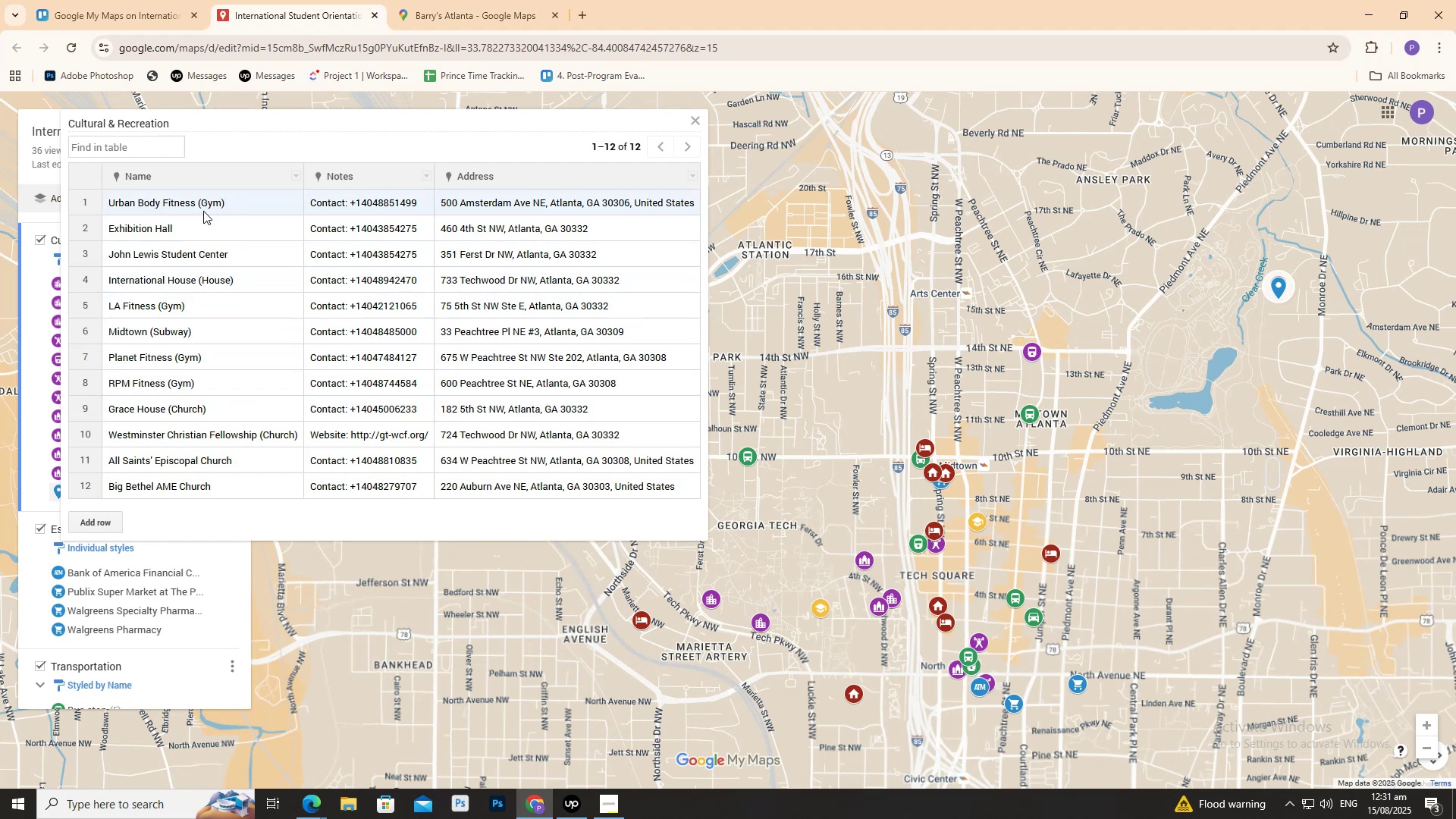 
wait(6.68)
 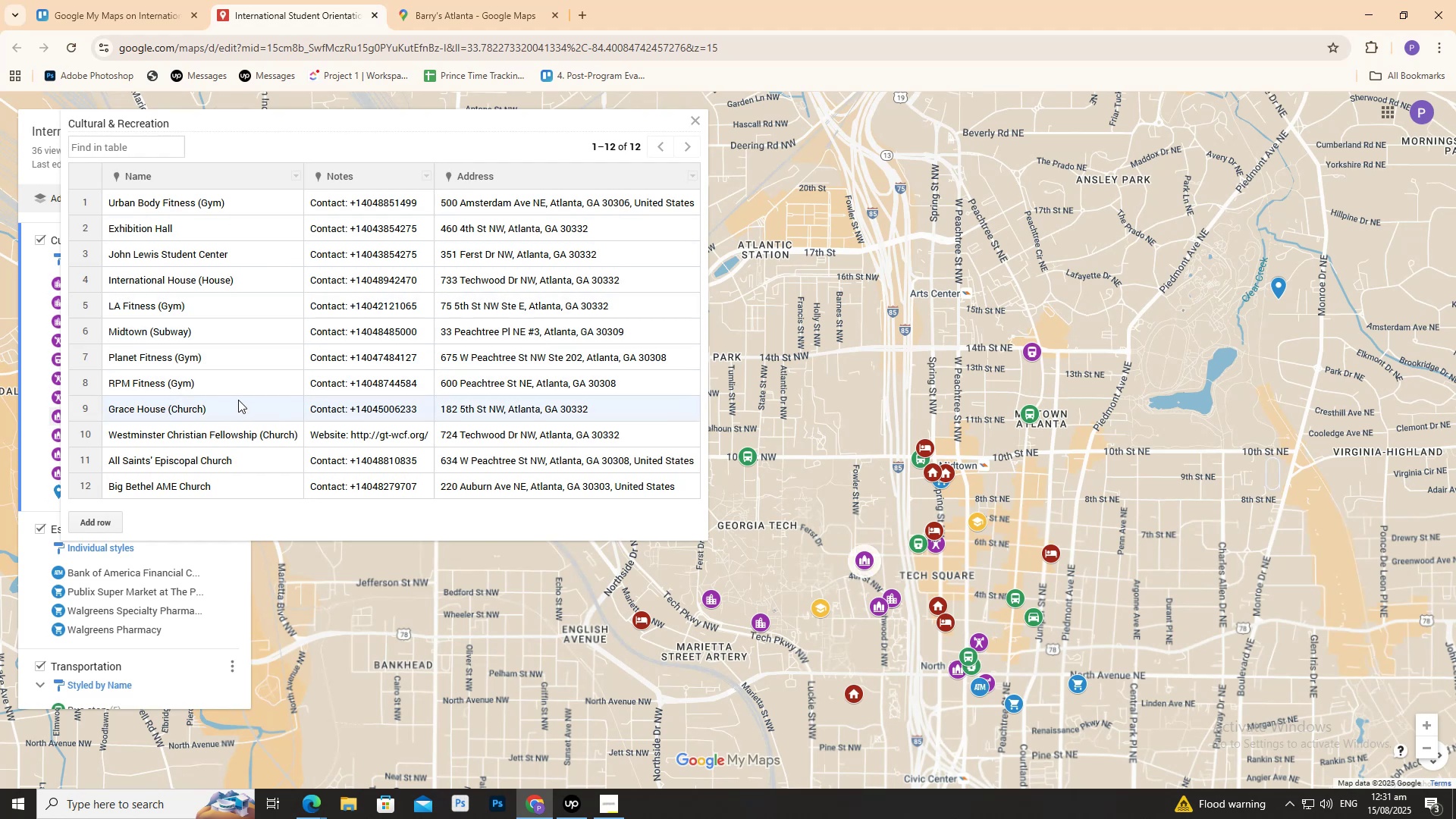 
left_click([455, 0])
 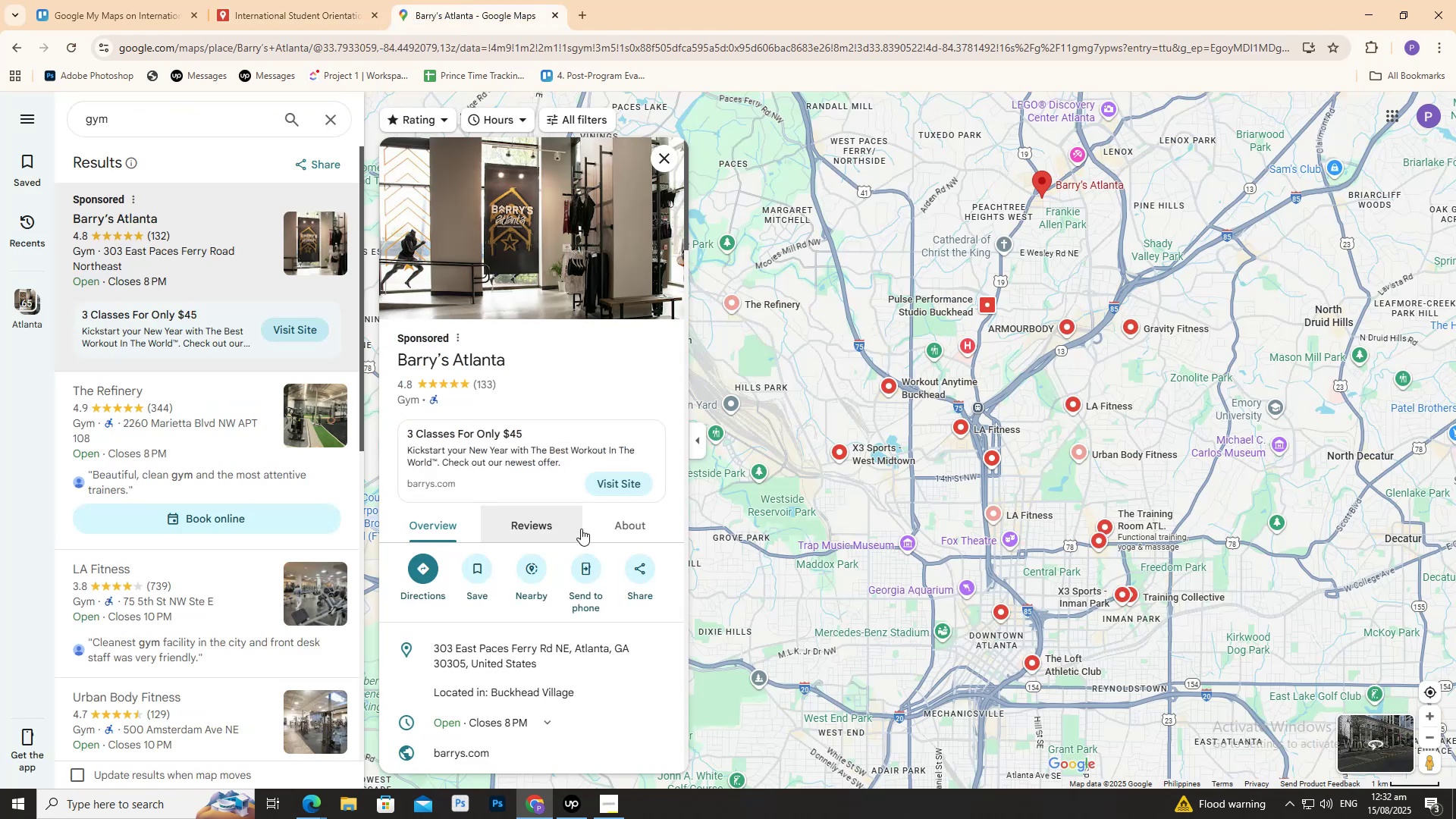 
mouse_move([579, 617])
 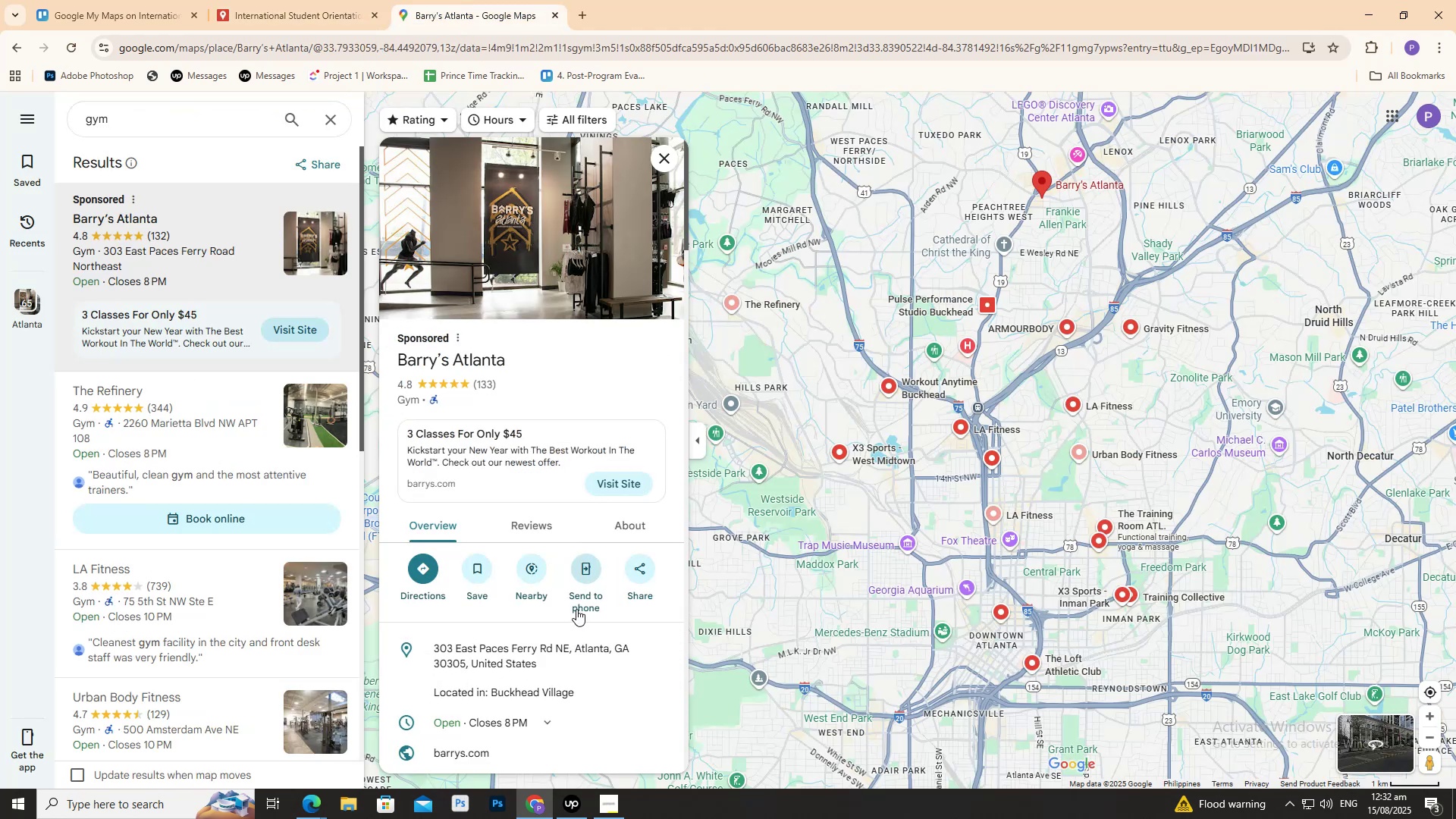 
scroll: coordinate [576, 609], scroll_direction: down, amount: 4.0
 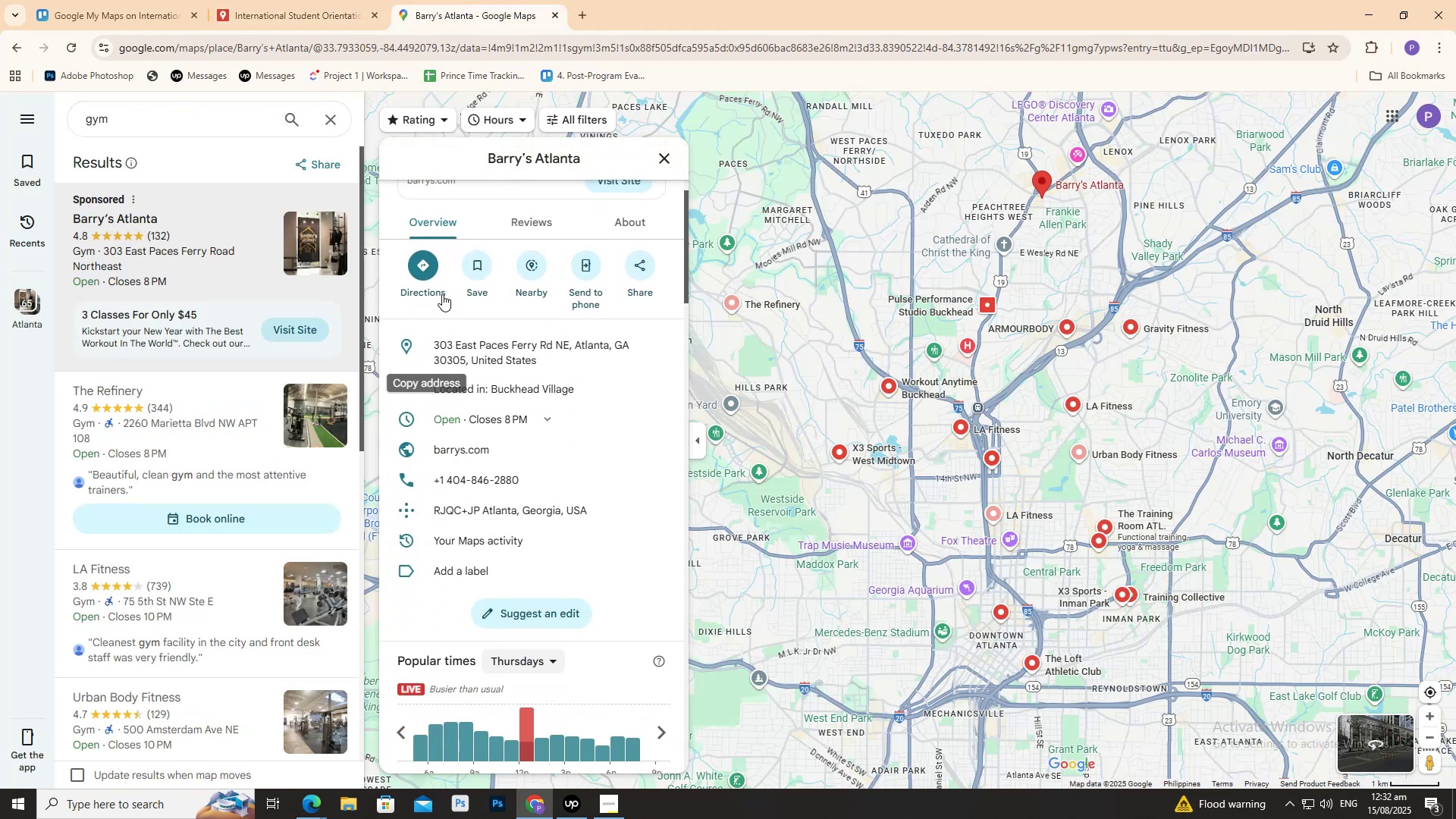 
scroll: coordinate [460, 273], scroll_direction: up, amount: 1.0
 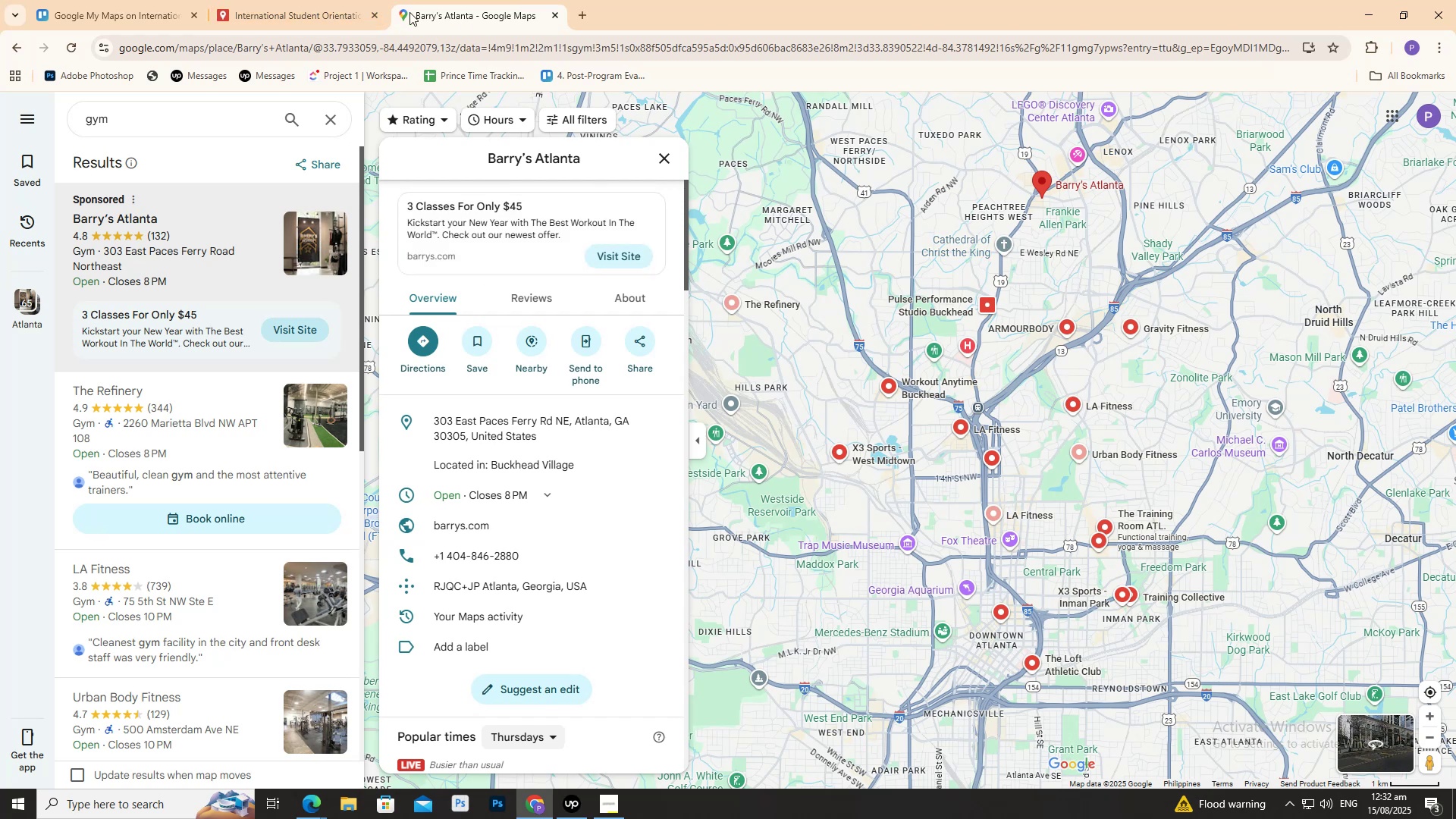 
wait(6.97)
 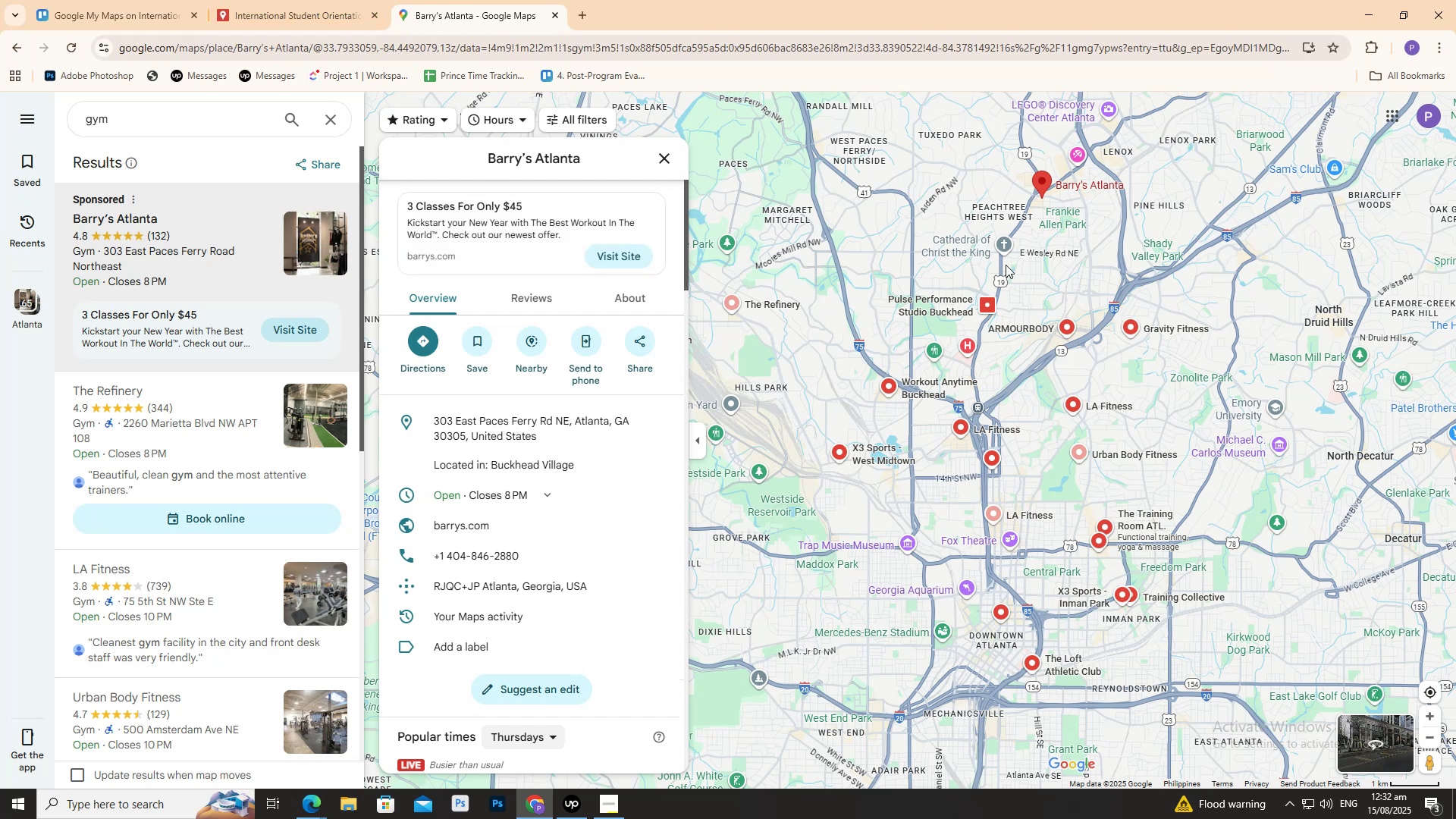 
left_click([300, 0])
 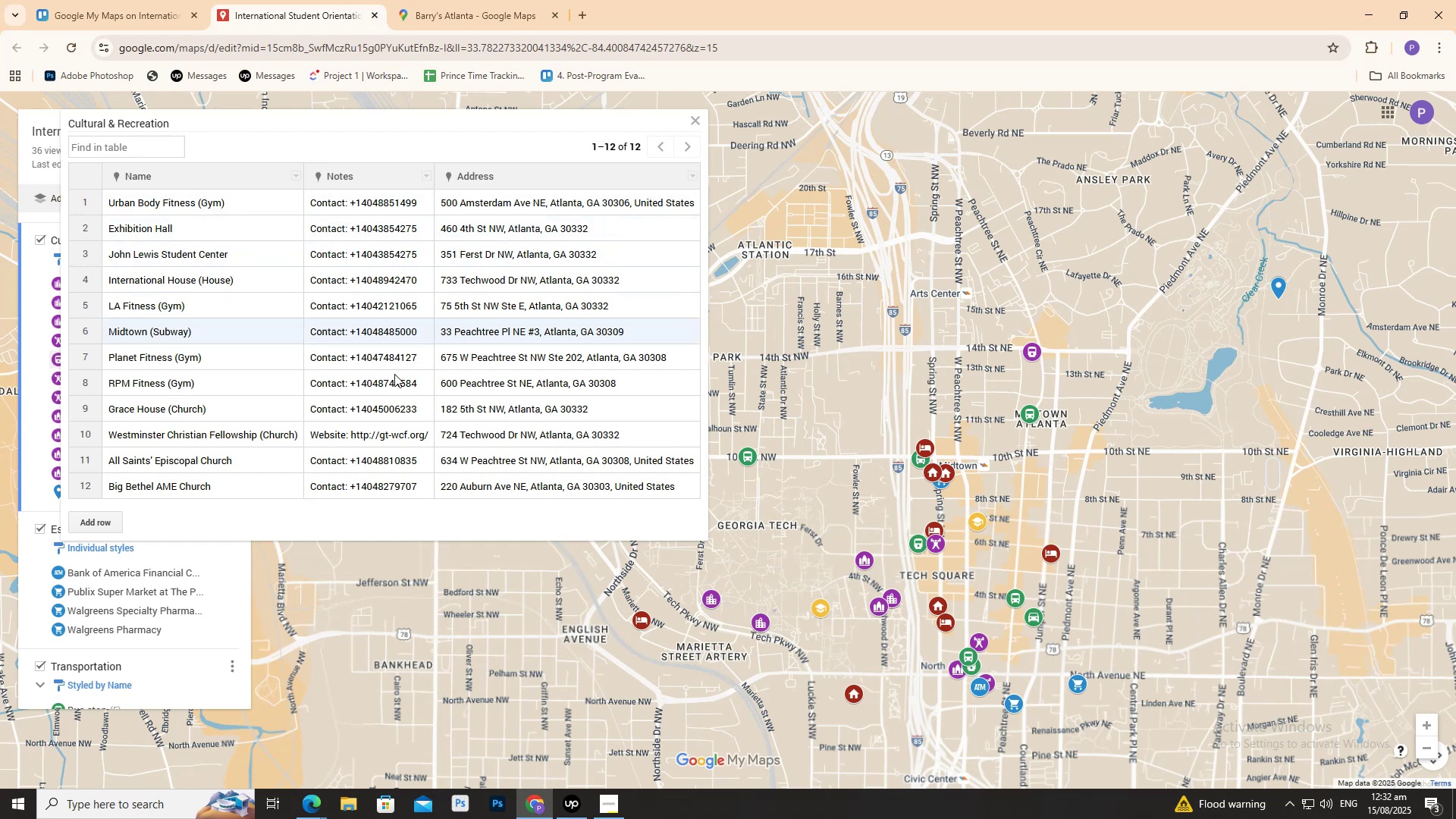 
wait(5.93)
 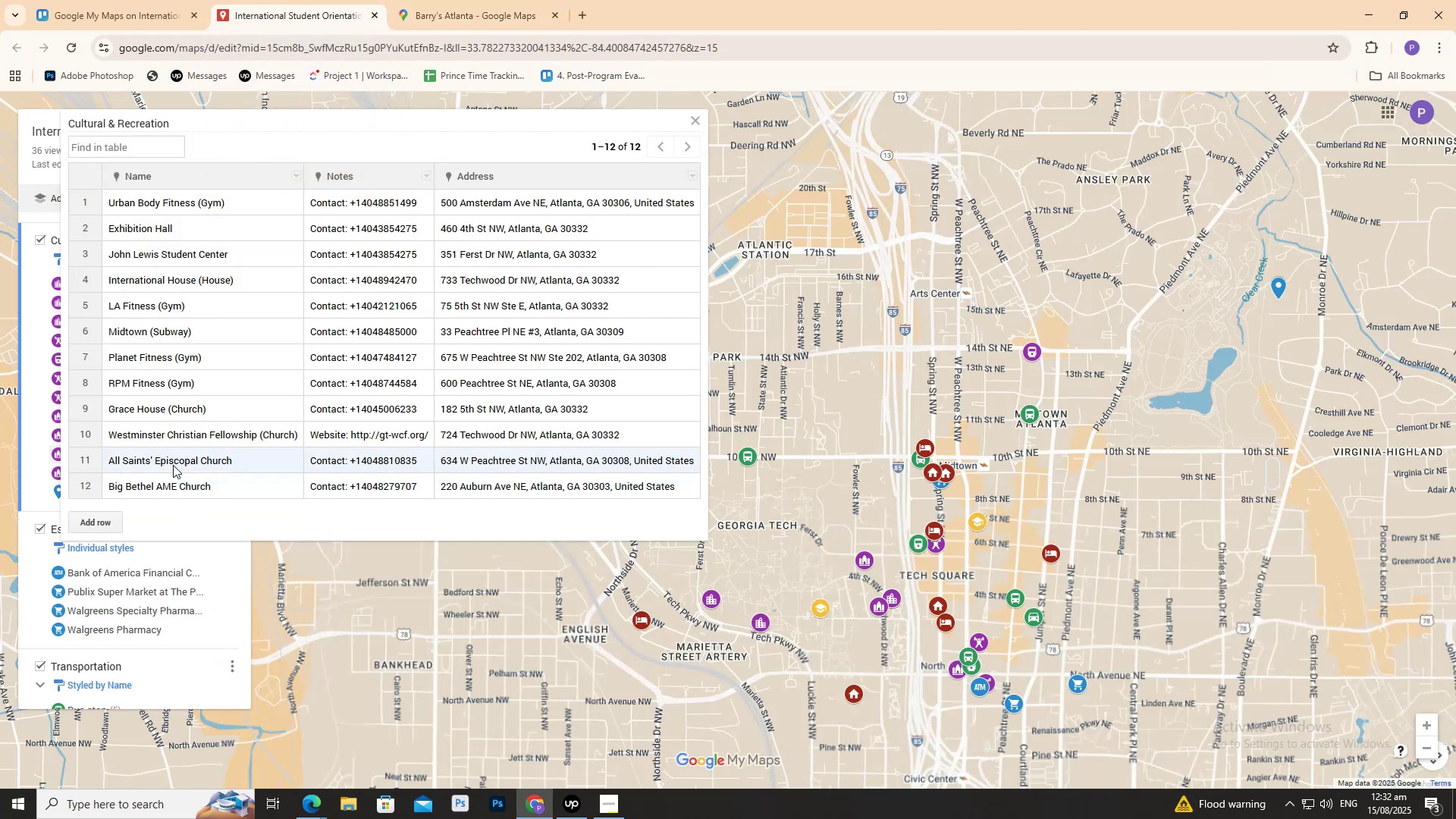 
left_click([74, 515])
 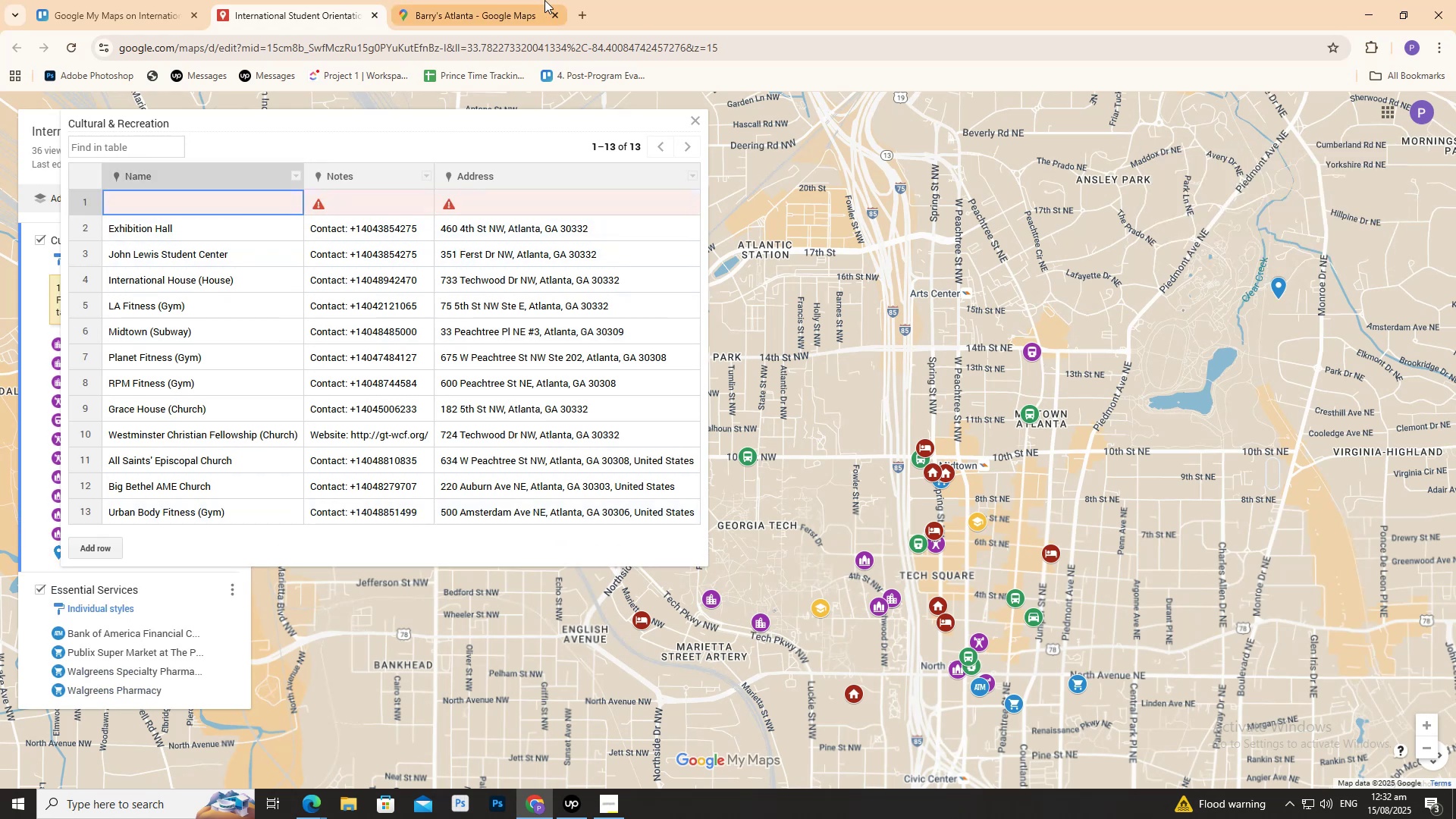 
left_click([505, 6])
 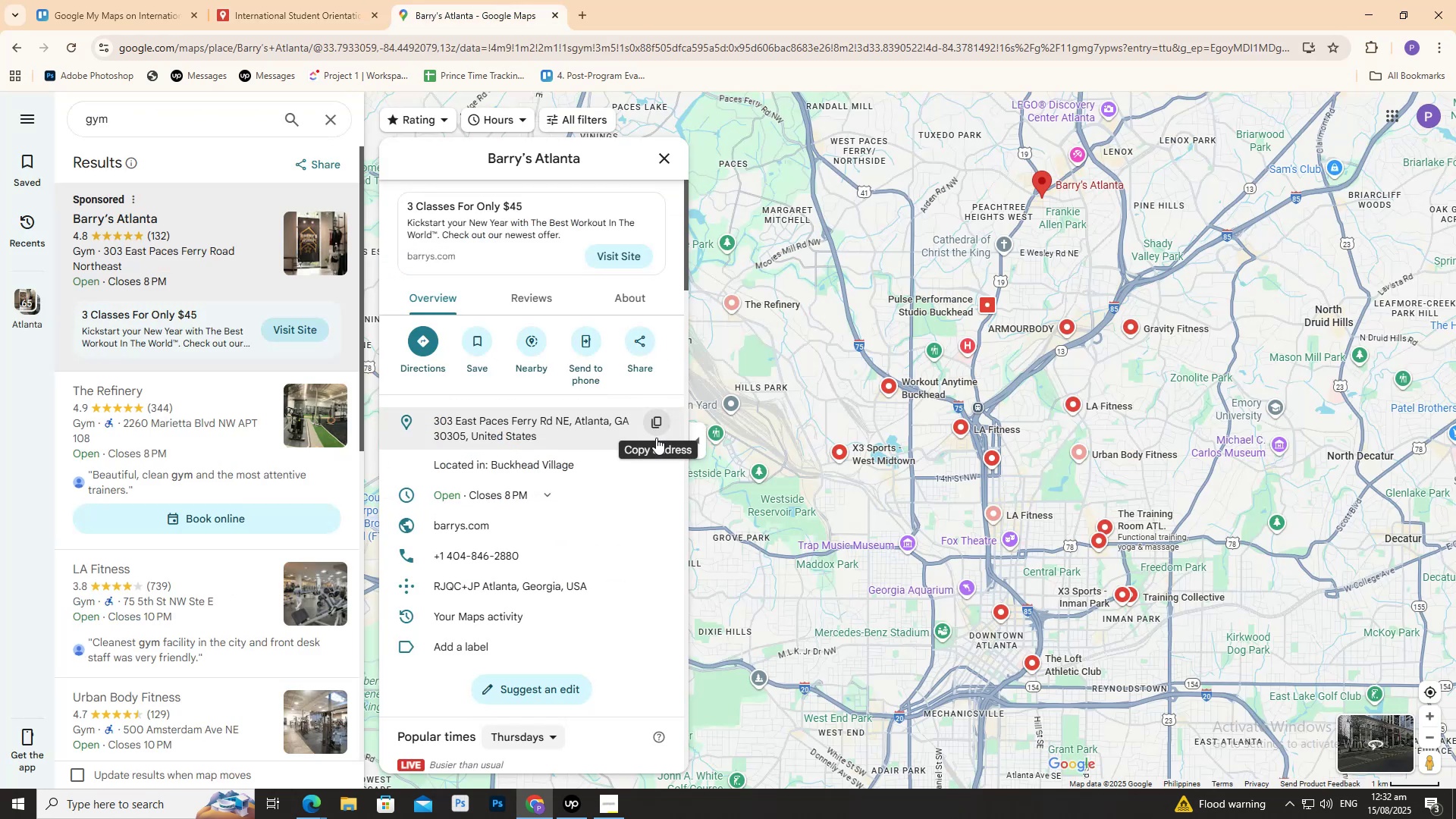 
left_click([660, 422])
 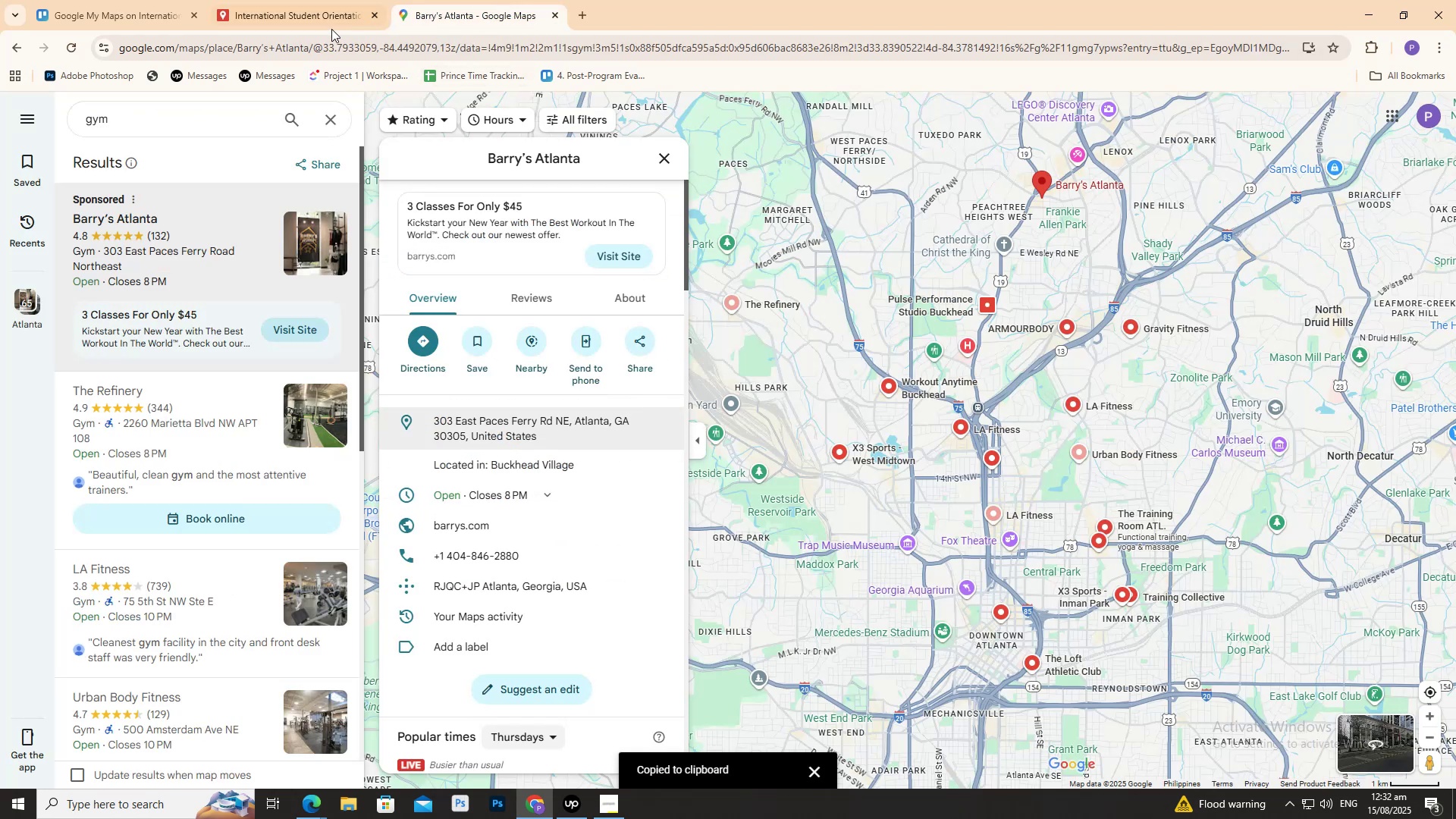 
left_click([325, 19])
 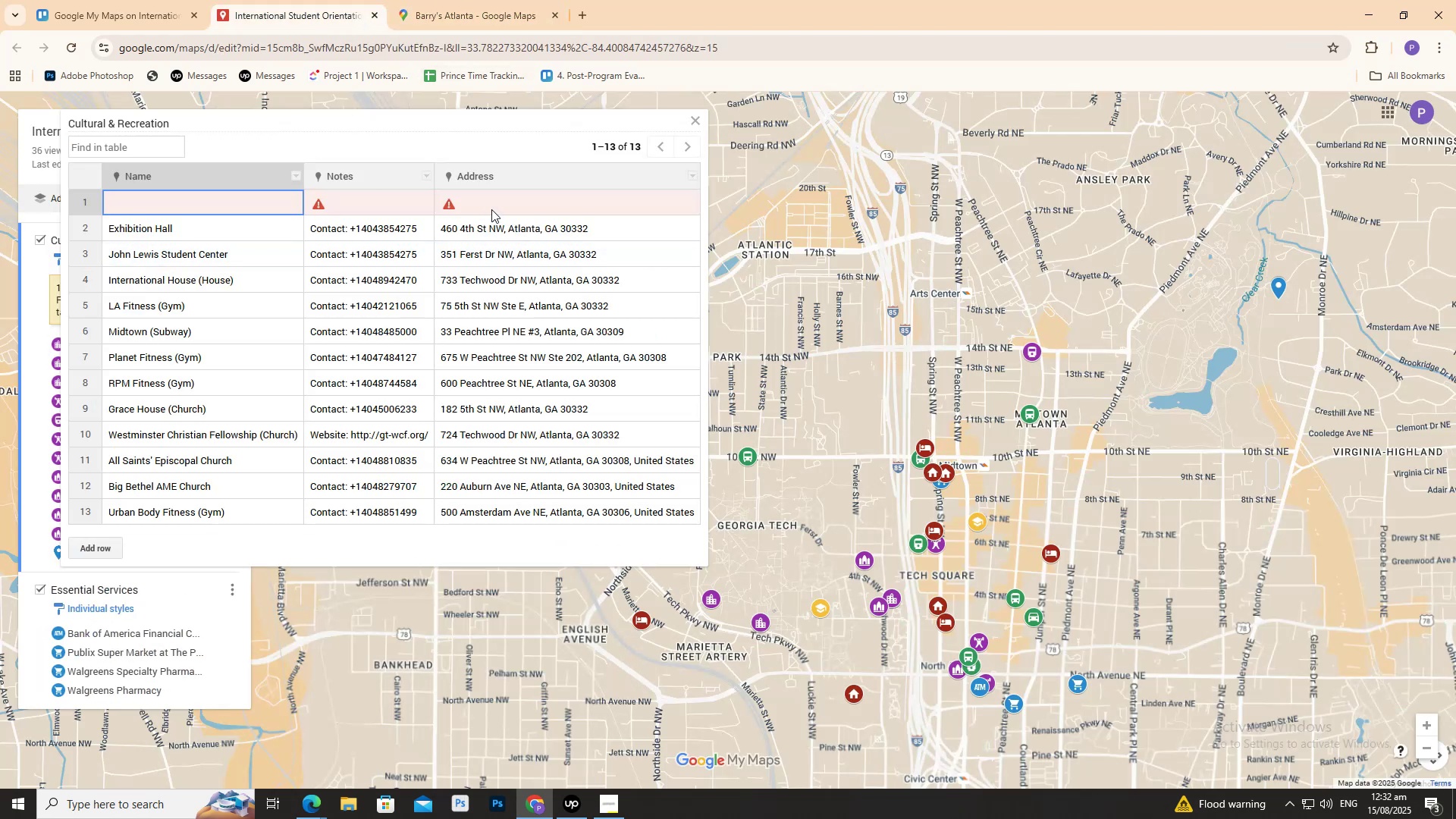 
left_click([491, 209])
 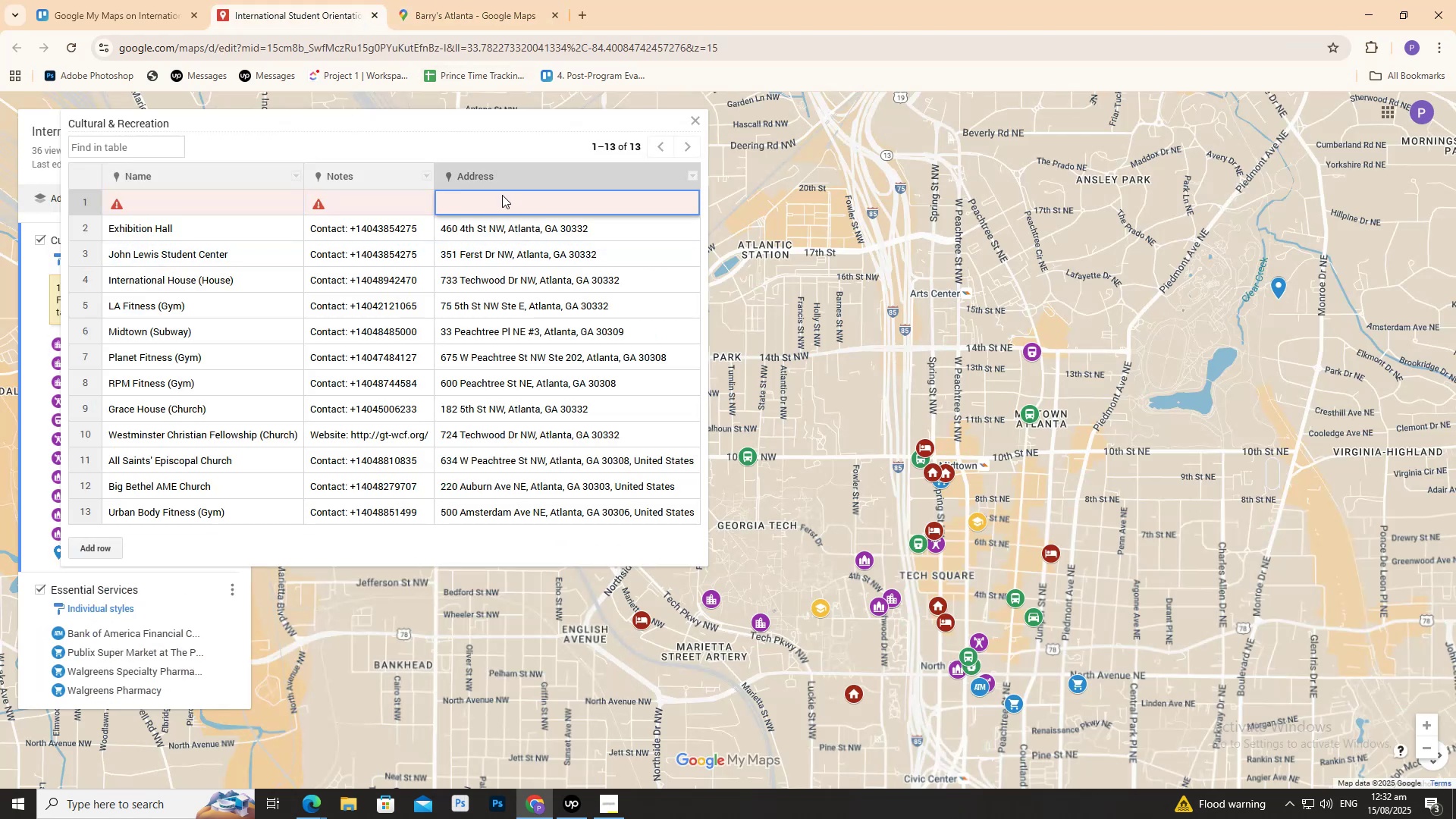 
key(Control+V)
 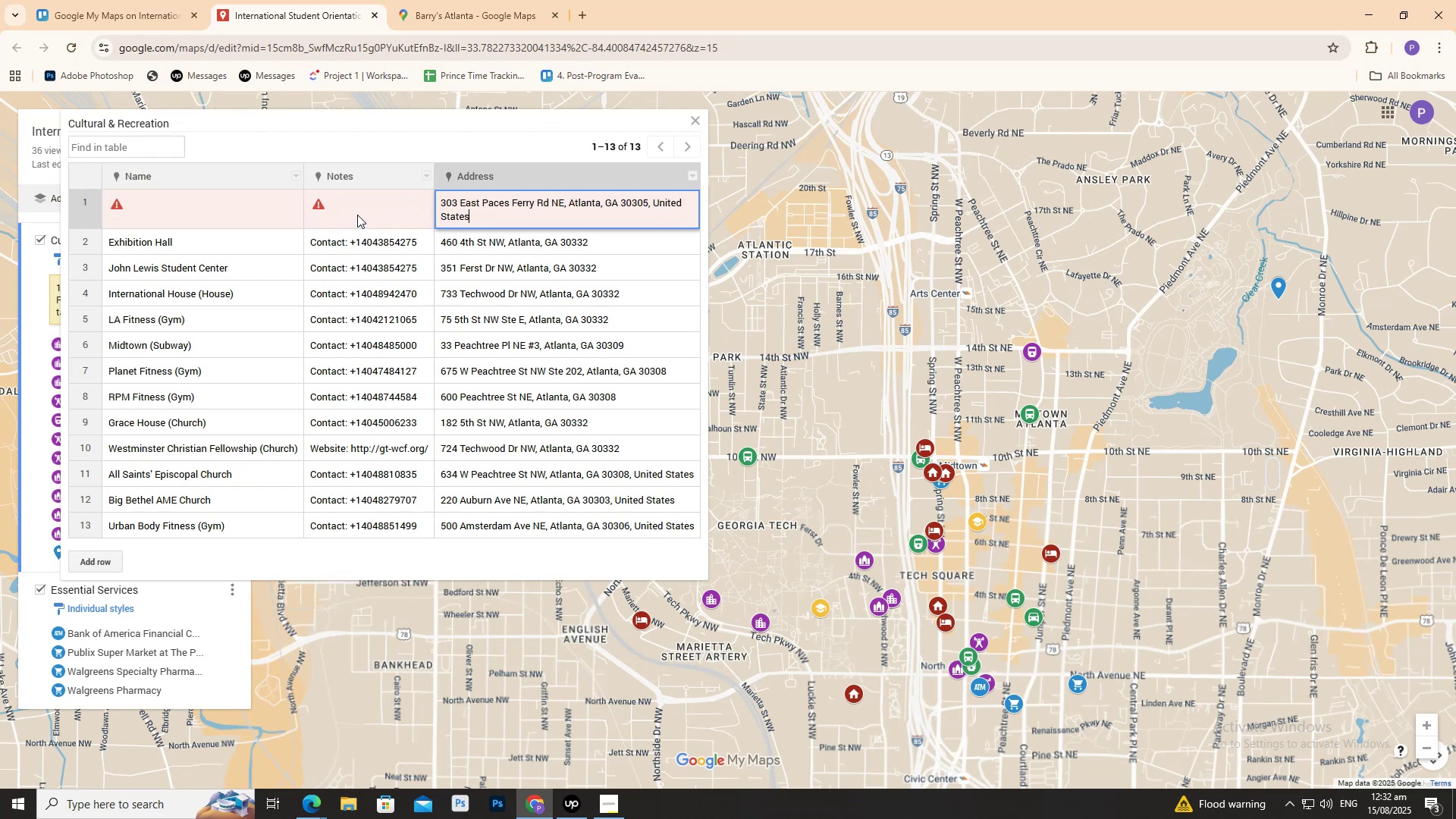 
double_click([359, 211])
 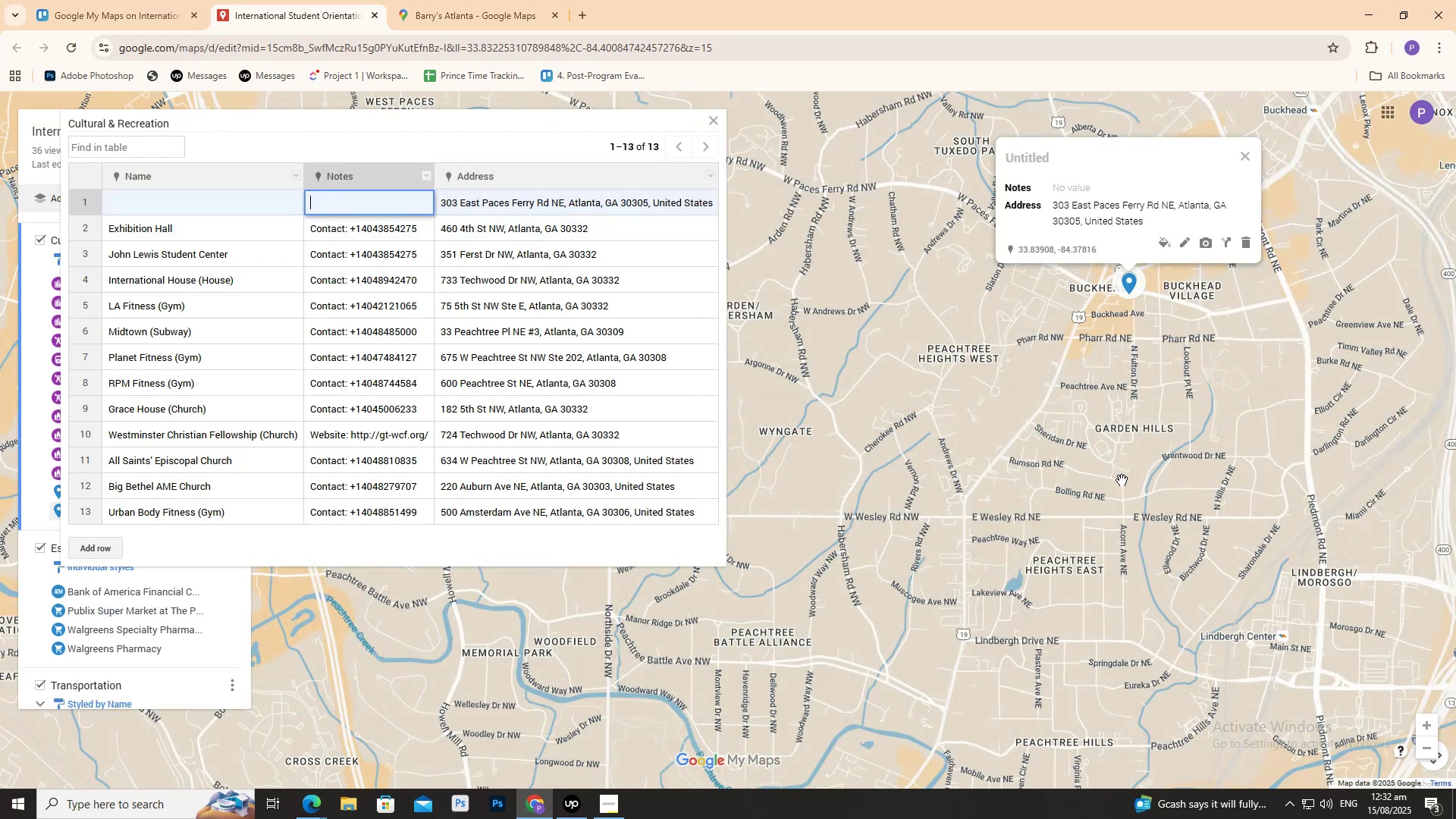 
left_click_drag(start_coordinate=[1023, 394], to_coordinate=[957, 562])
 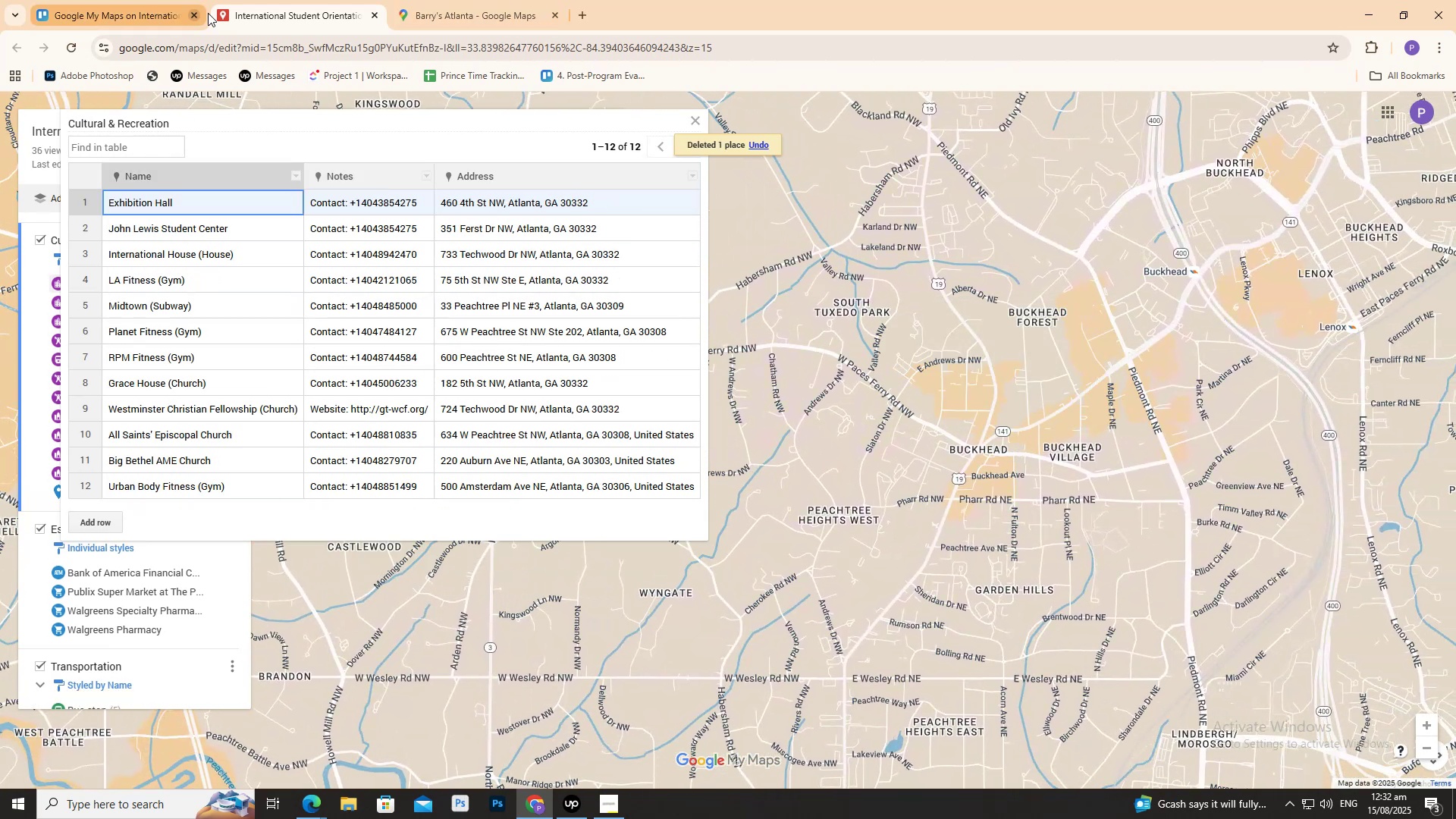 
left_click([295, 8])
 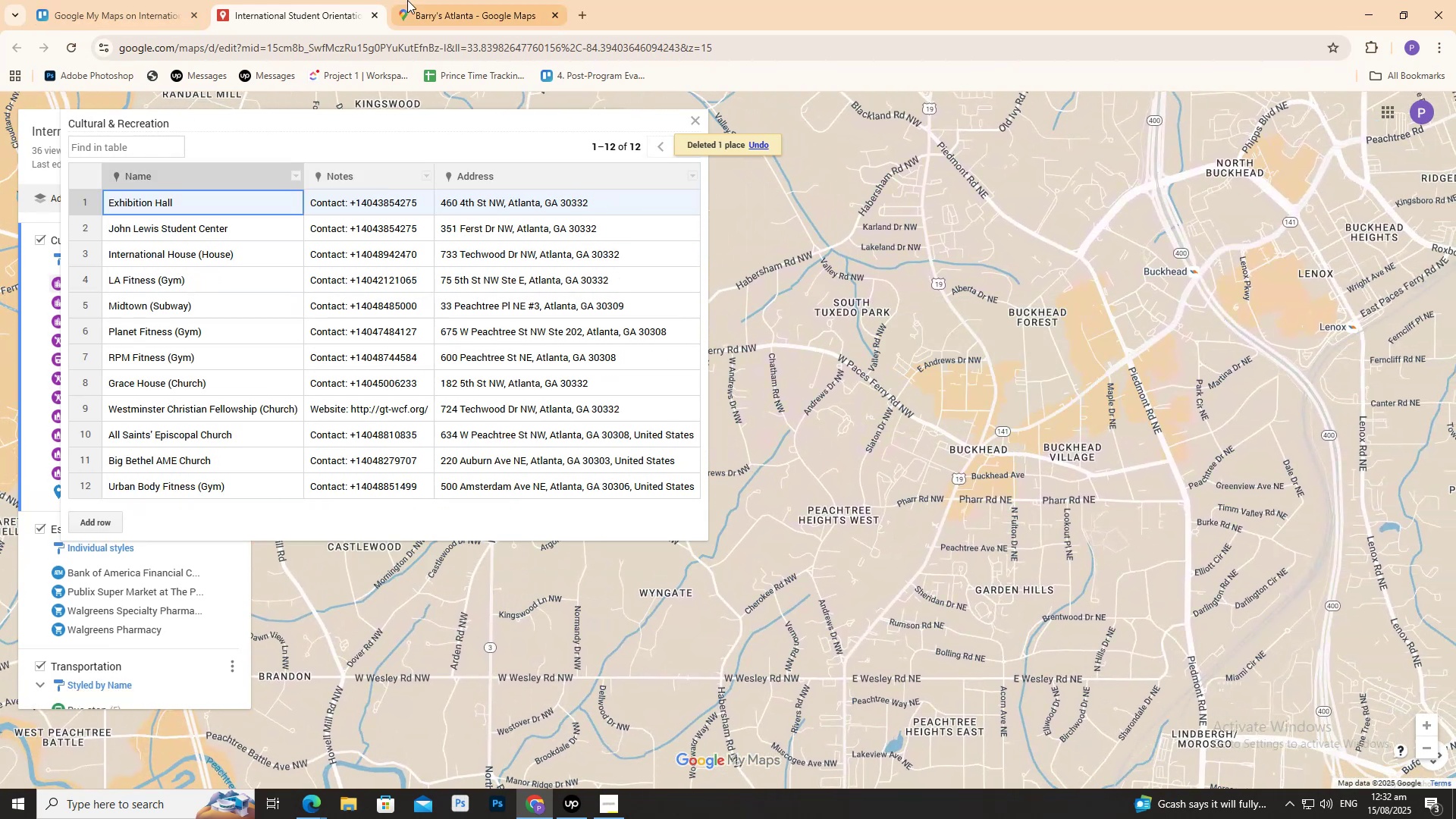 
left_click([450, 4])
 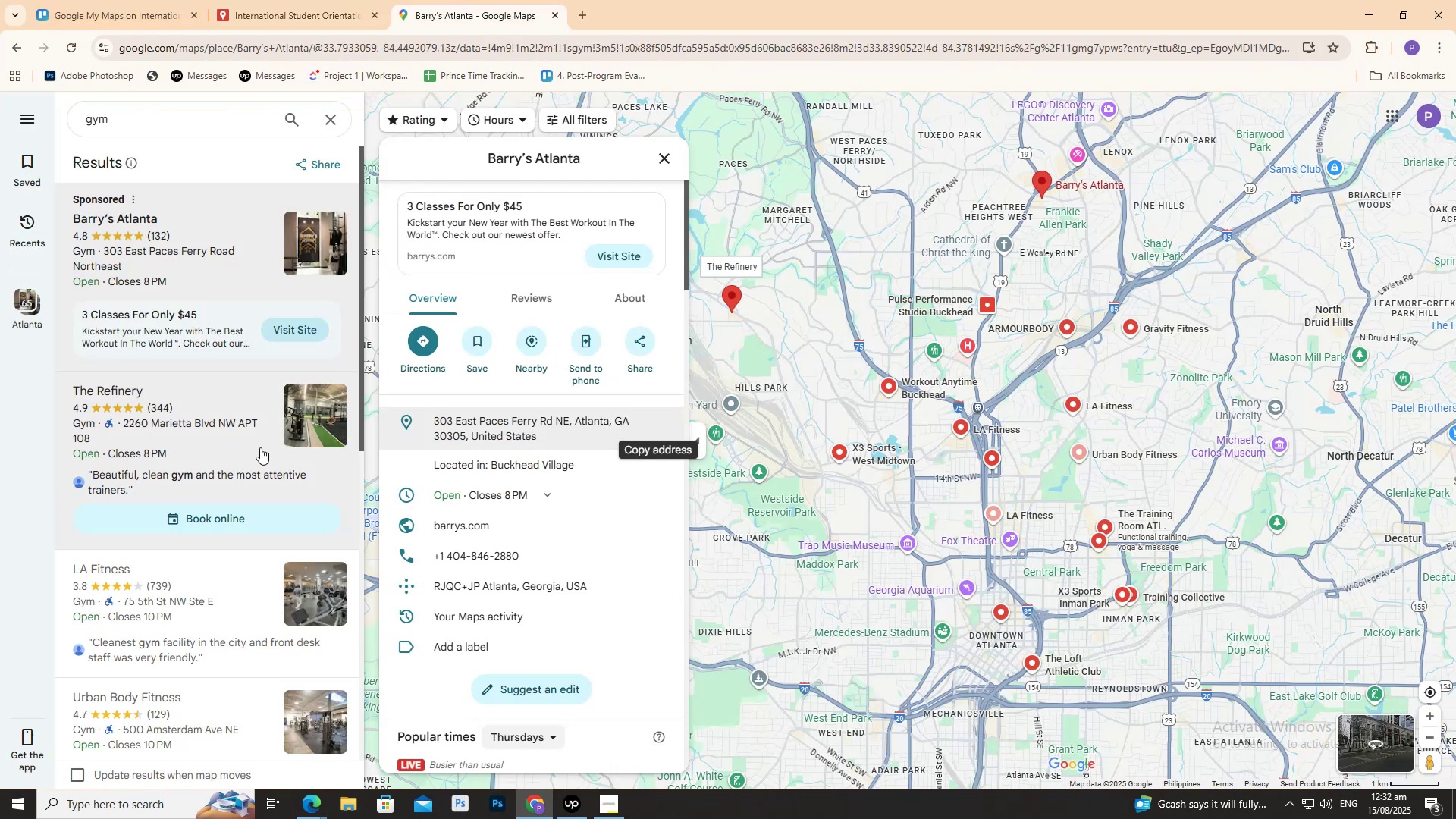 
scroll: coordinate [255, 436], scroll_direction: up, amount: 5.0
 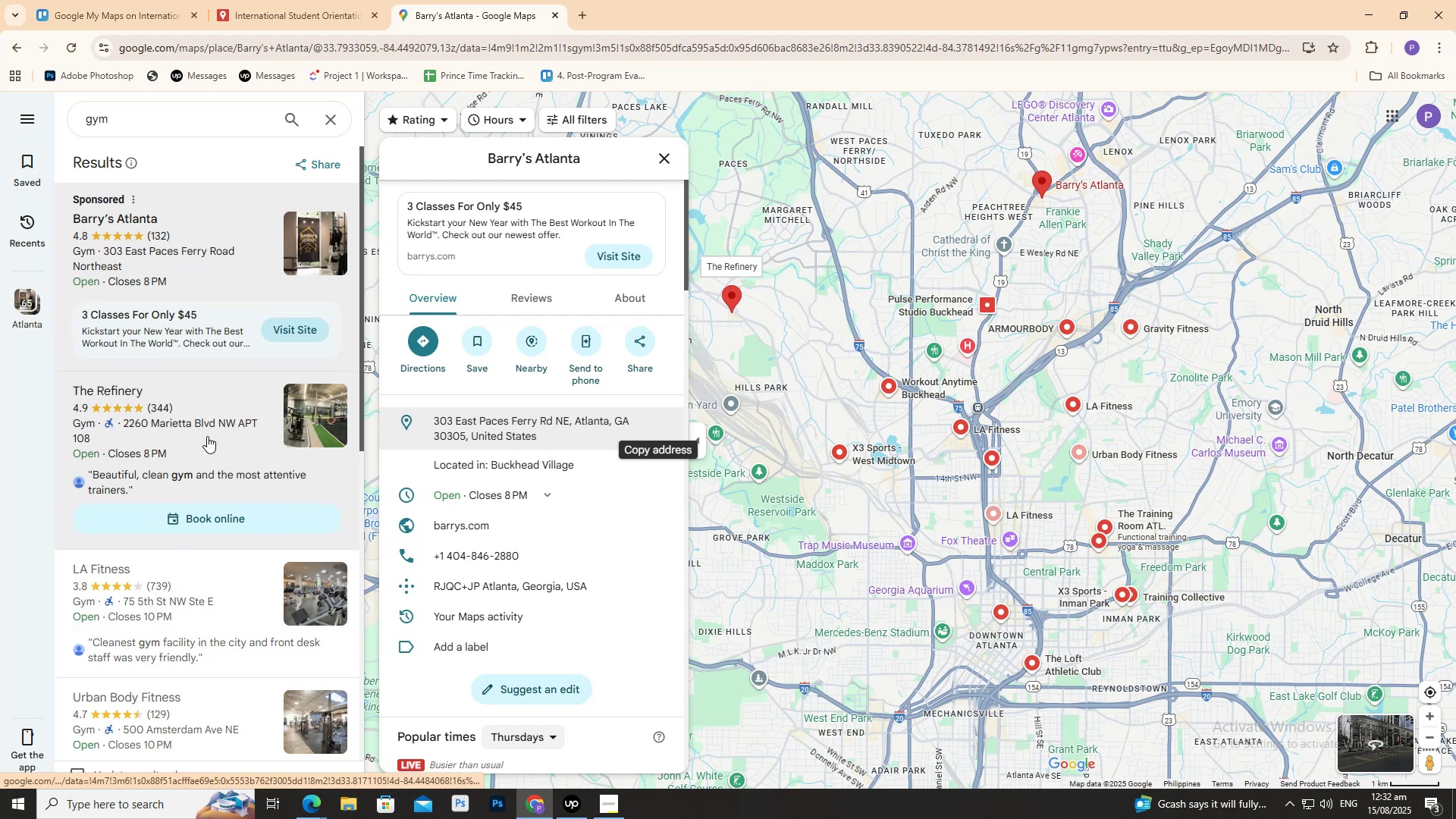 
left_click([207, 435])
 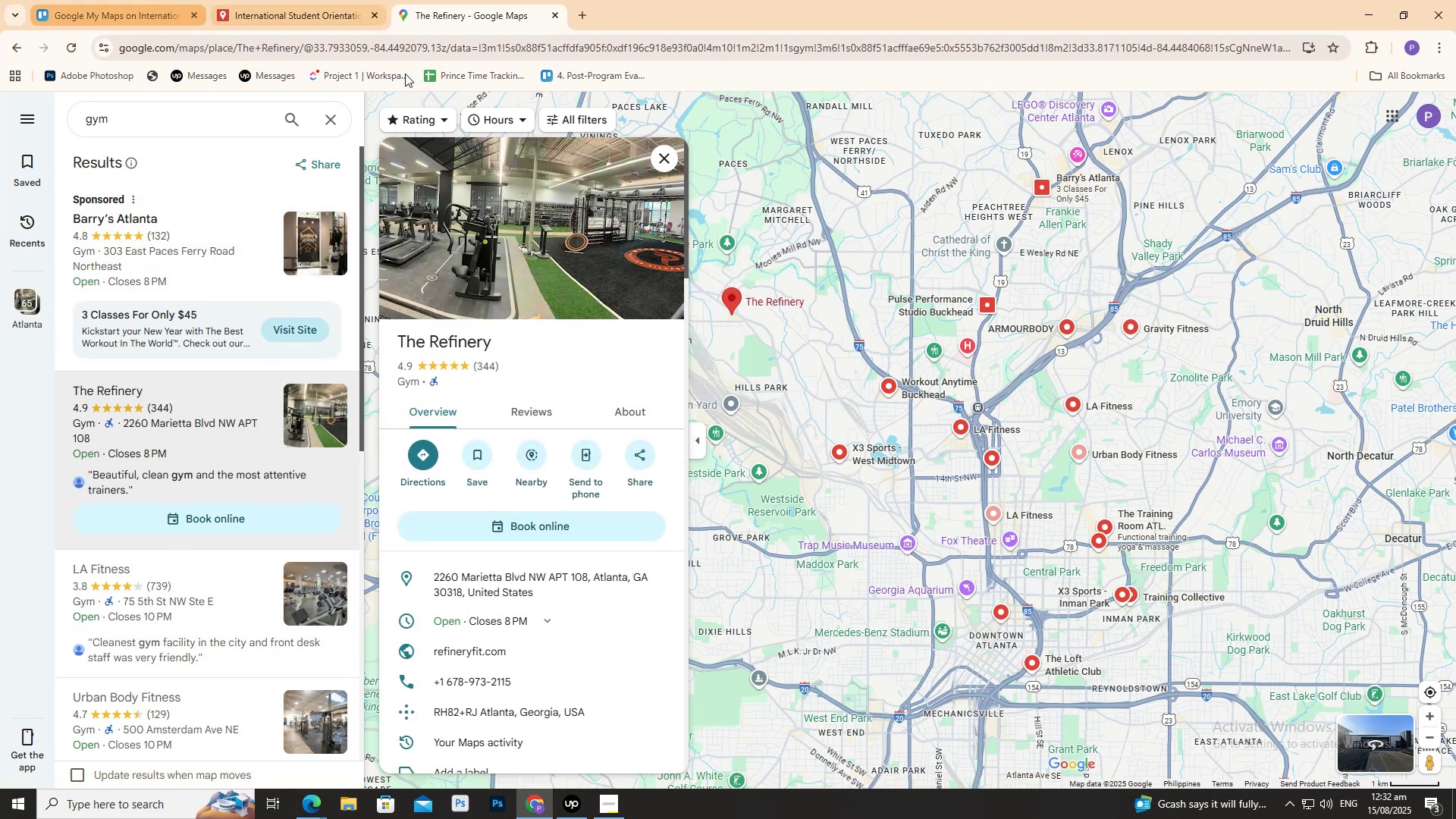 
wait(6.11)
 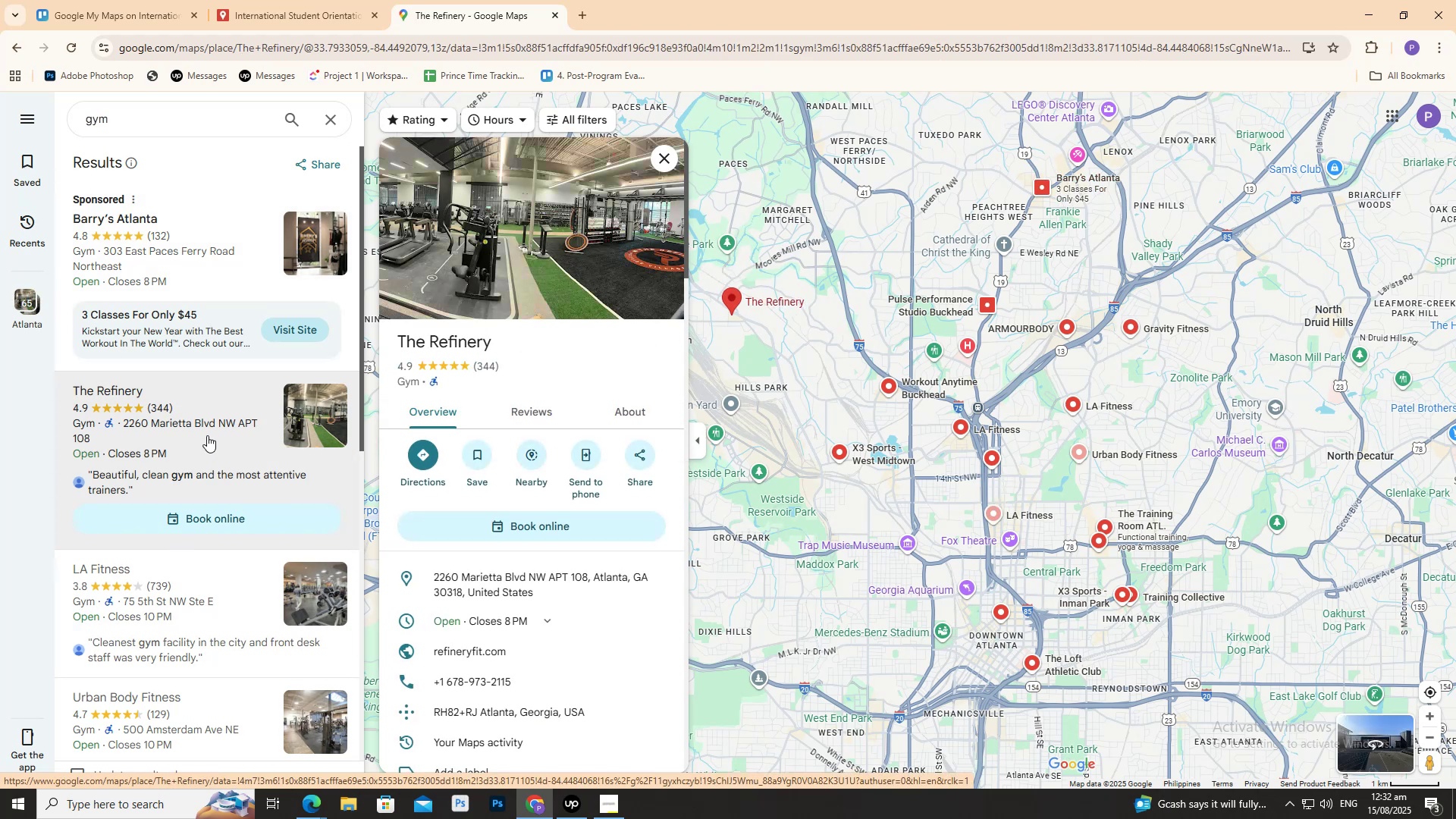 
left_click([308, 21])
 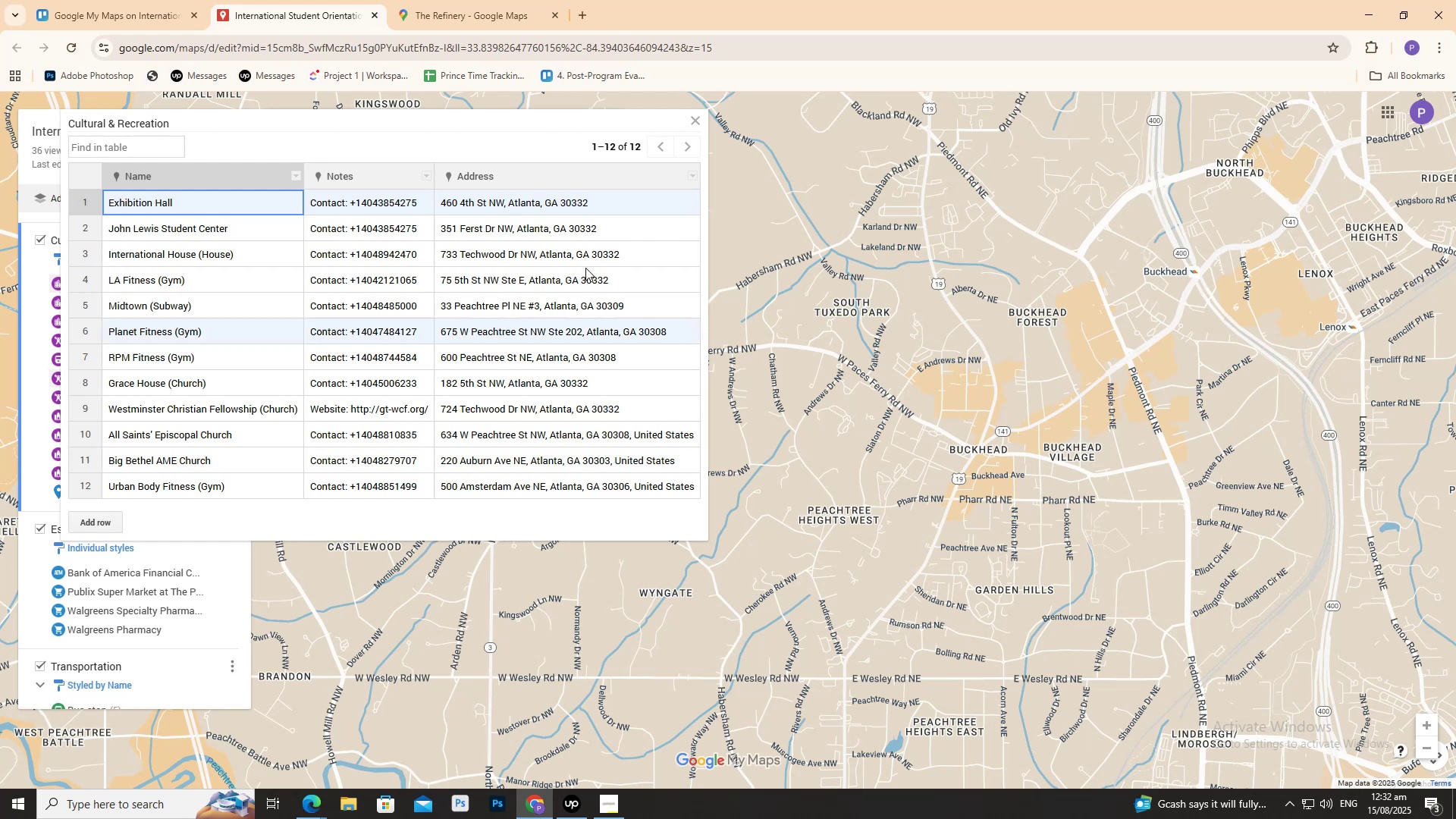 
left_click([695, 119])
 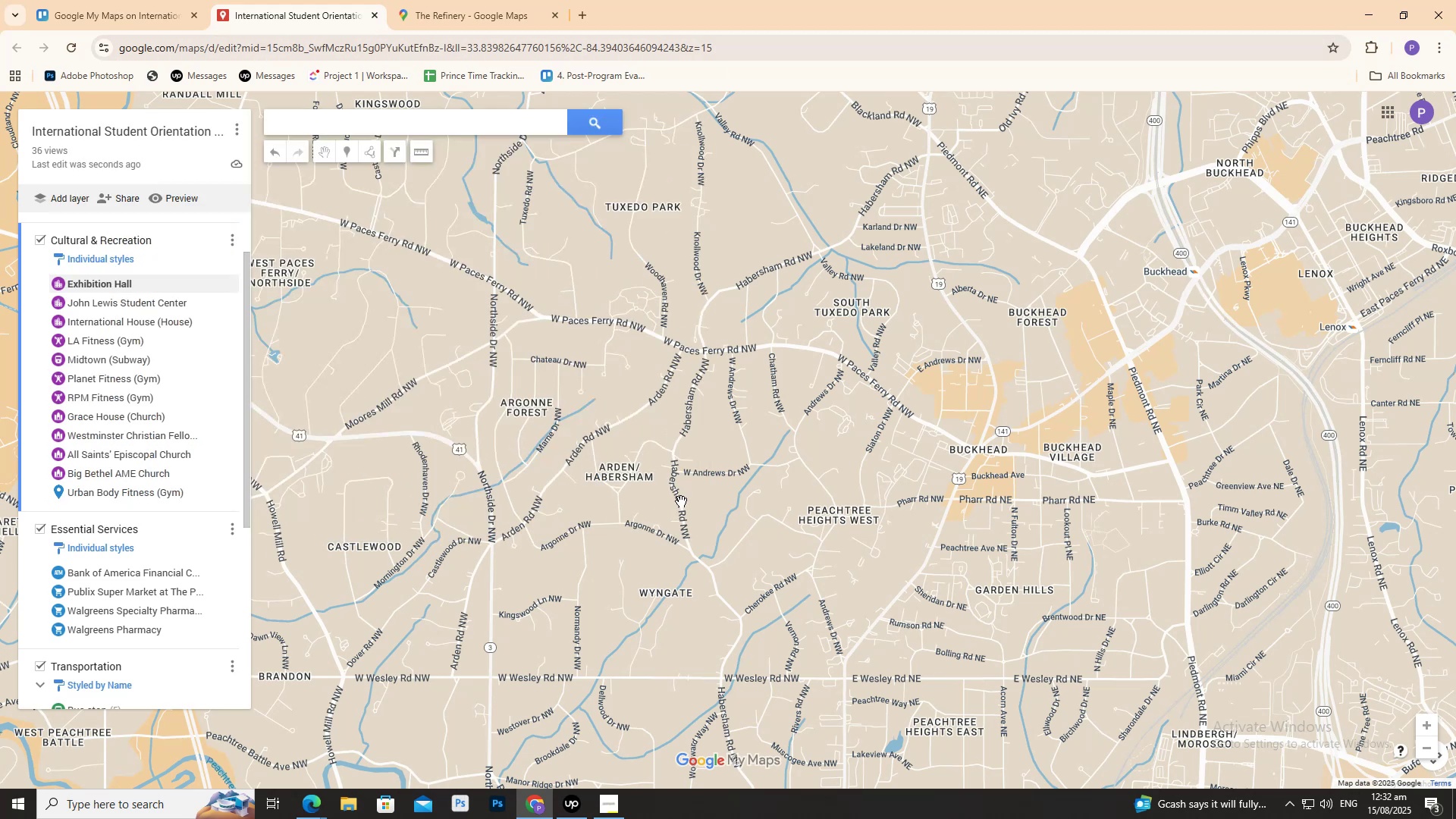 
left_click_drag(start_coordinate=[686, 518], to_coordinate=[990, 812])
 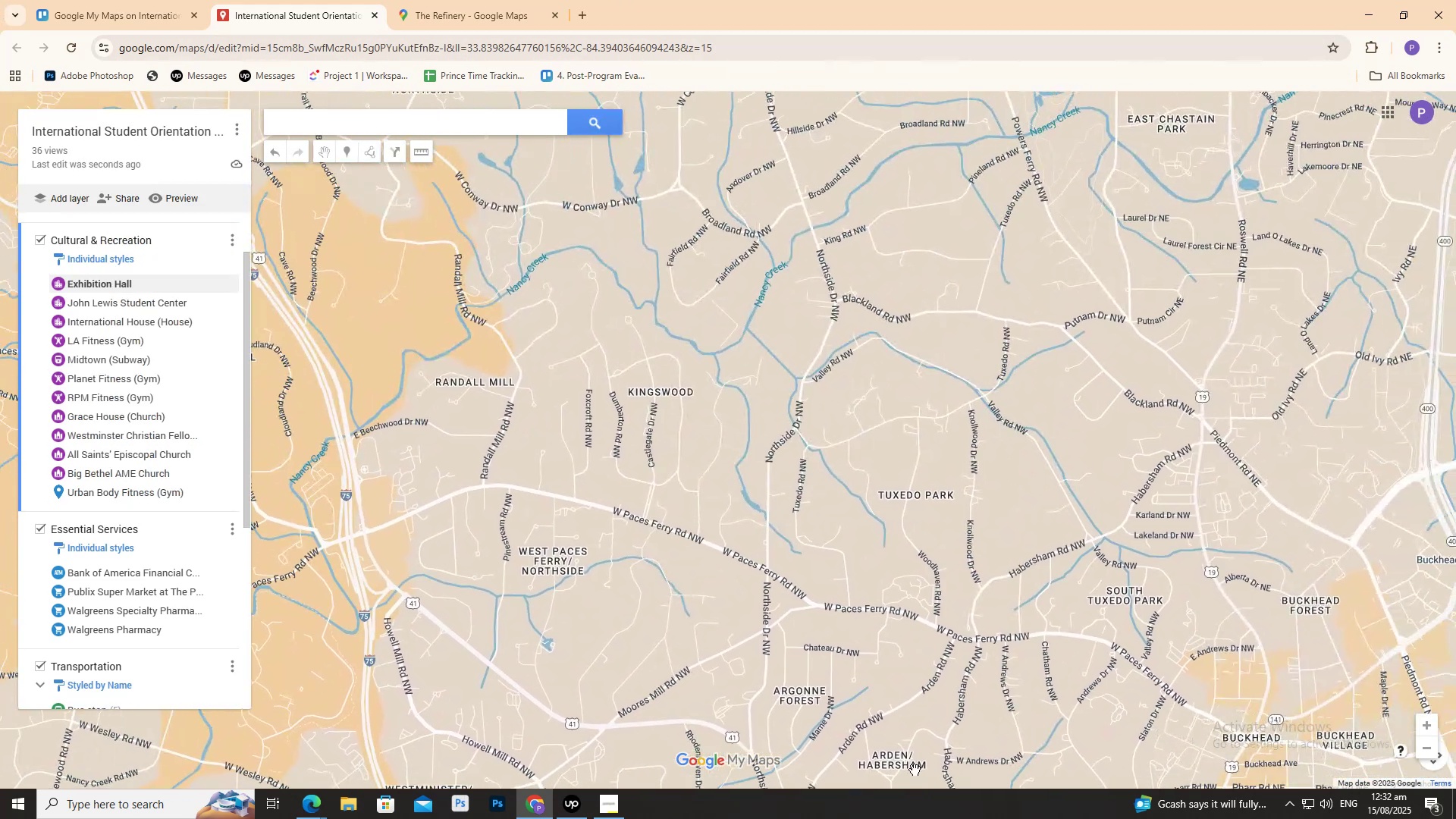 
left_click_drag(start_coordinate=[915, 770], to_coordinate=[1454, 739])
 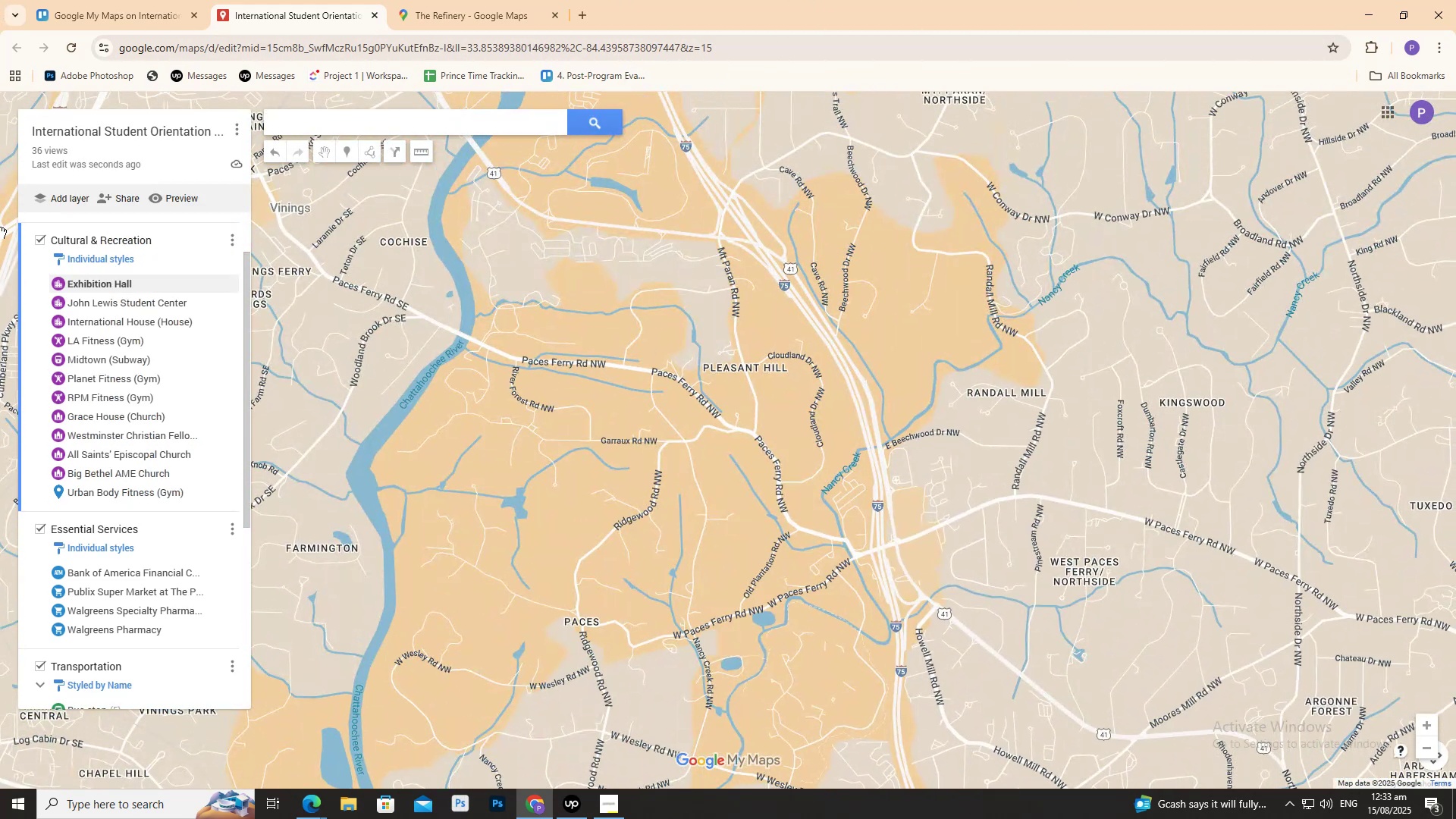 
scroll: coordinate [164, 390], scroll_direction: down, amount: 6.0
 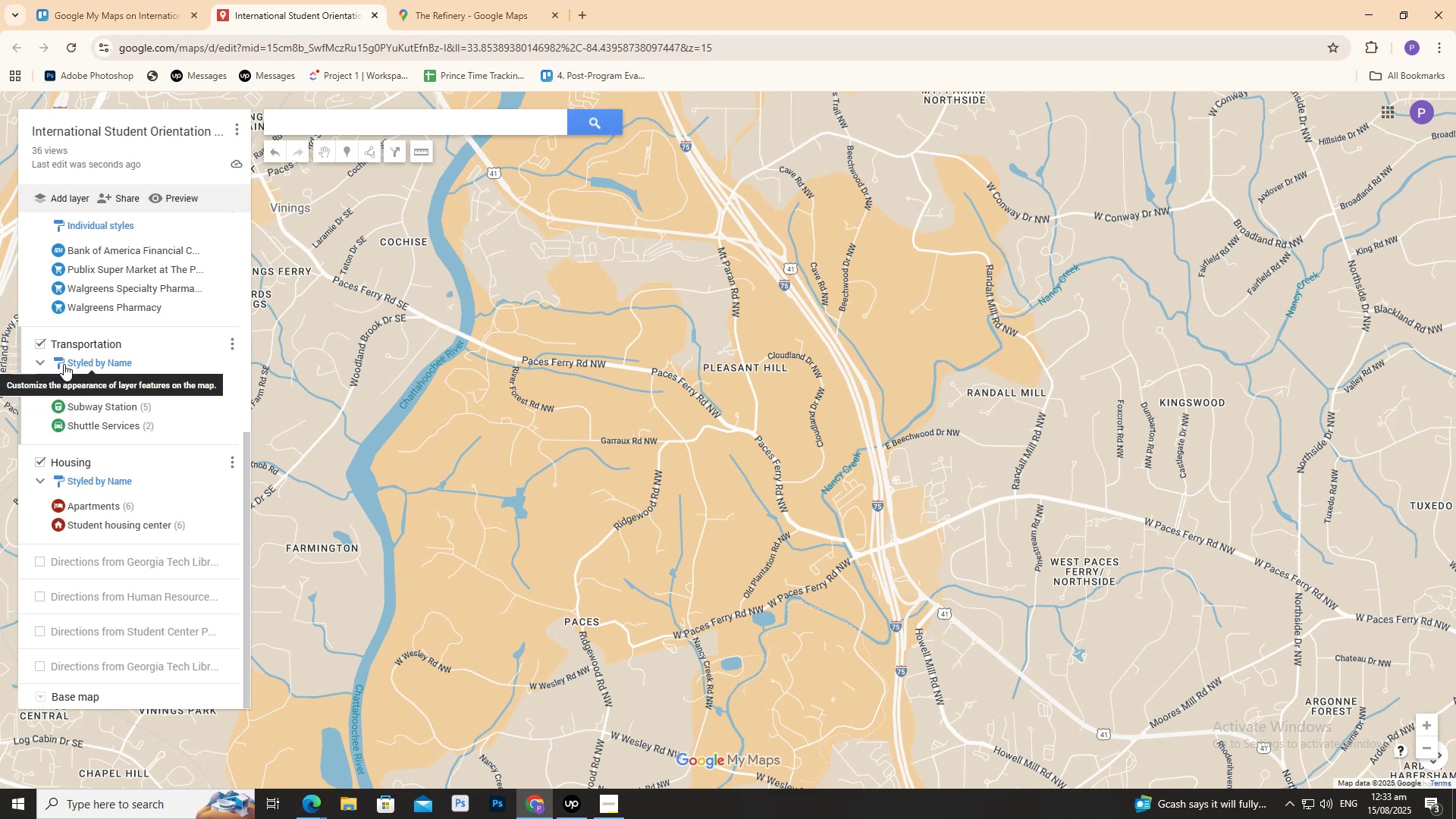 
scroll: coordinate [156, 278], scroll_direction: up, amount: 3.0
 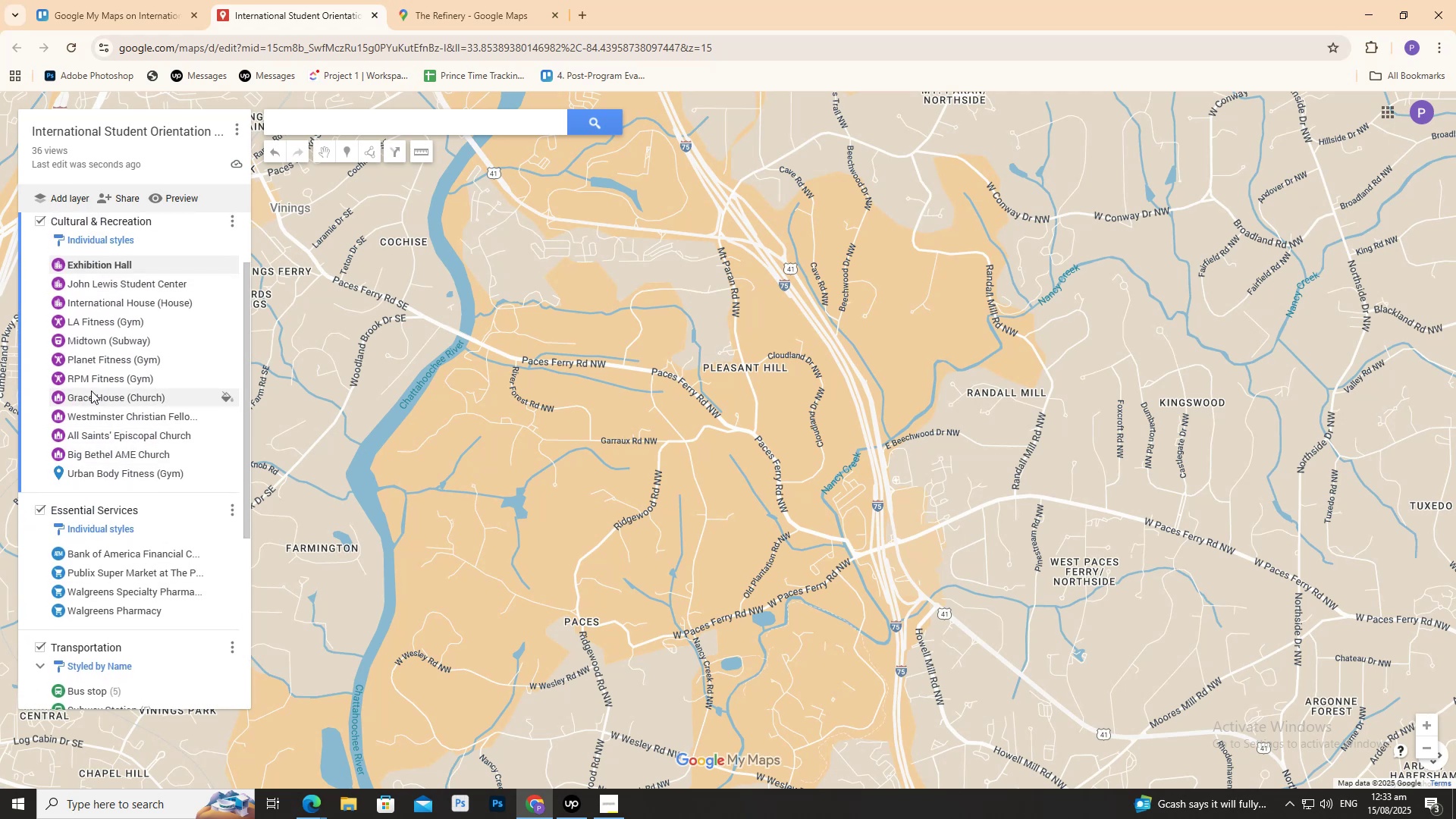 
wait(5.59)
 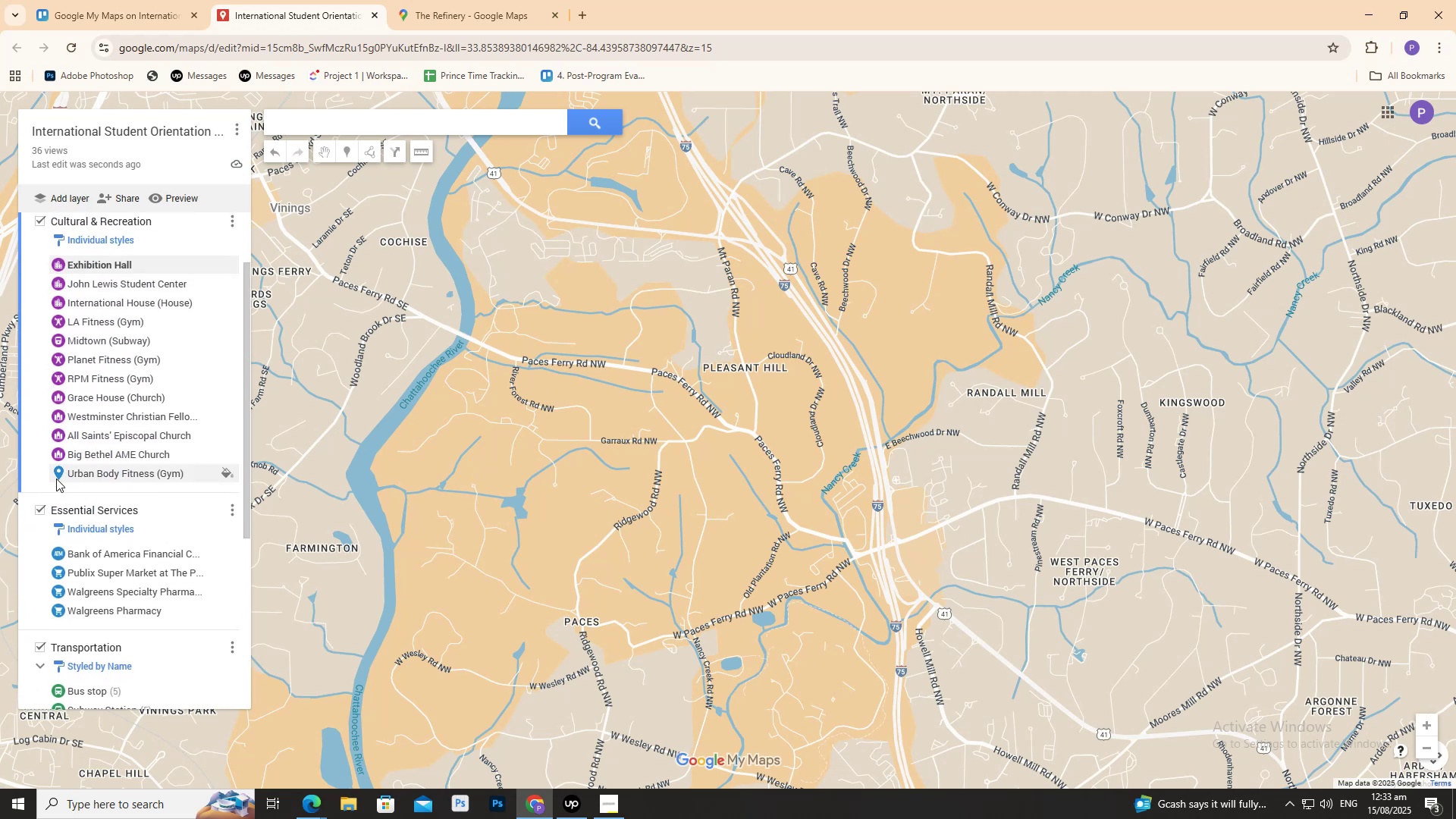 
left_click([228, 475])
 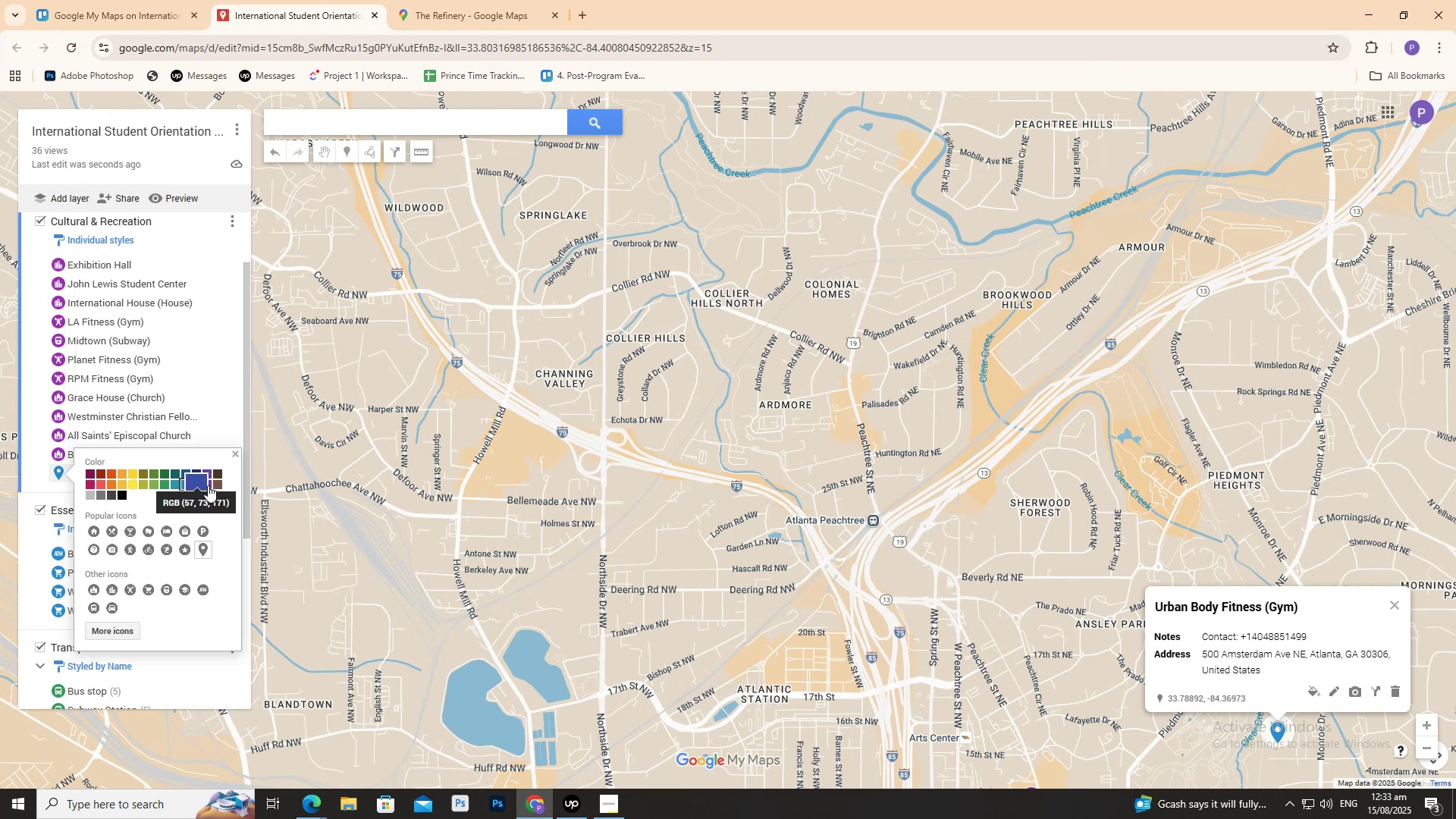 
left_click([211, 485])
 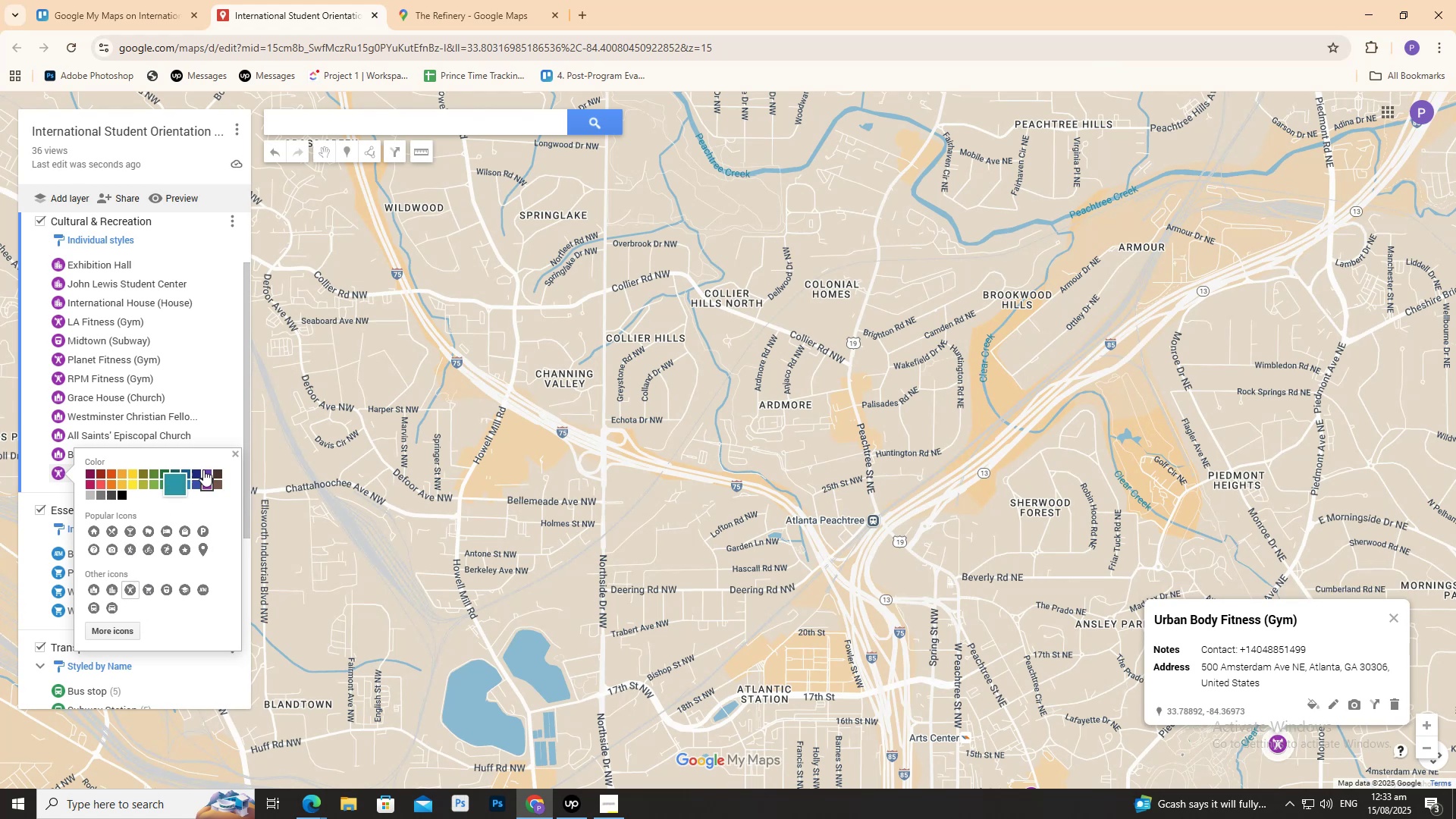 
wait(5.99)
 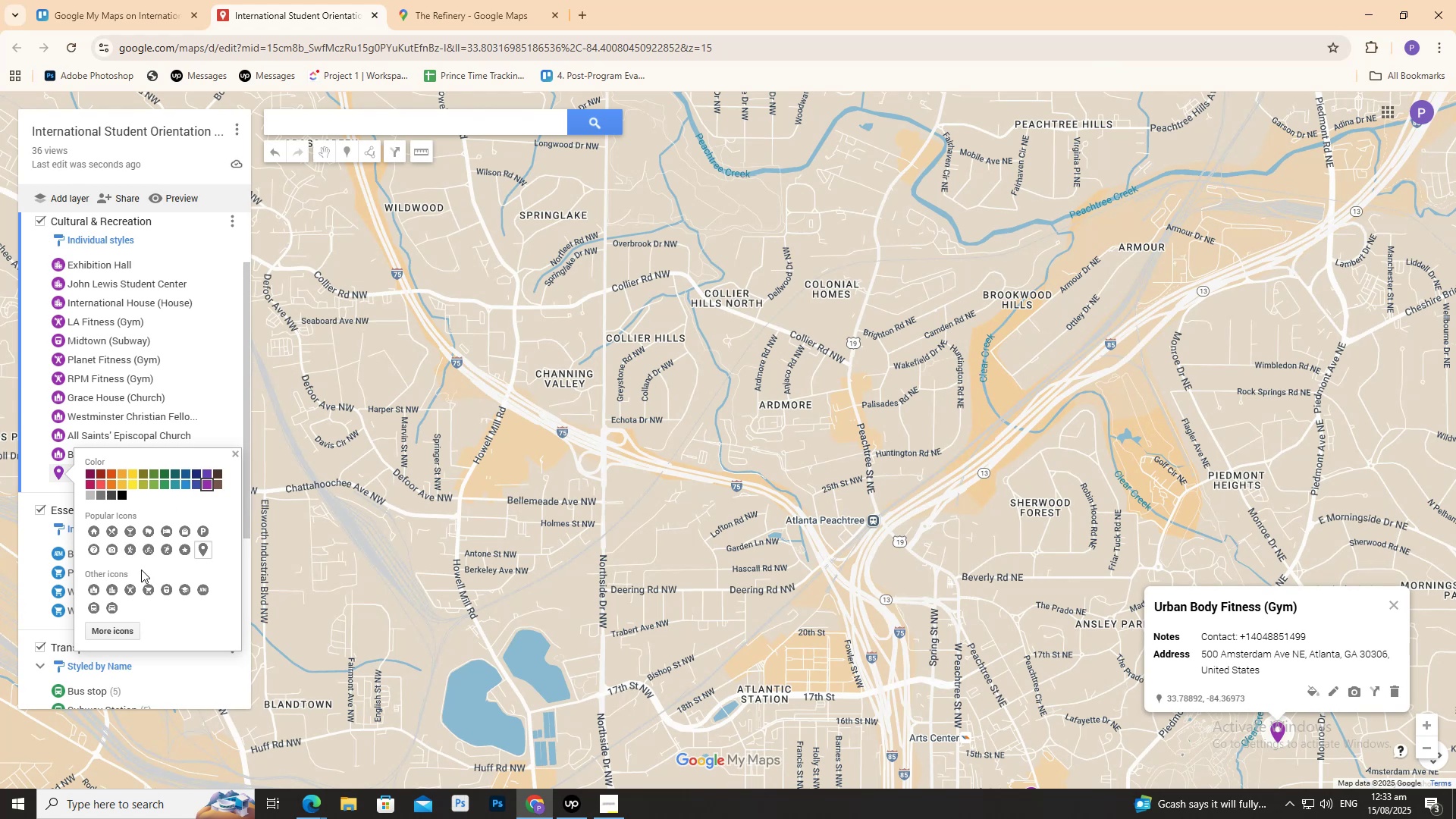 
left_click_drag(start_coordinate=[1081, 515], to_coordinate=[874, 0])
 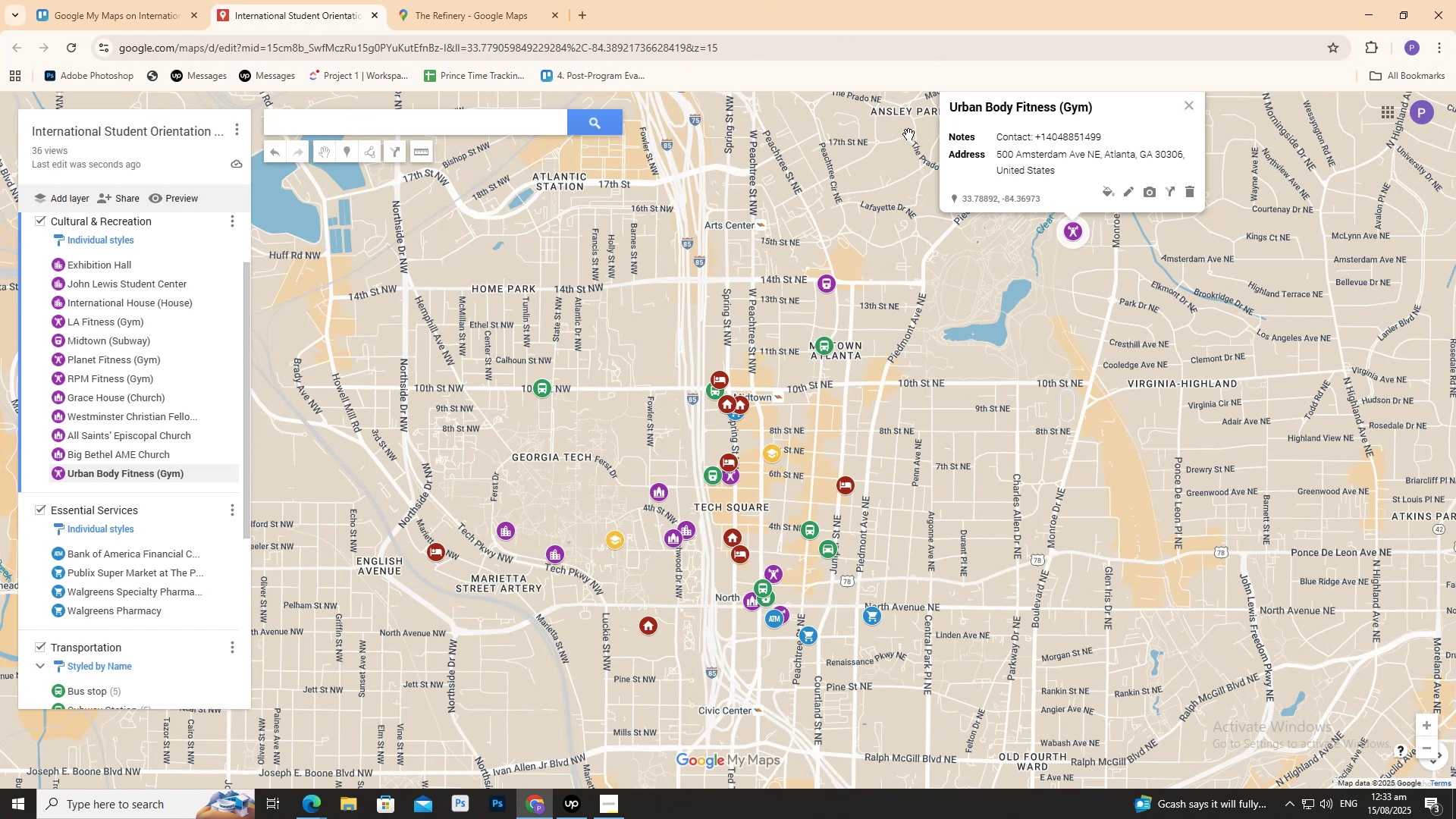 
left_click_drag(start_coordinate=[638, 386], to_coordinate=[653, 356])
 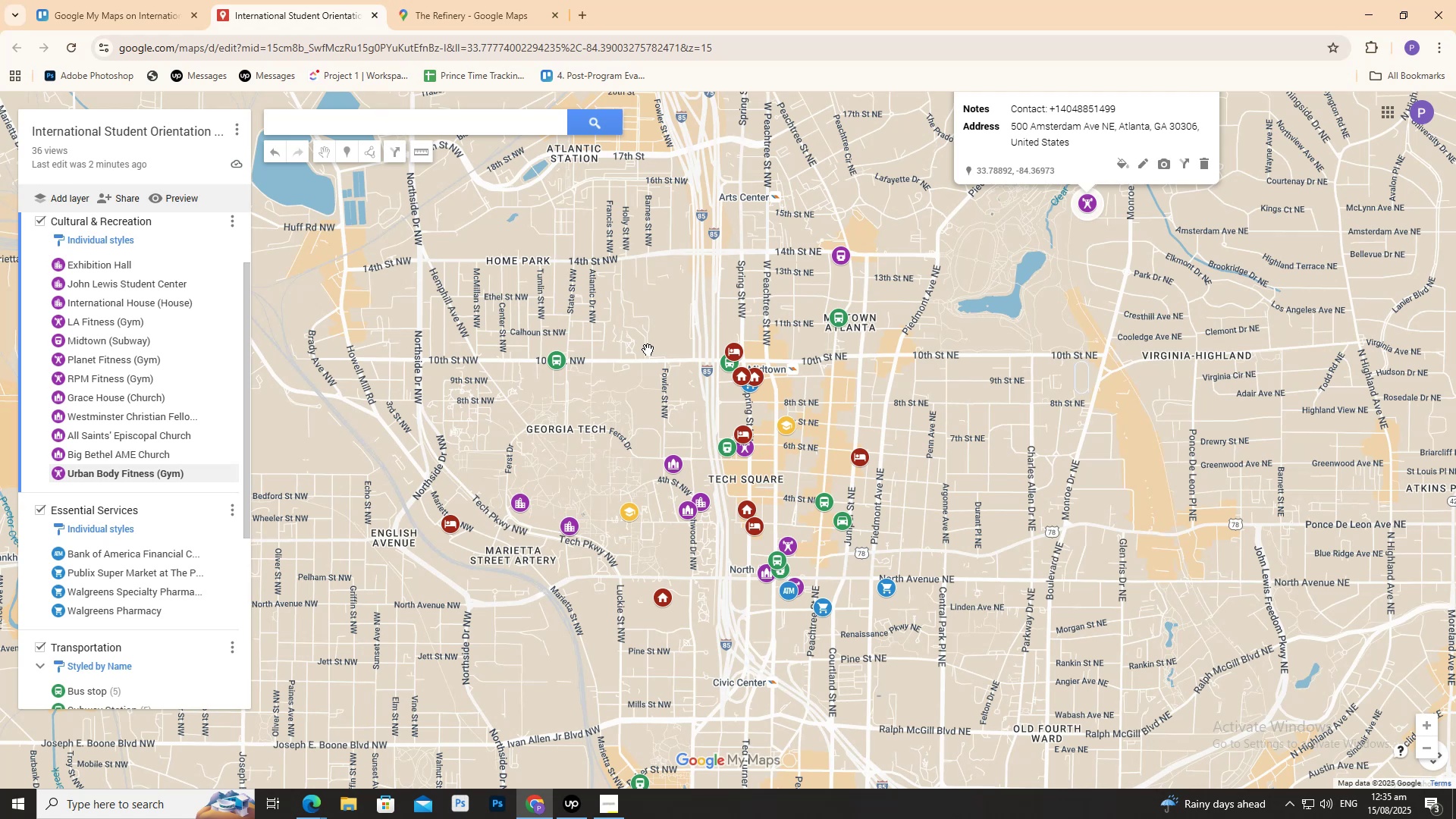 
wait(131.31)
 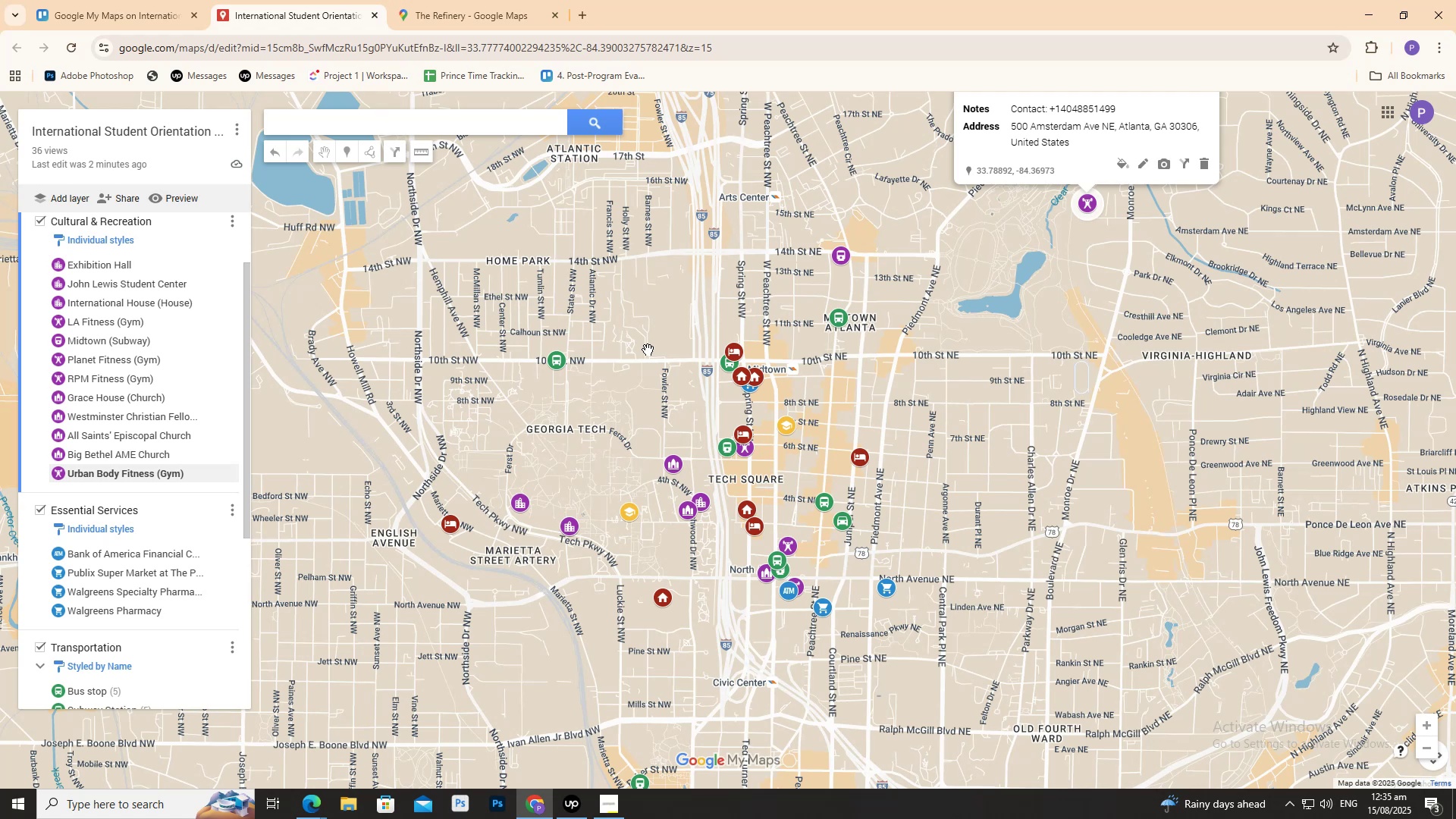 
scroll: coordinate [142, 430], scroll_direction: up, amount: 2.0
 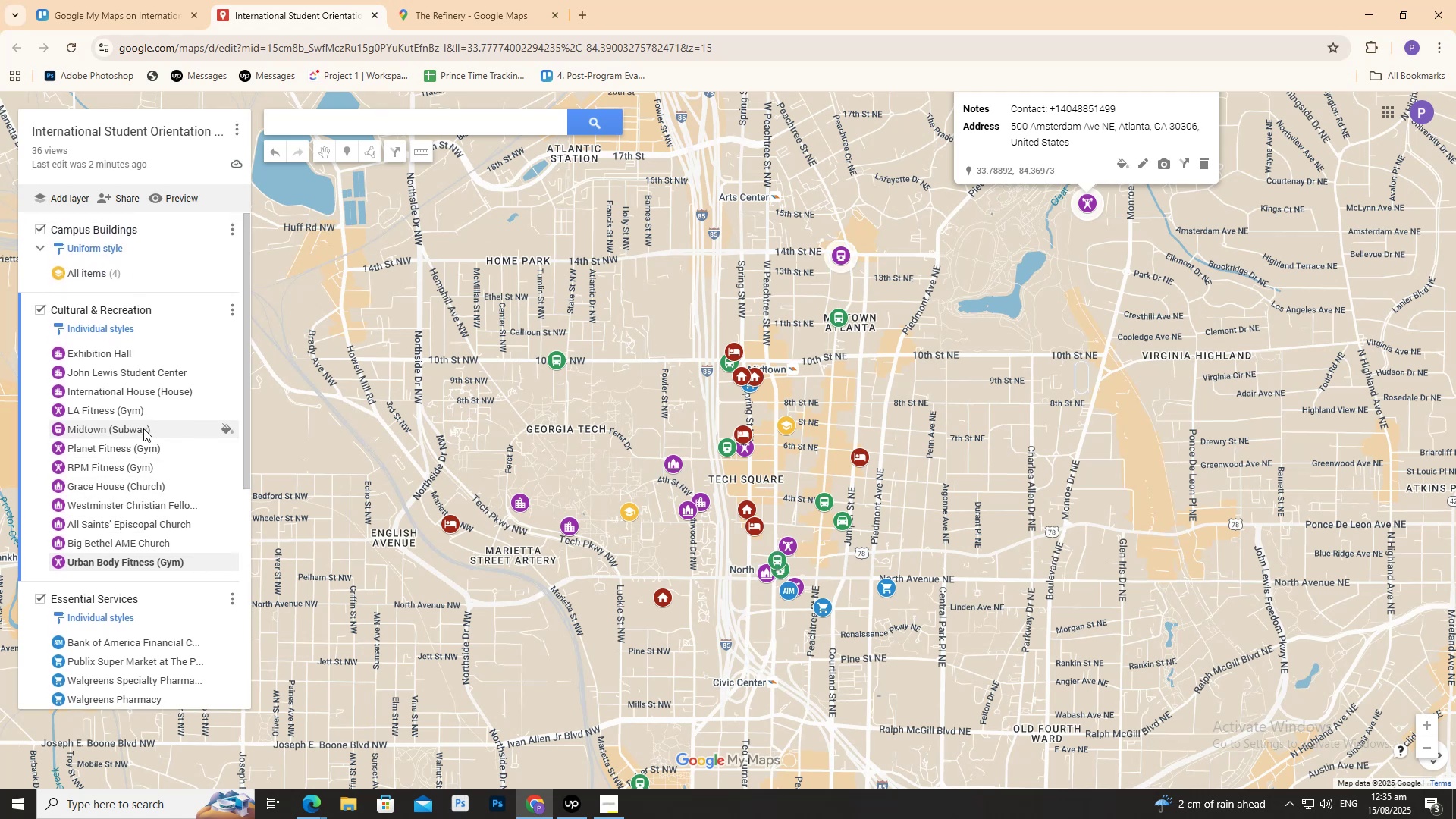 
scroll: coordinate [145, 427], scroll_direction: down, amount: 5.0
 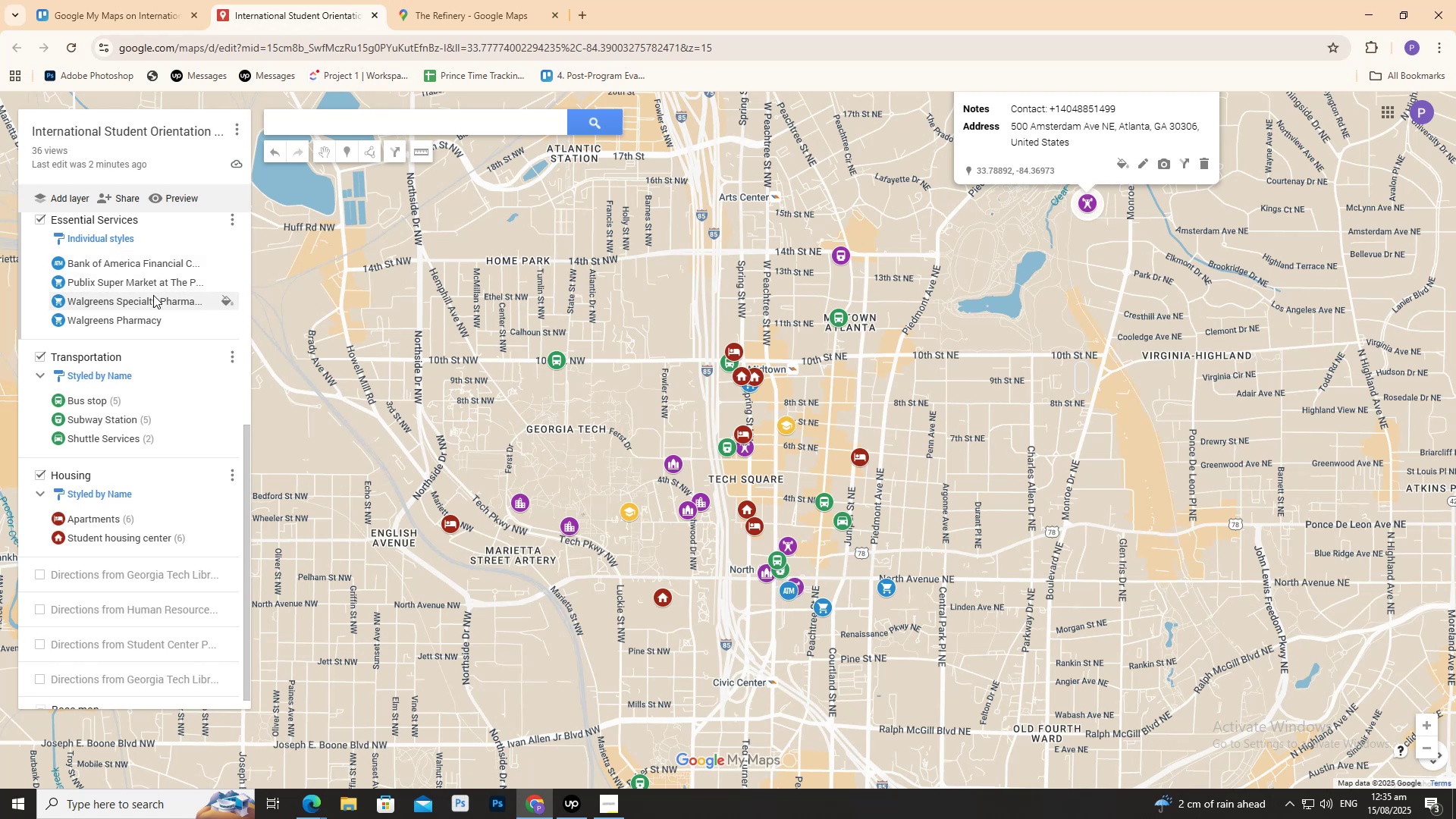 
scroll: coordinate [156, 419], scroll_direction: up, amount: 8.0
 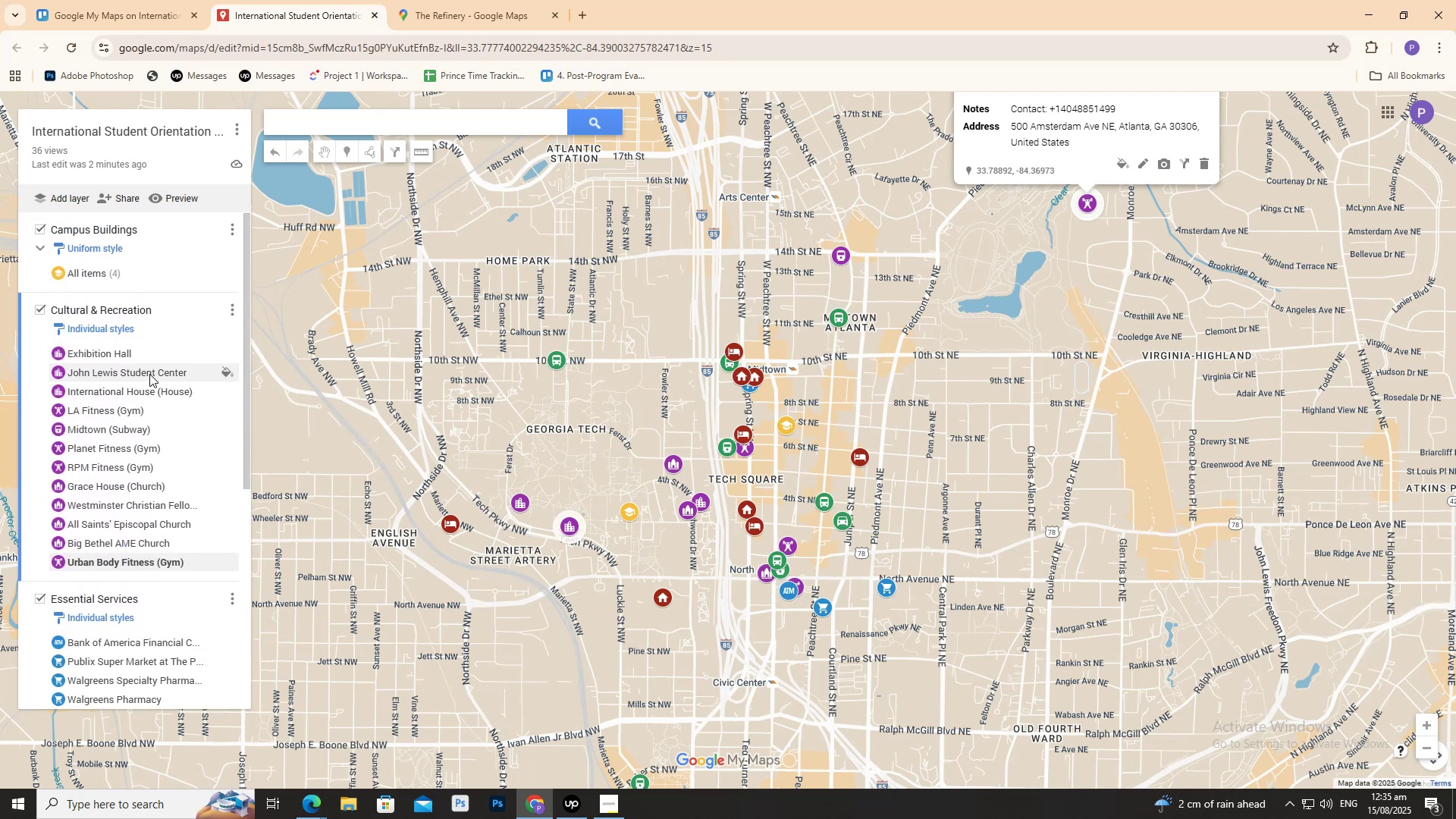 
scroll: coordinate [149, 374], scroll_direction: down, amount: 1.0
 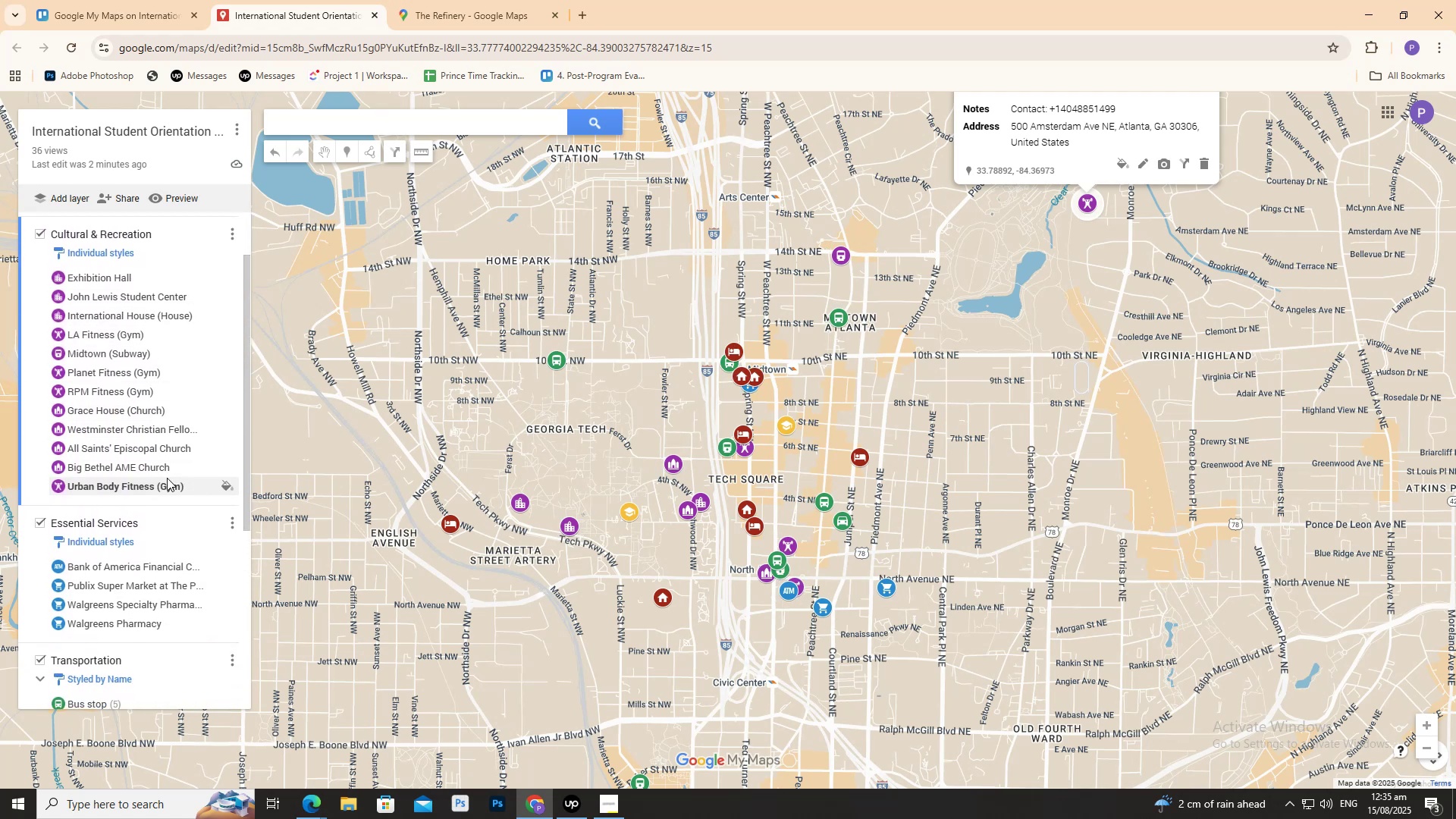 
mouse_move([168, 312])
 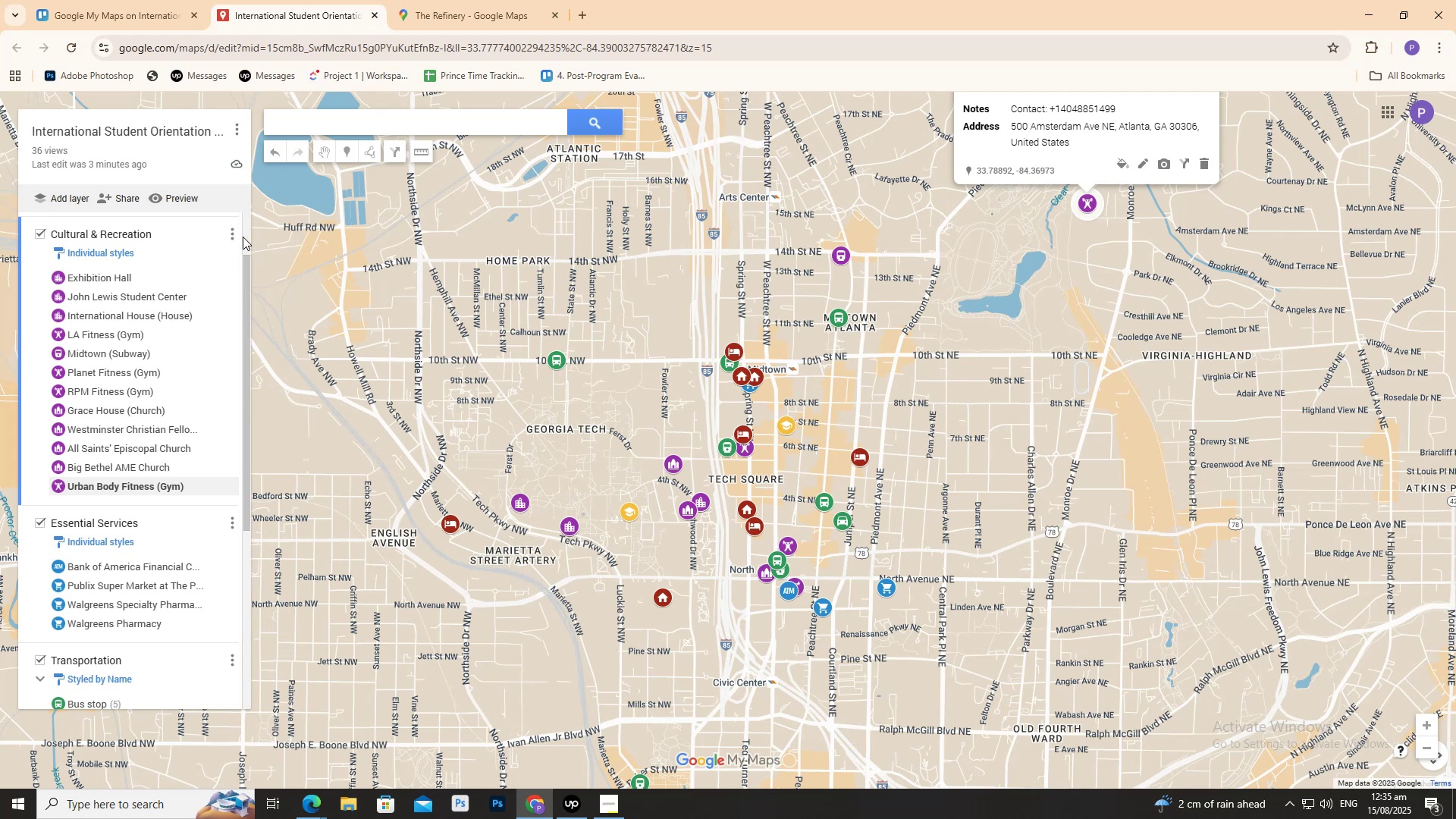 
wait(5.55)
 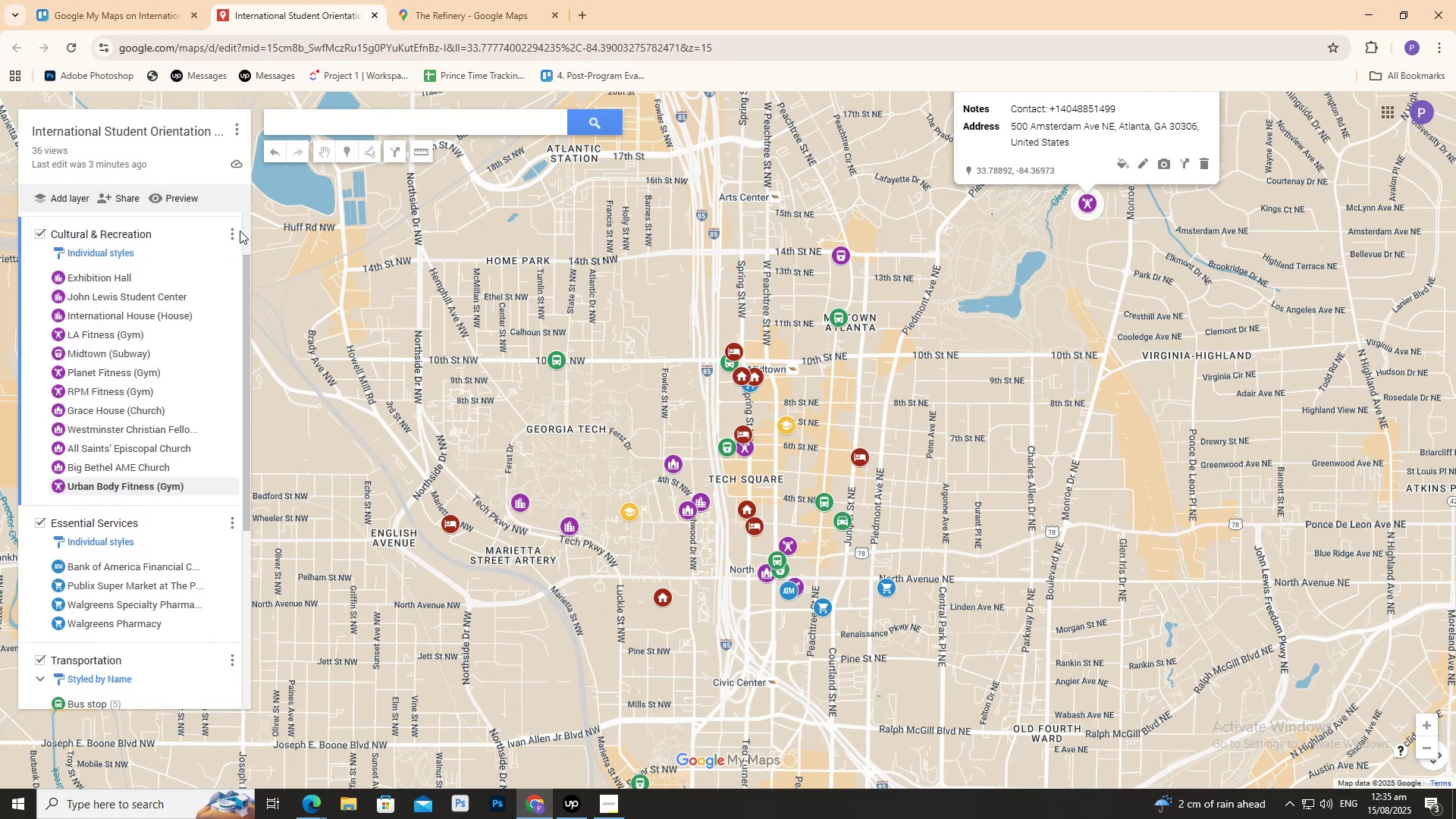 
left_click([231, 232])
 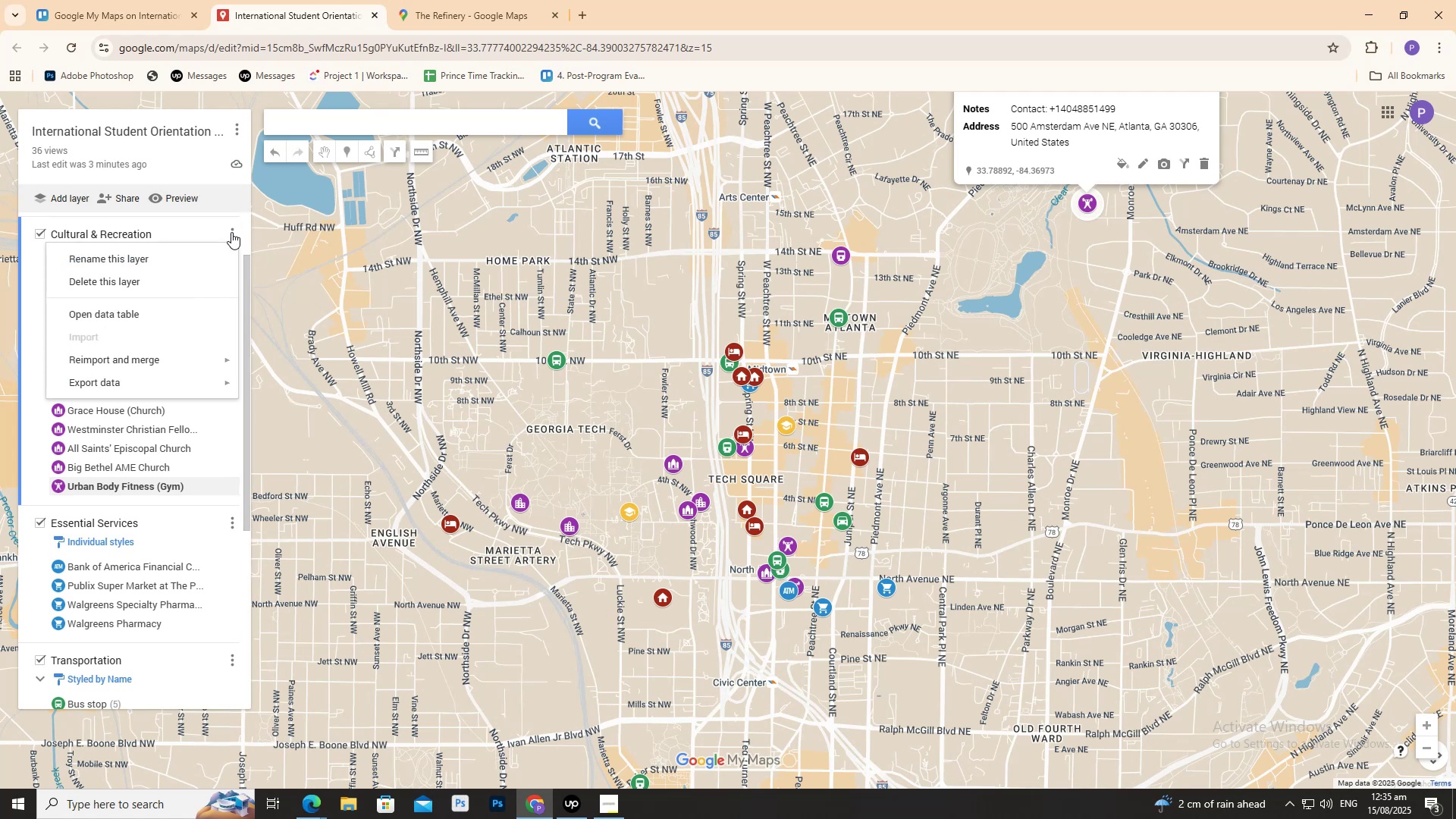 
mouse_move([228, 262])
 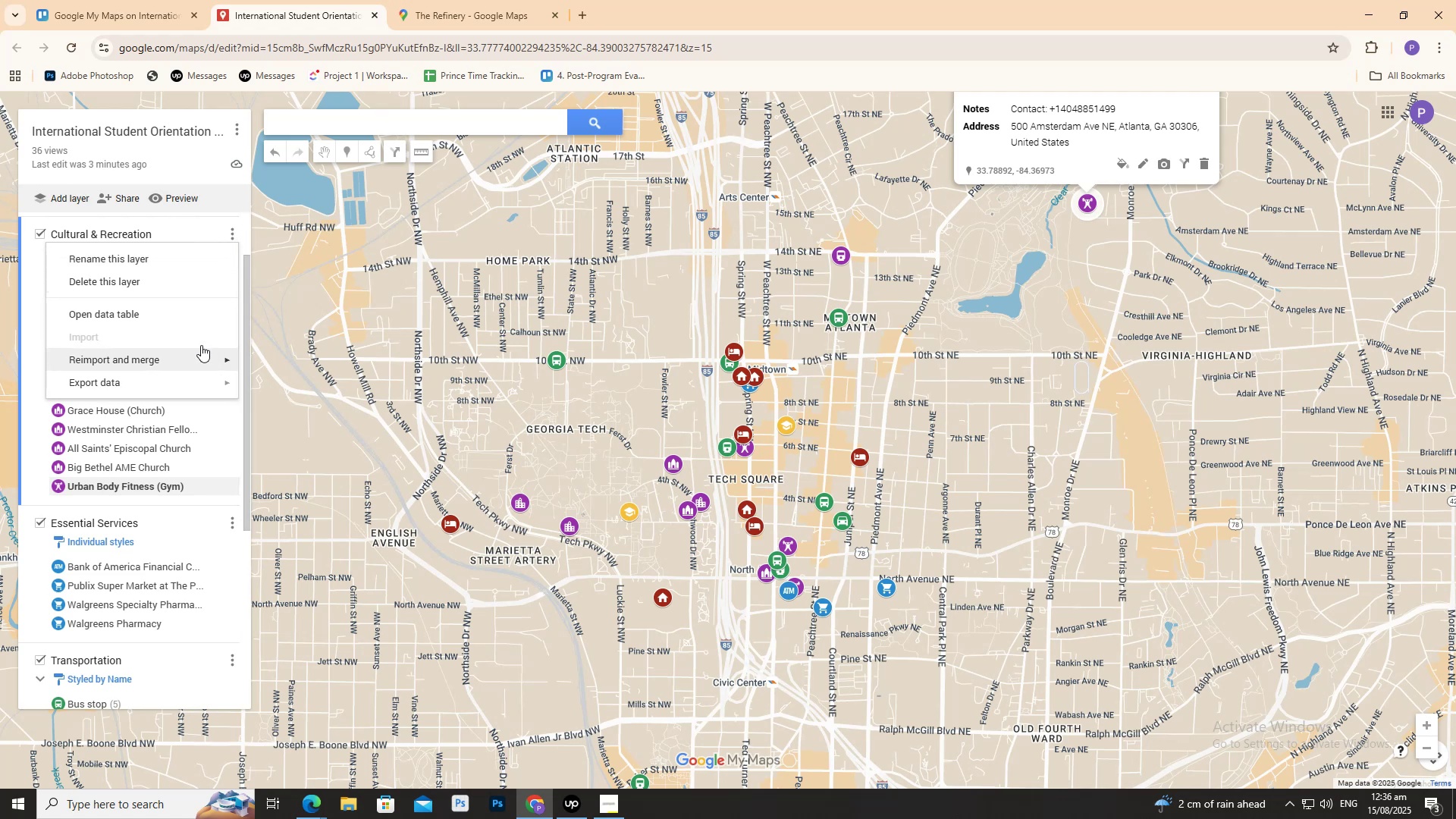 
left_click([188, 319])
 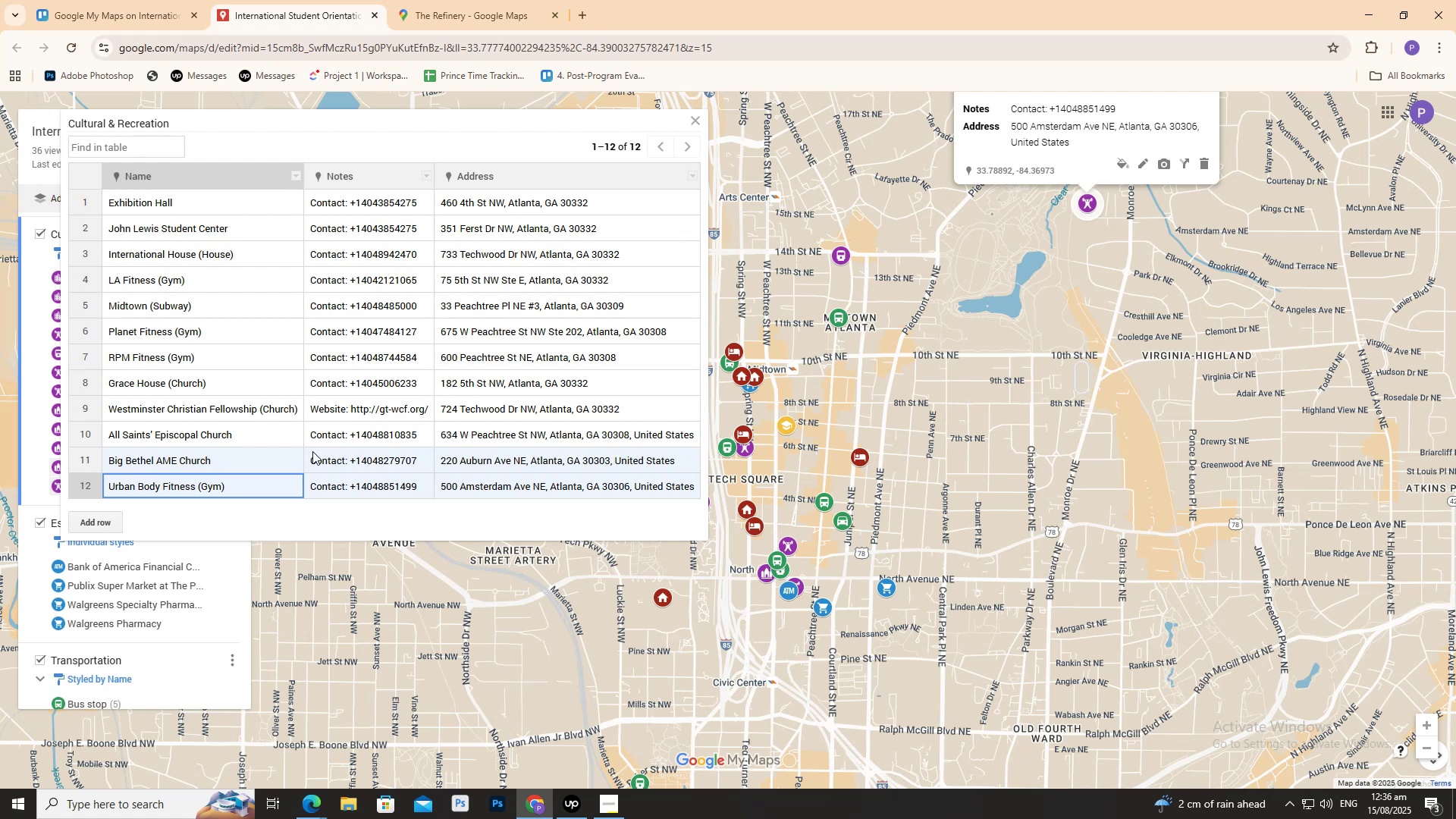 
wait(34.88)
 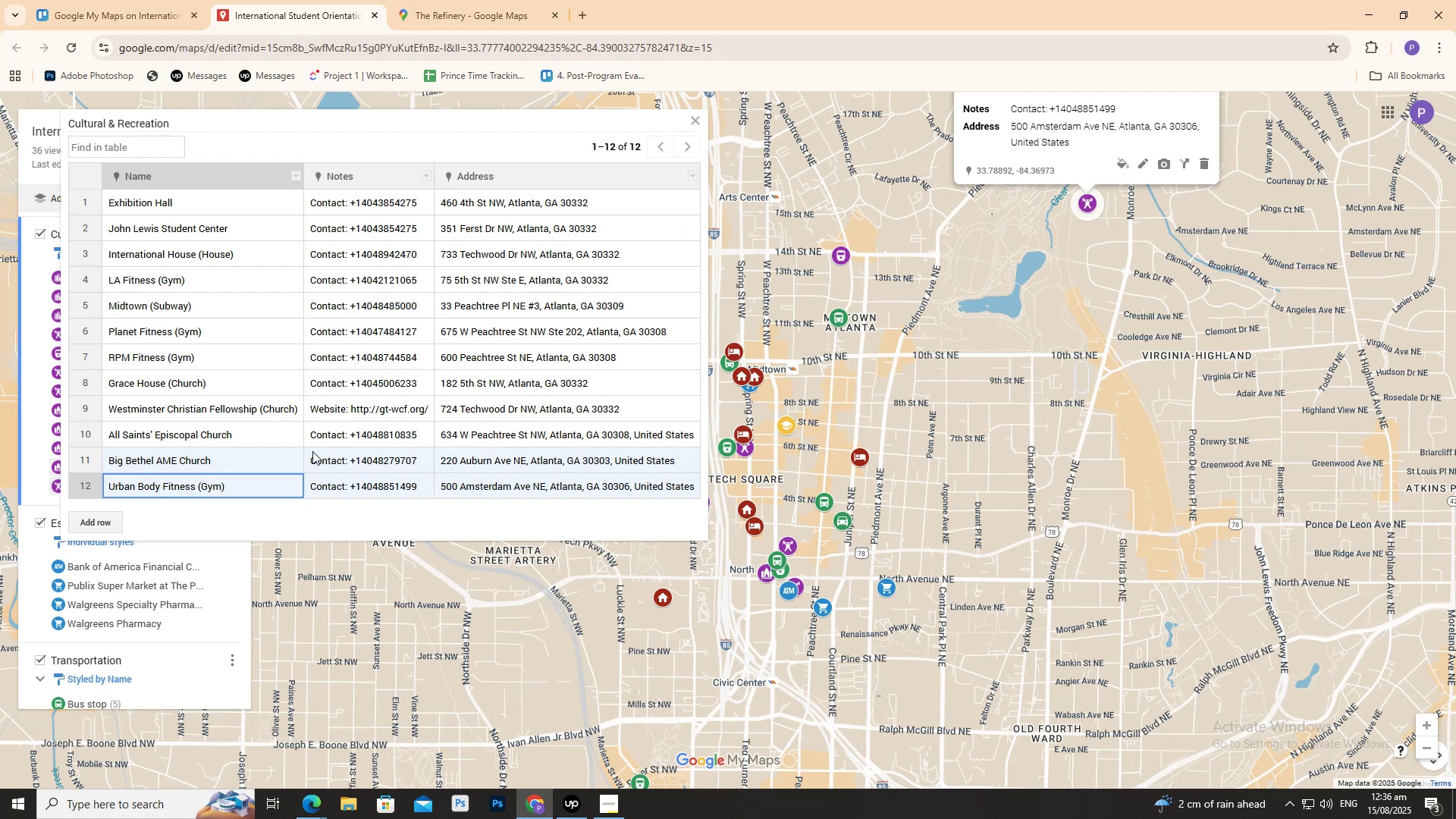 
left_click([448, 6])
 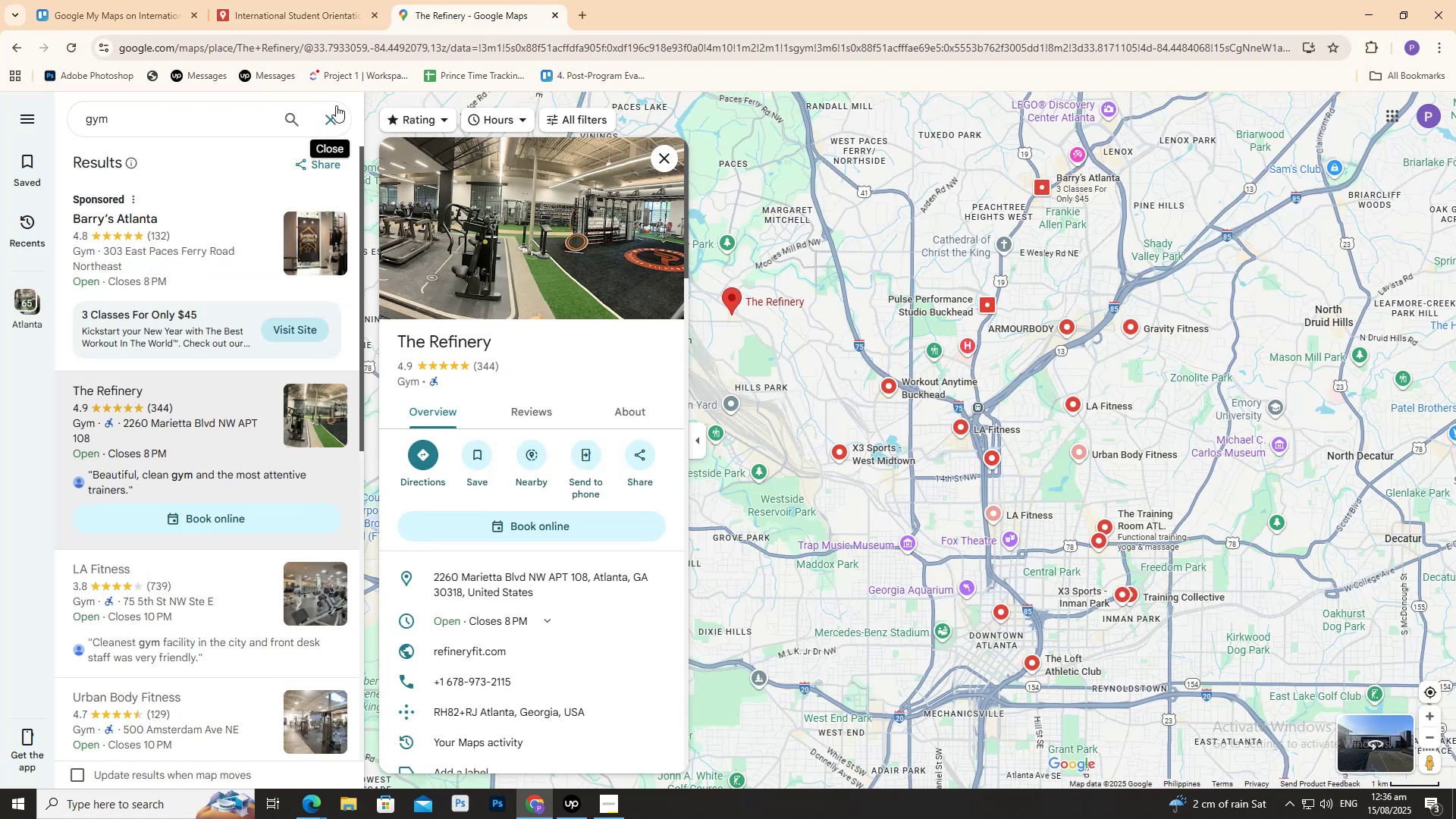 
left_click([336, 105])
 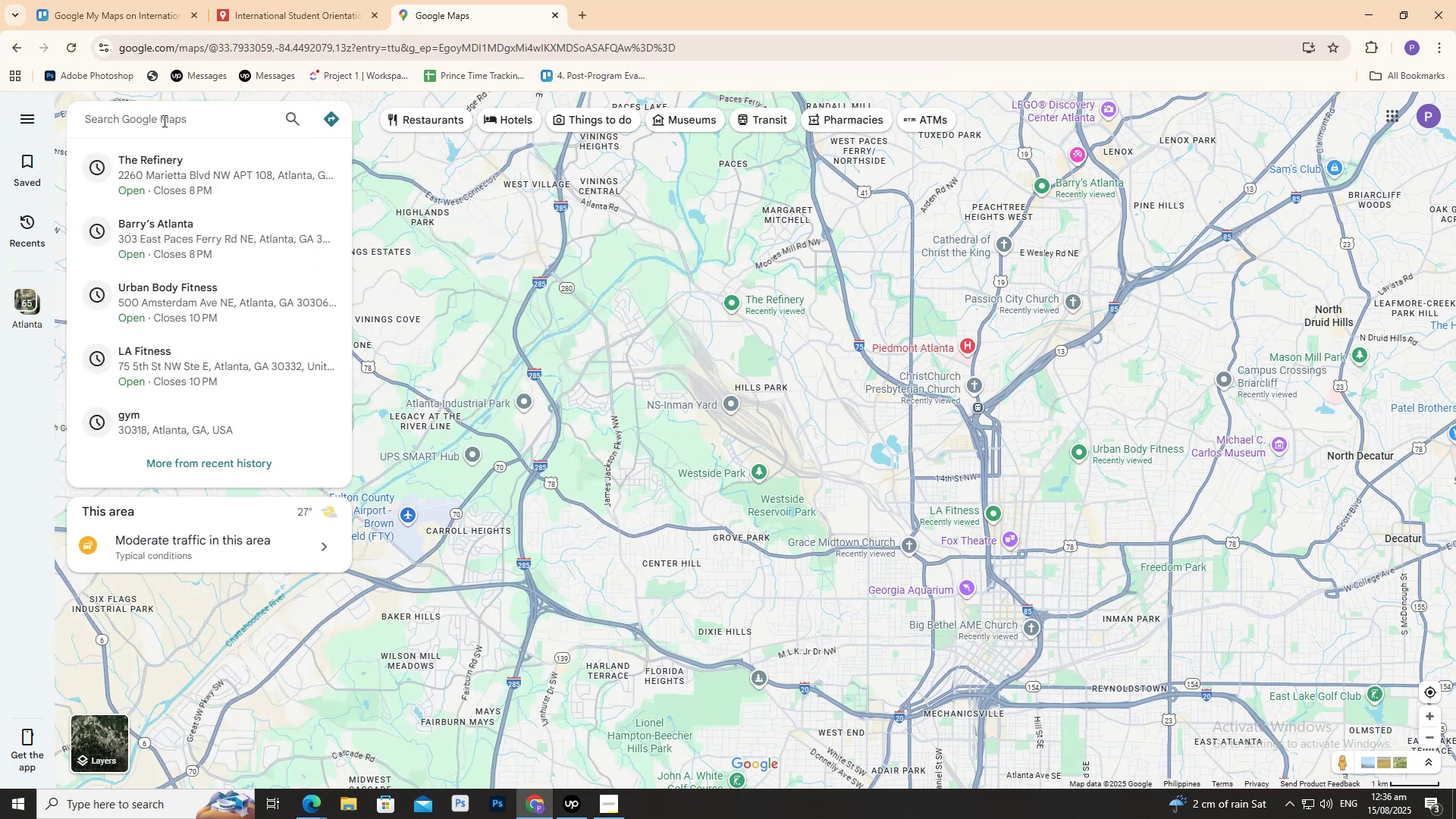 
left_click([162, 116])
 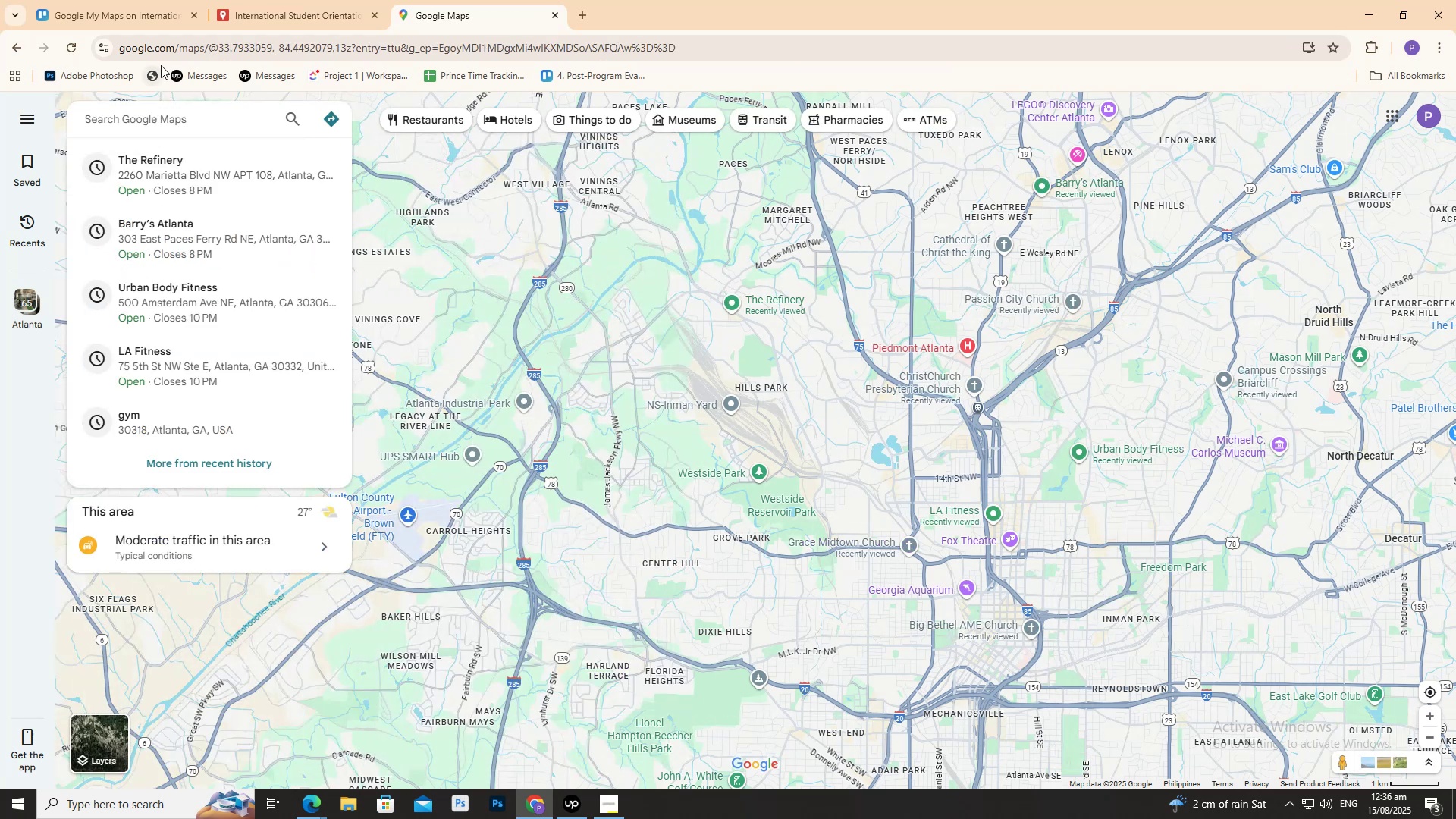 
type(chu)
 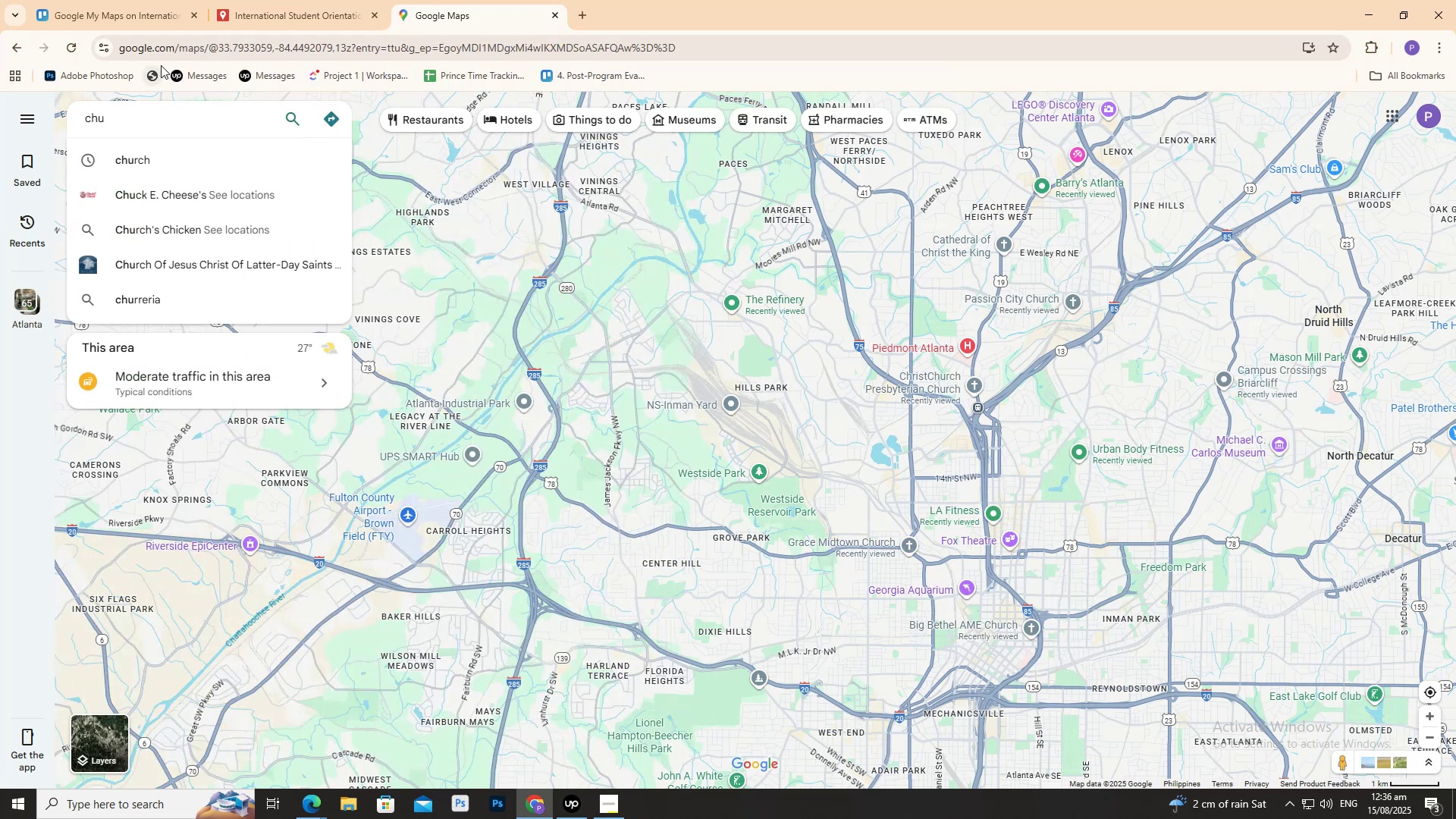 
key(ArrowDown)
 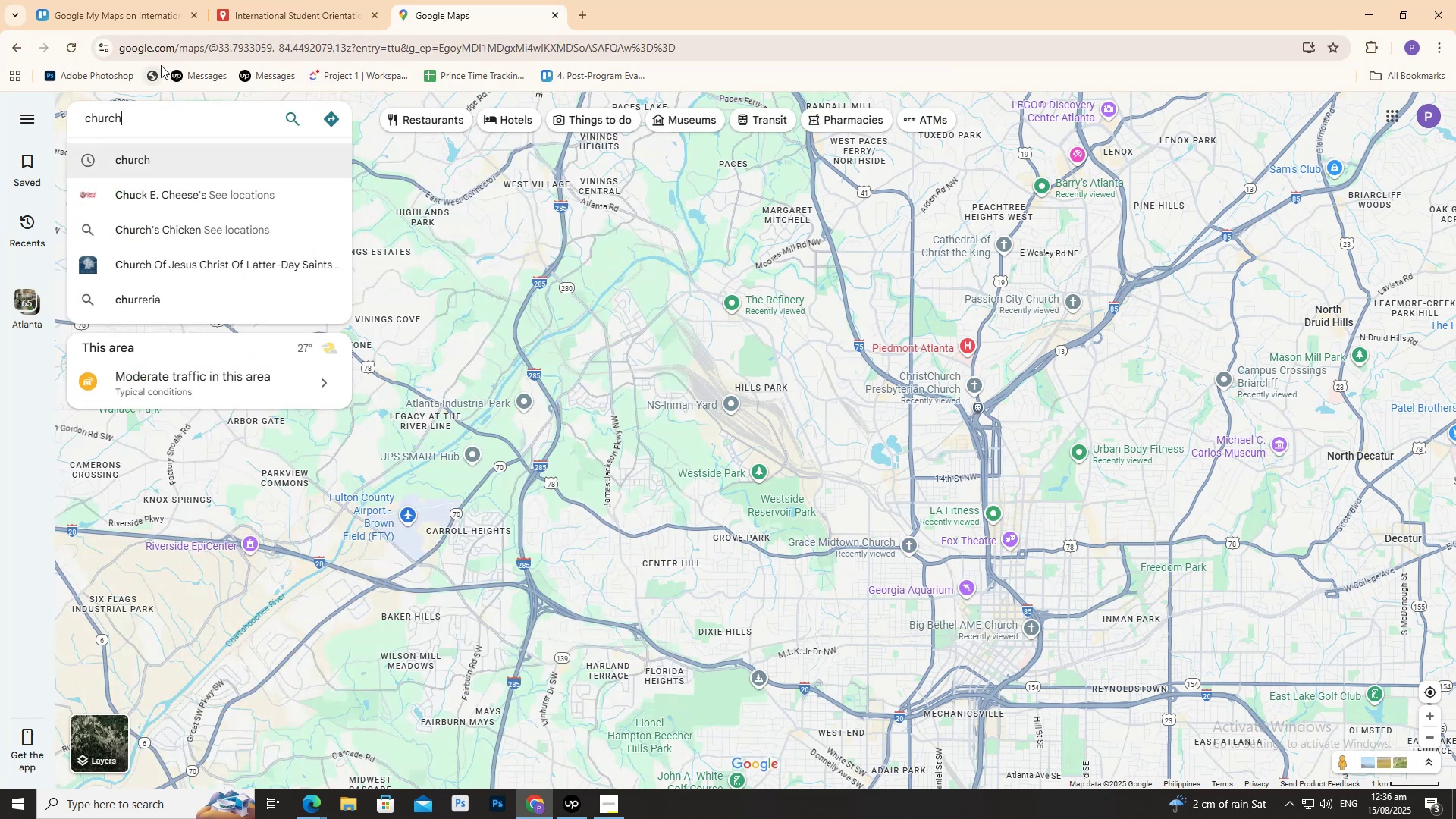 
key(Enter)
 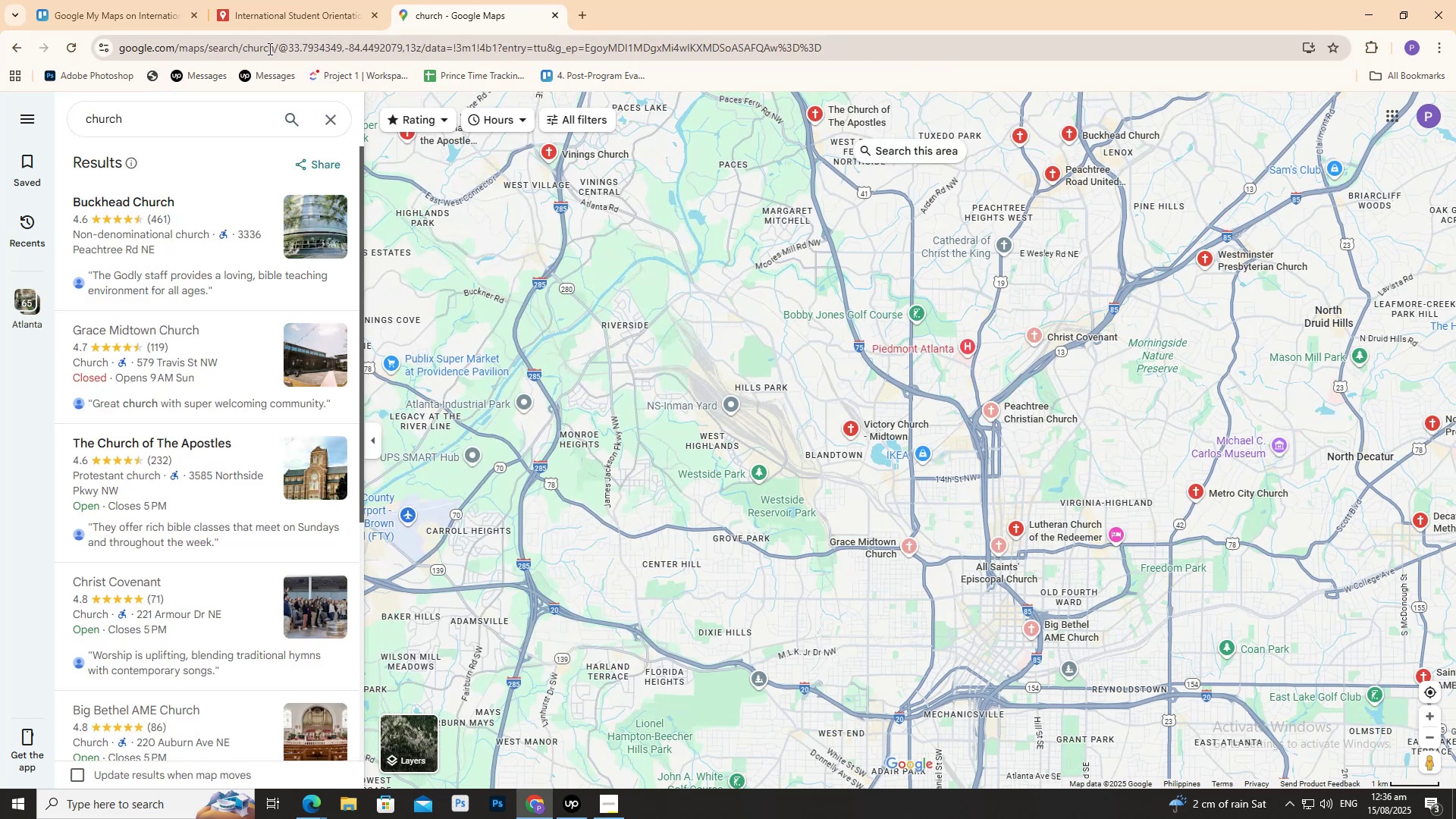 
left_click_drag(start_coordinate=[804, 374], to_coordinate=[667, 388])
 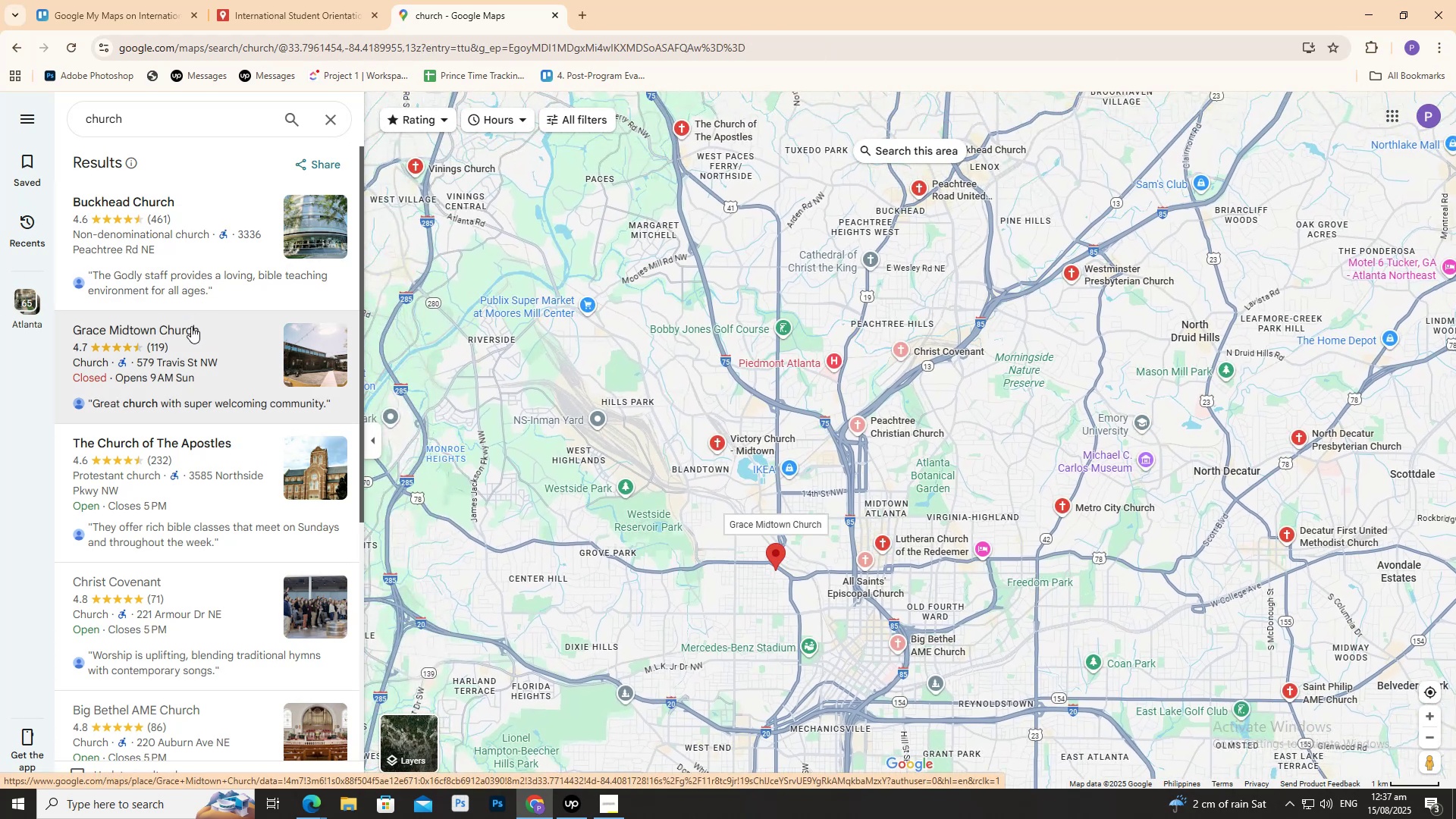 
wait(7.91)
 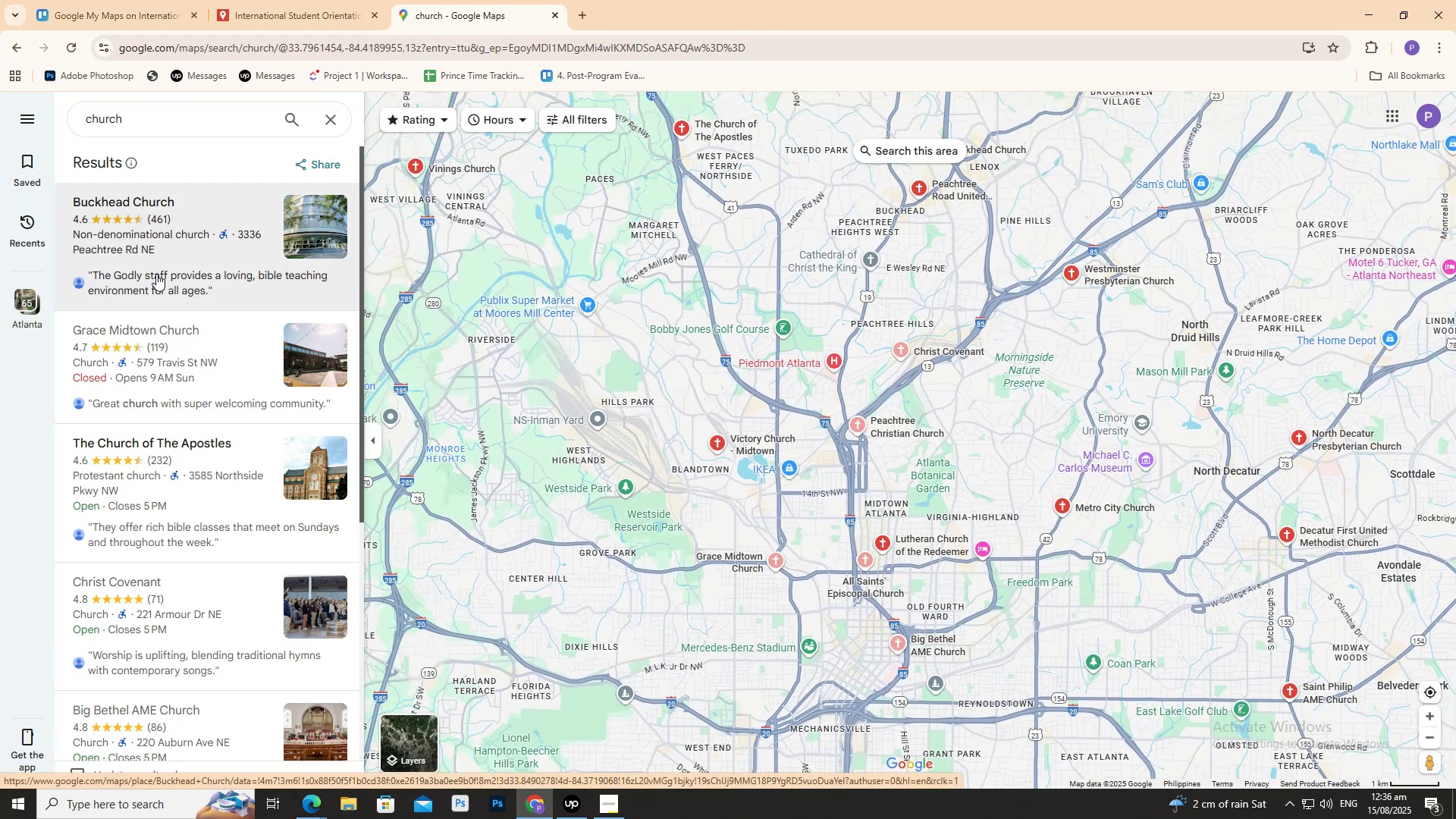 
scroll: coordinate [56, 479], scroll_direction: down, amount: 2.0
 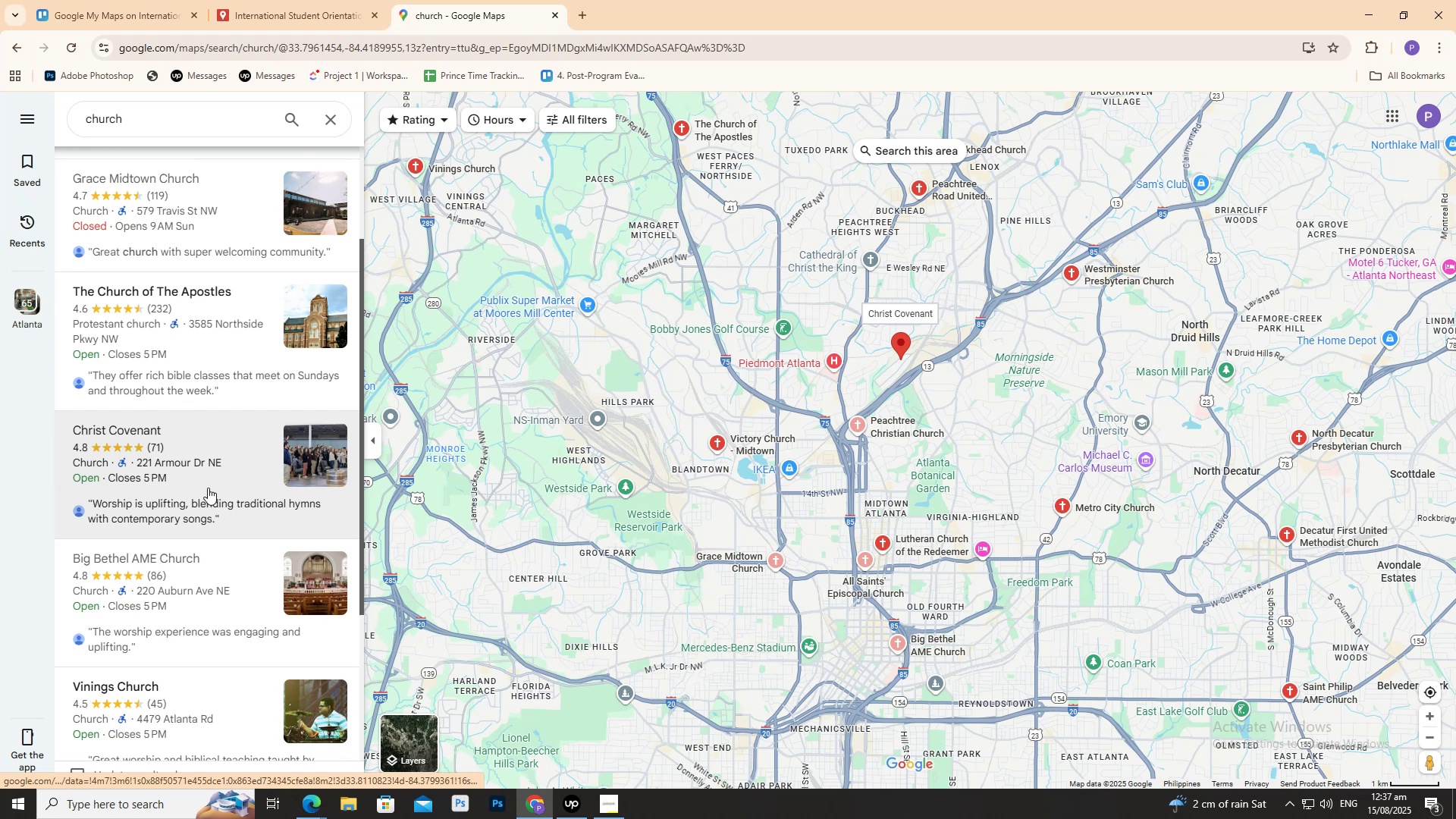 
left_click([223, 467])
 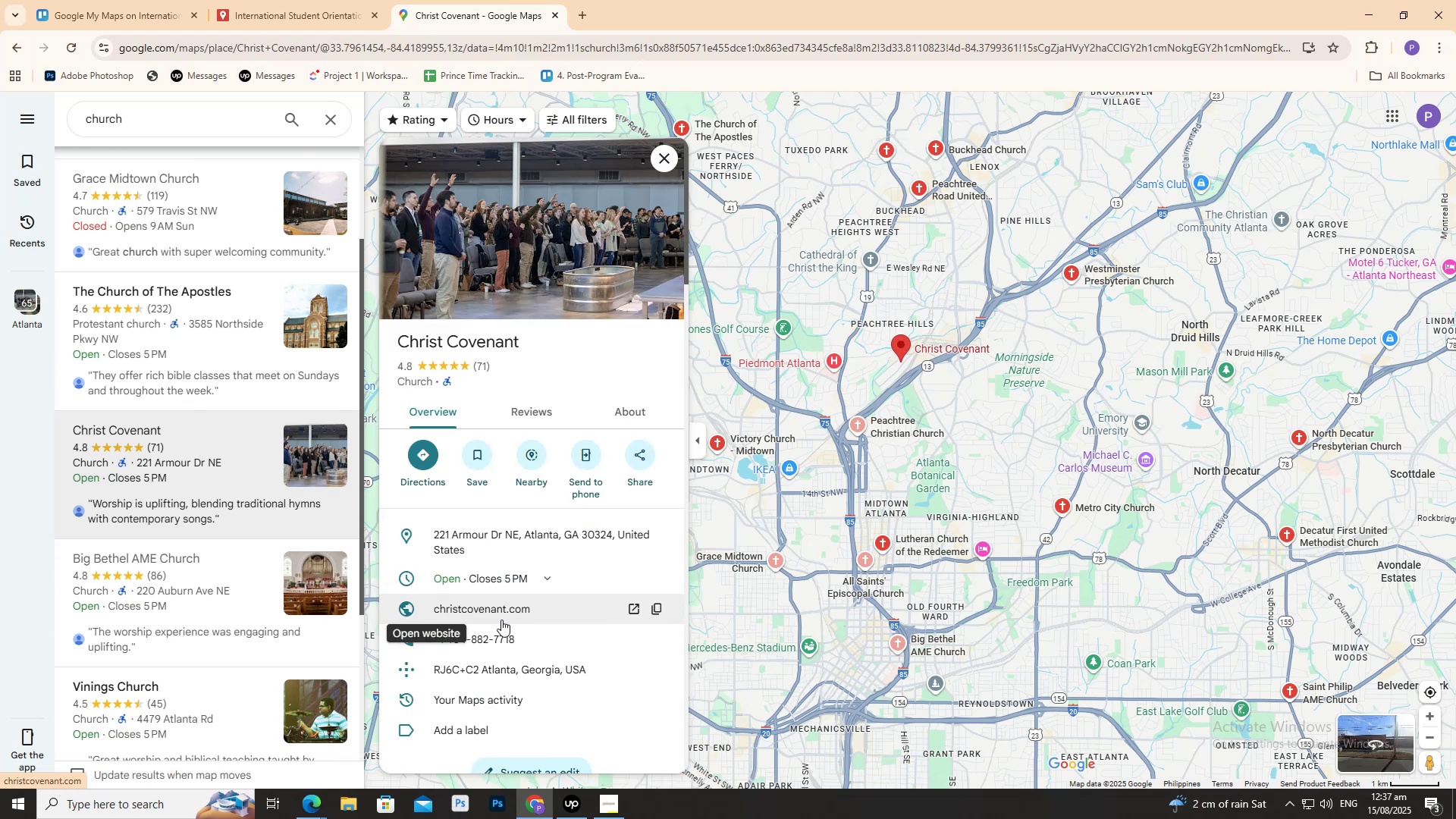 
wait(8.47)
 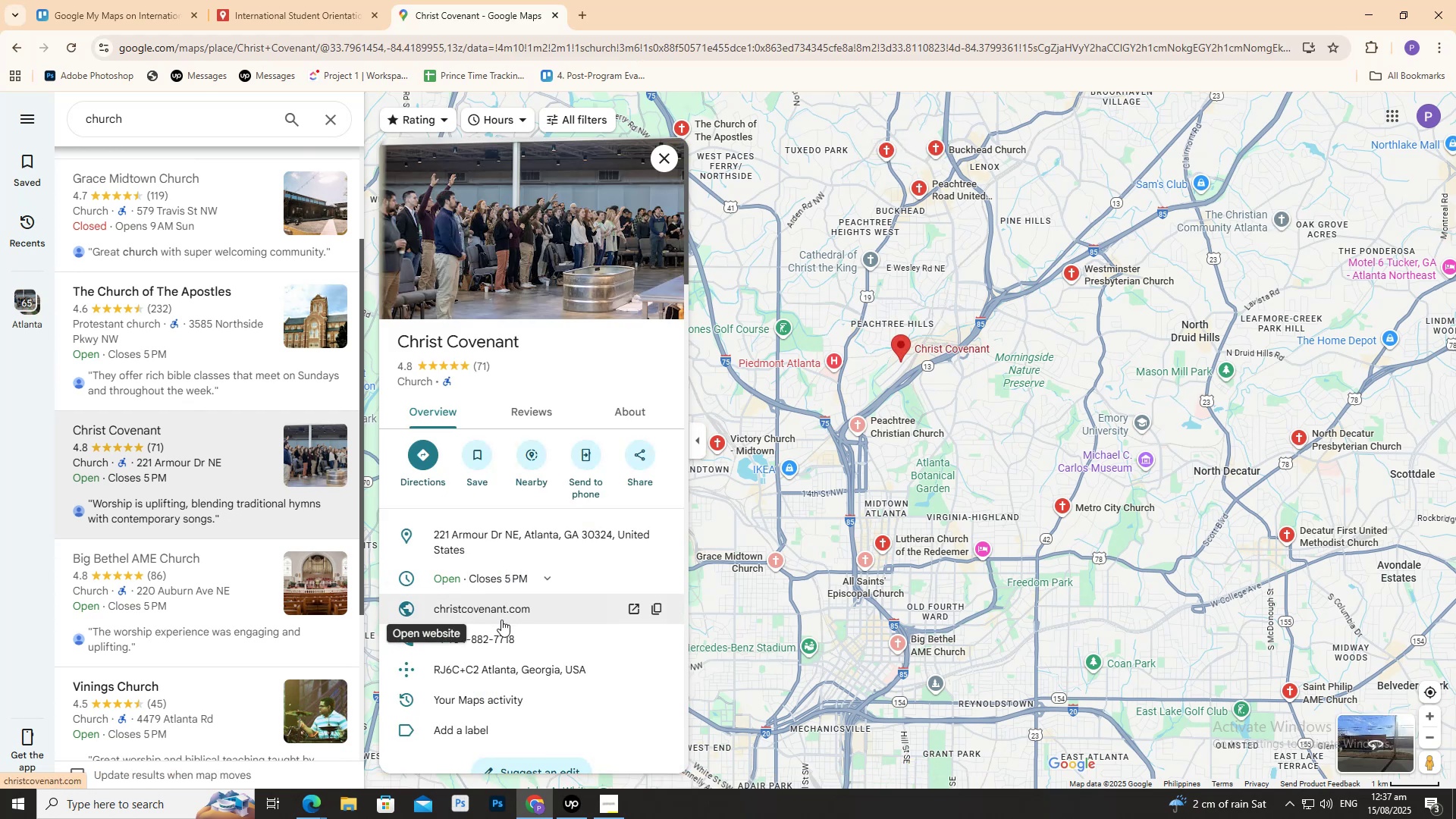 
left_click([303, 9])
 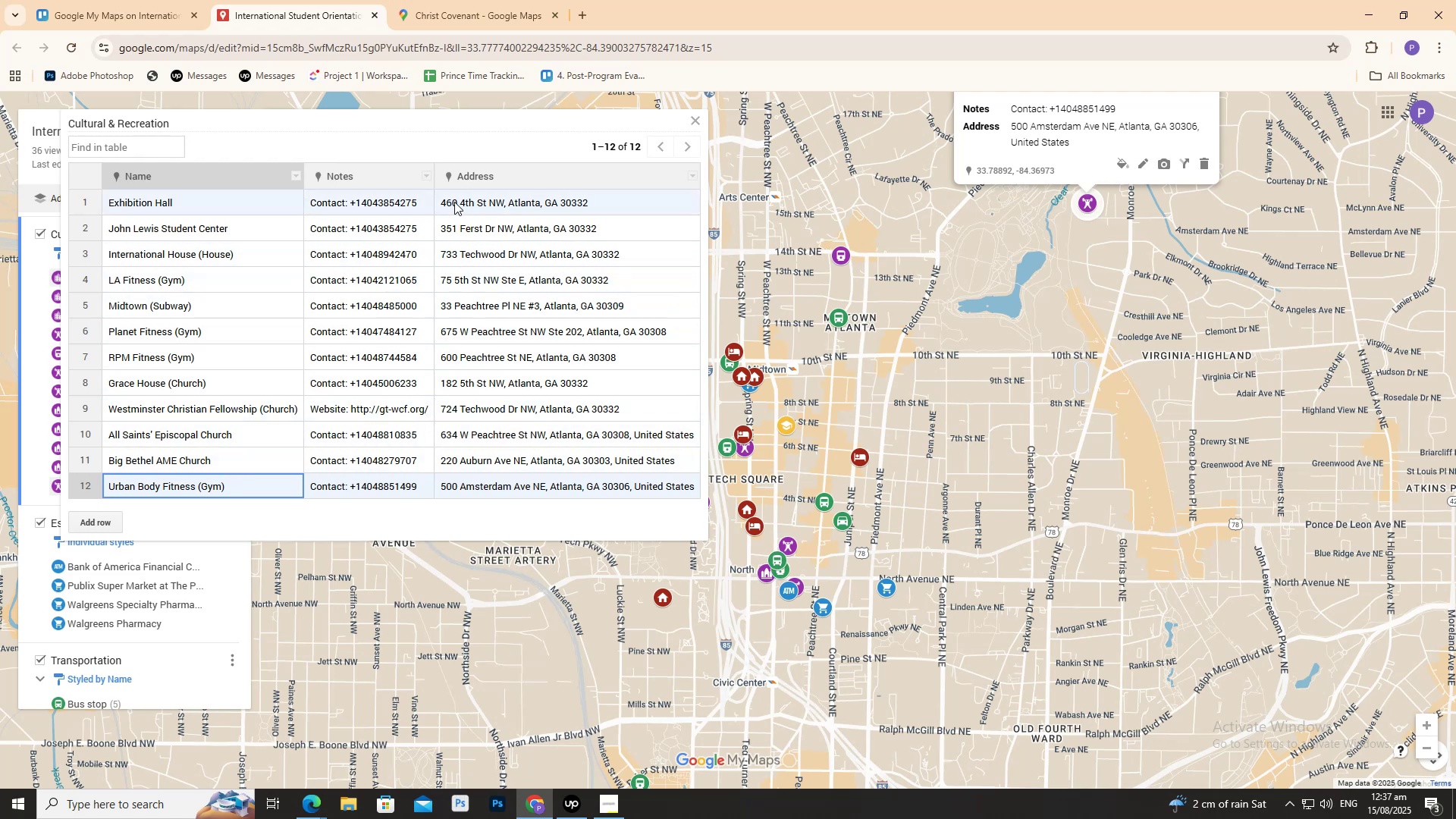 
wait(5.85)
 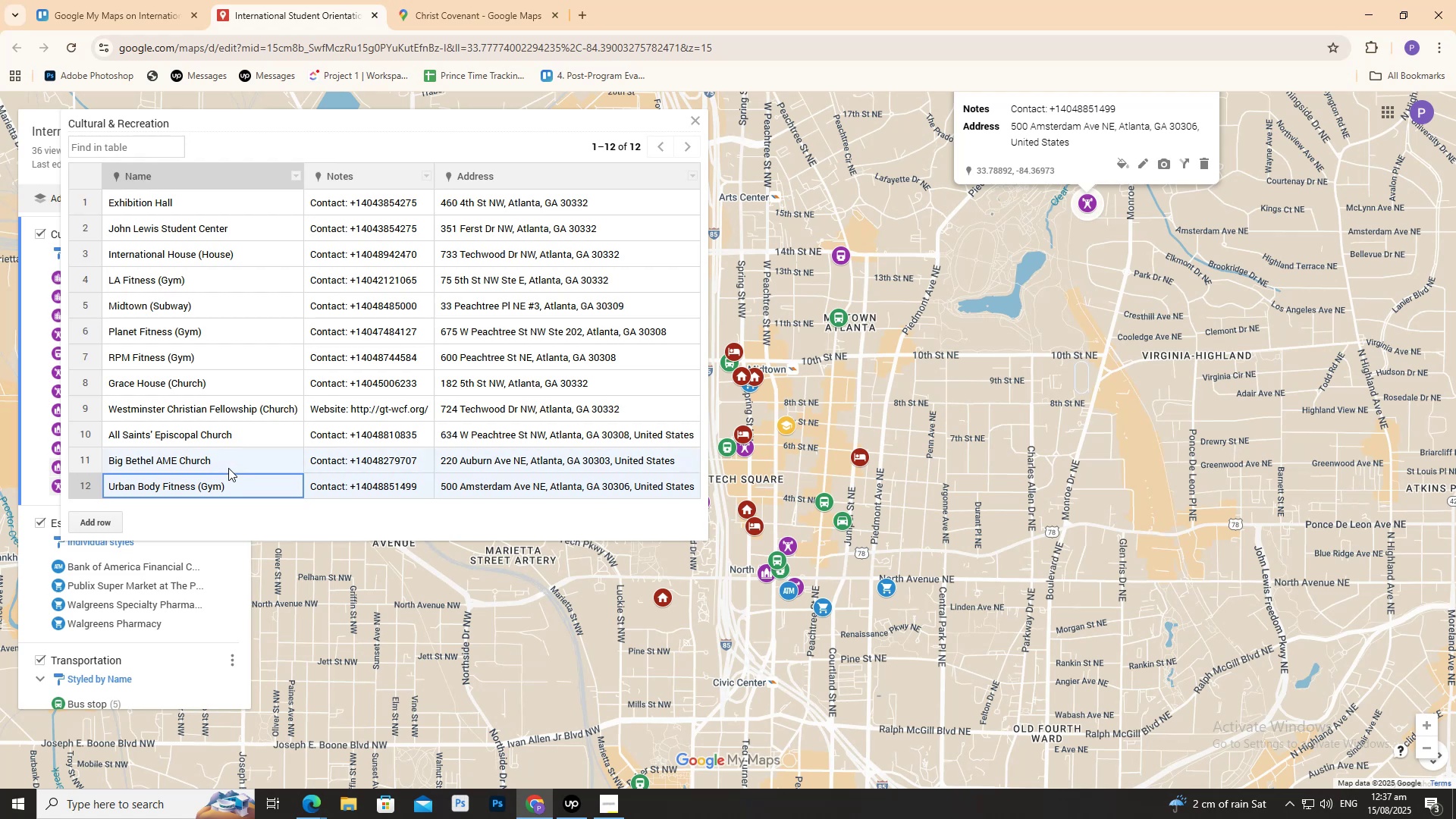 
left_click([460, 4])
 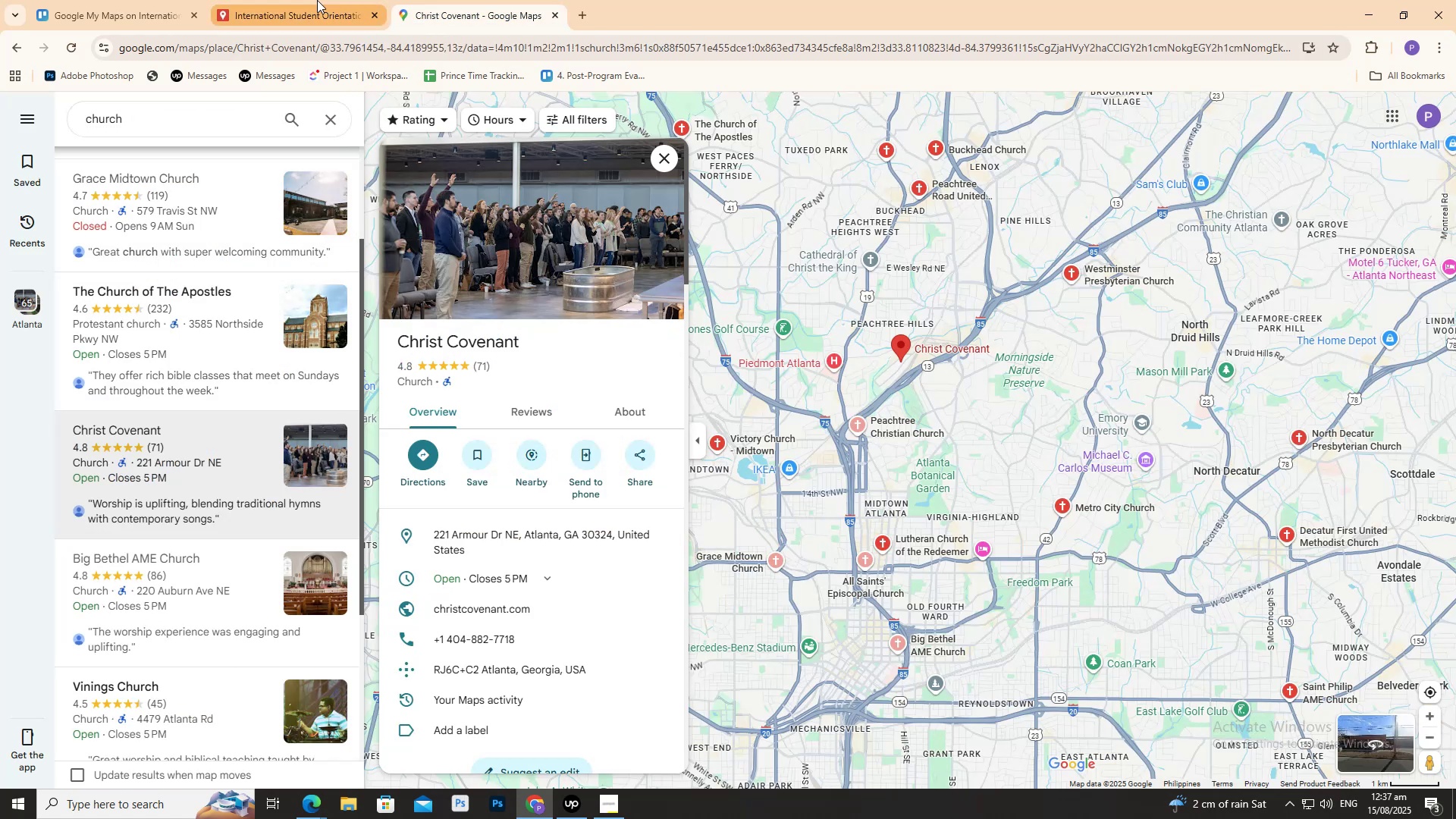 
left_click([317, 0])
 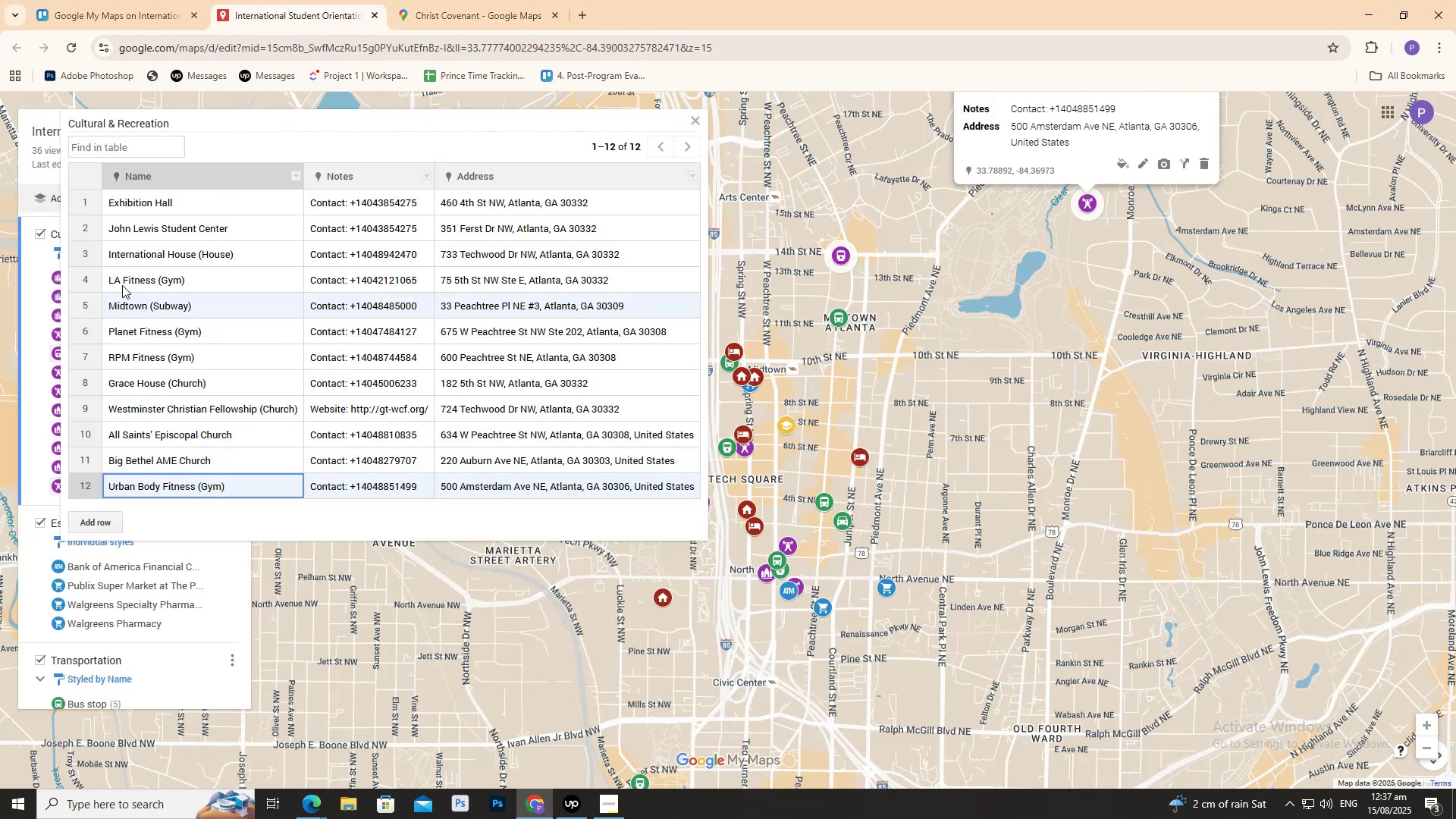 
left_click([500, 0])
 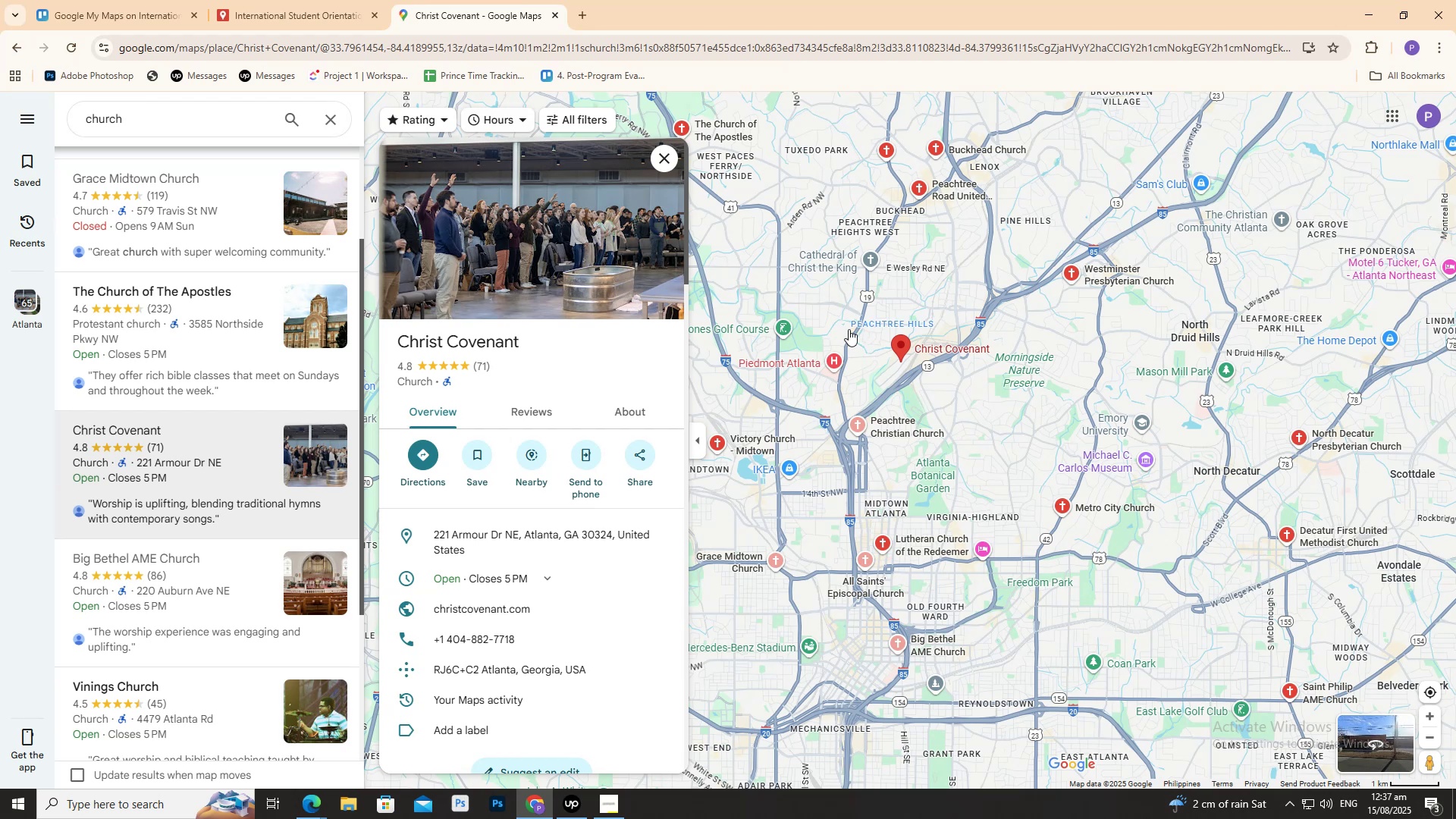 
left_click_drag(start_coordinate=[827, 334], to_coordinate=[854, 336])
 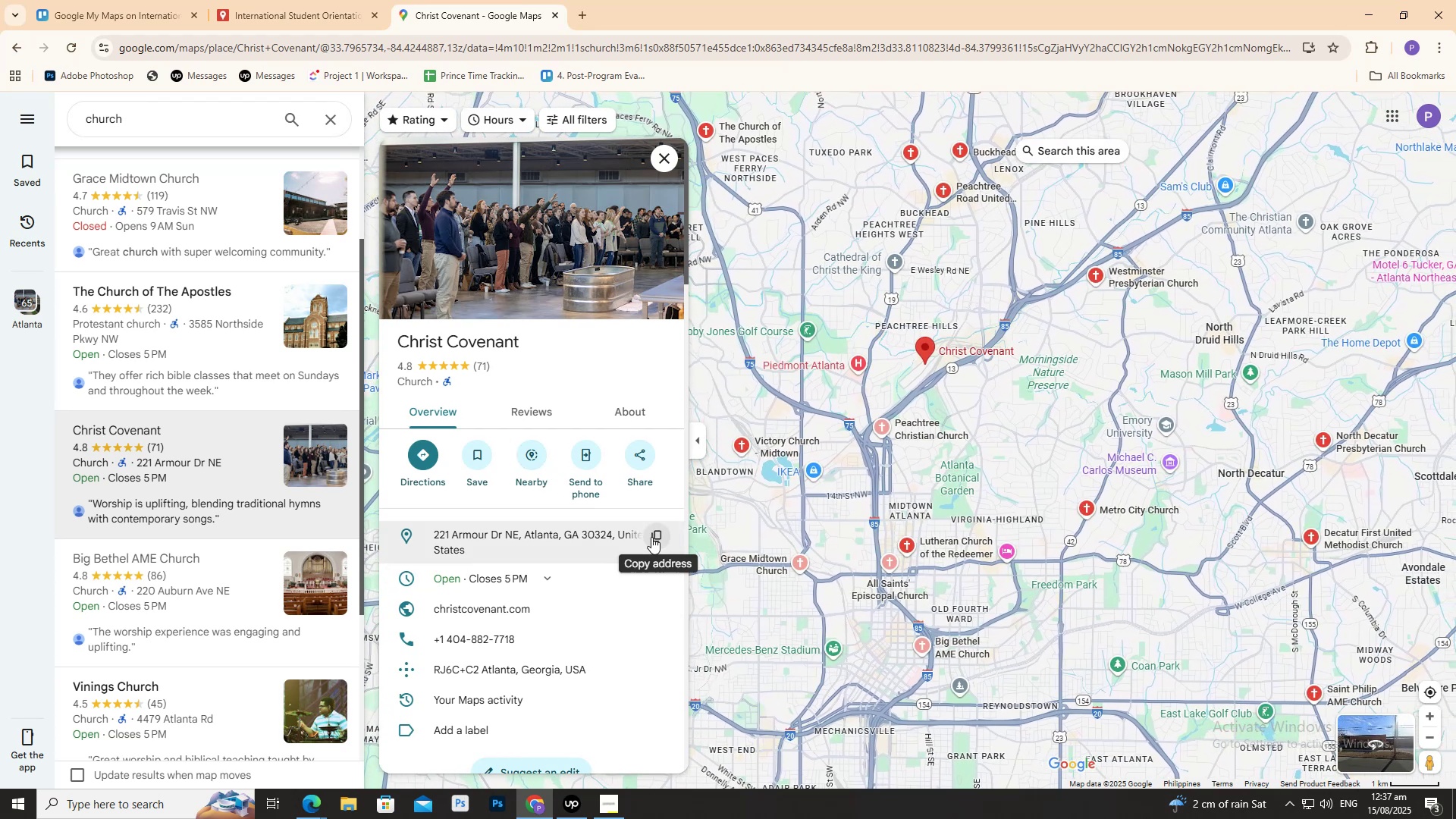 
left_click([651, 537])
 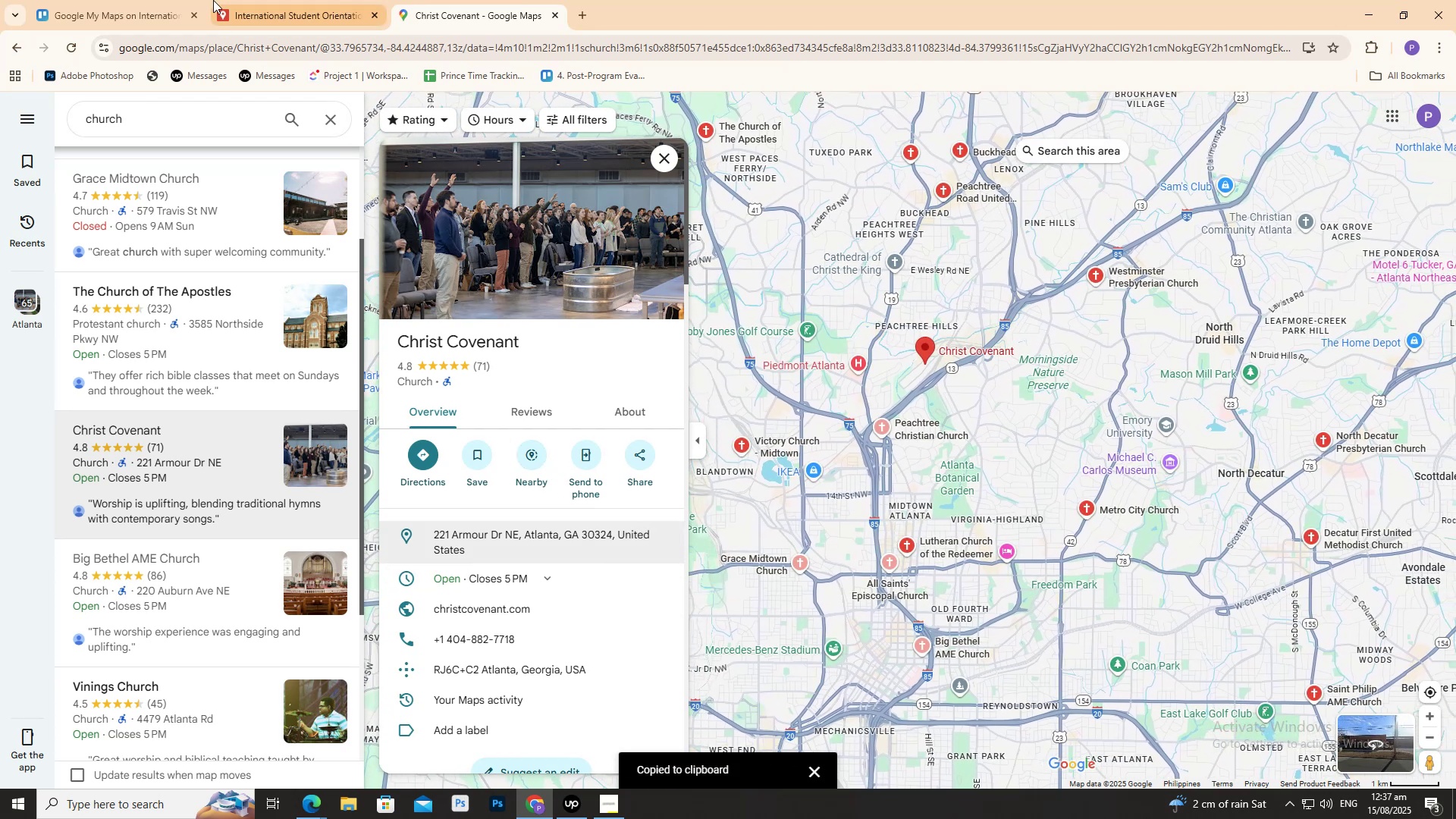 
left_click([213, 0])
 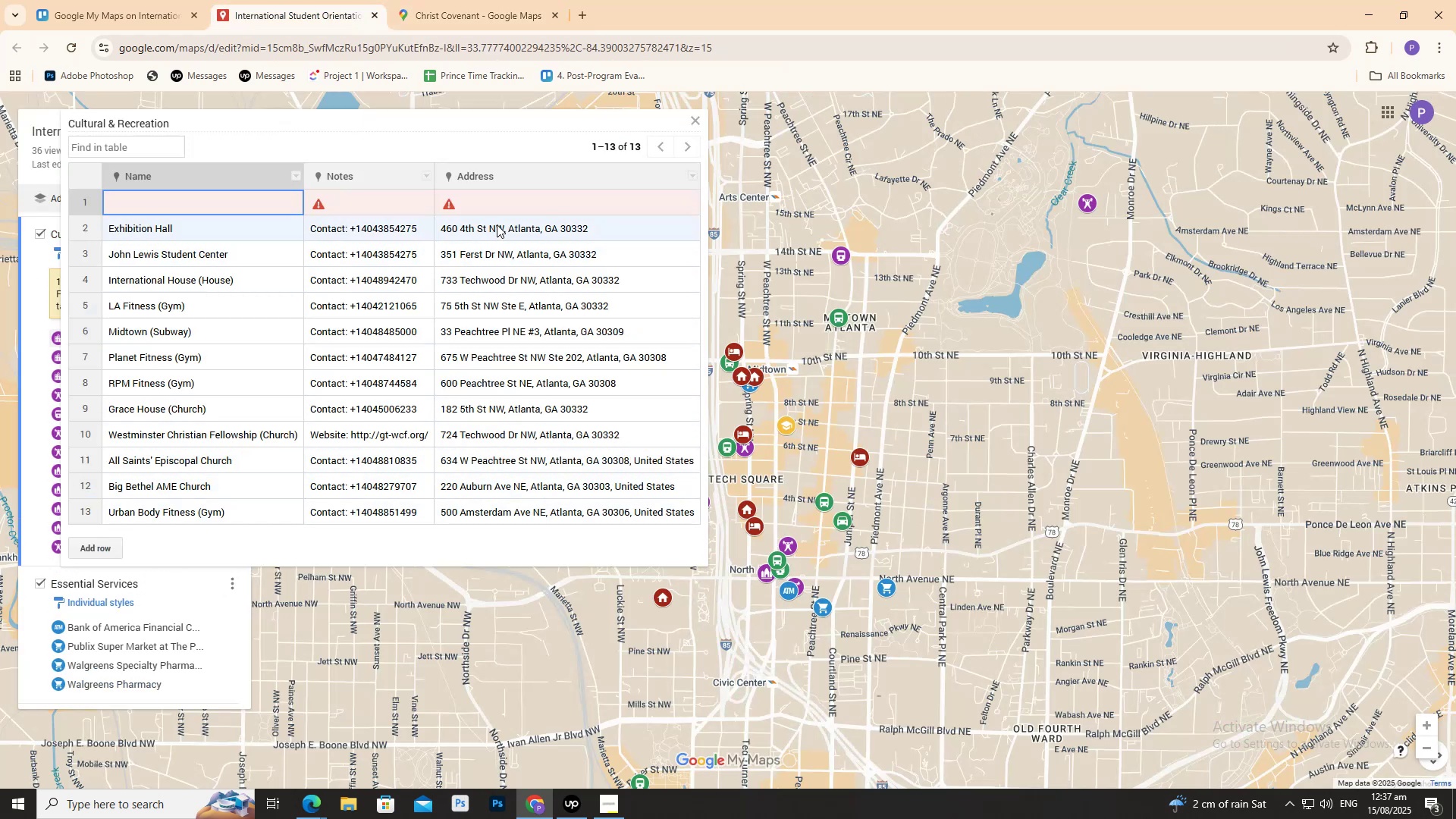 
double_click([522, 198])
 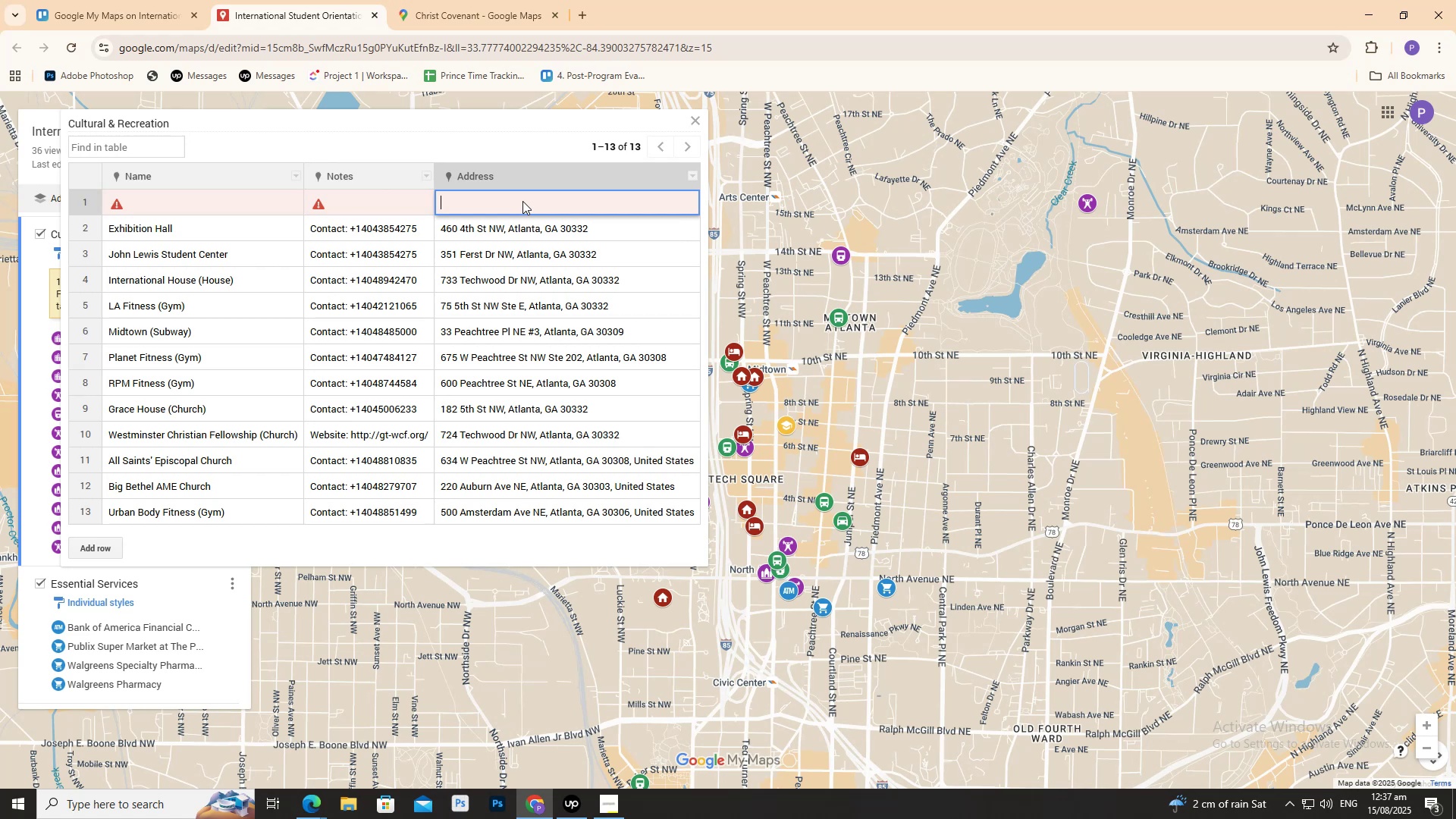 
key(Control+V)
 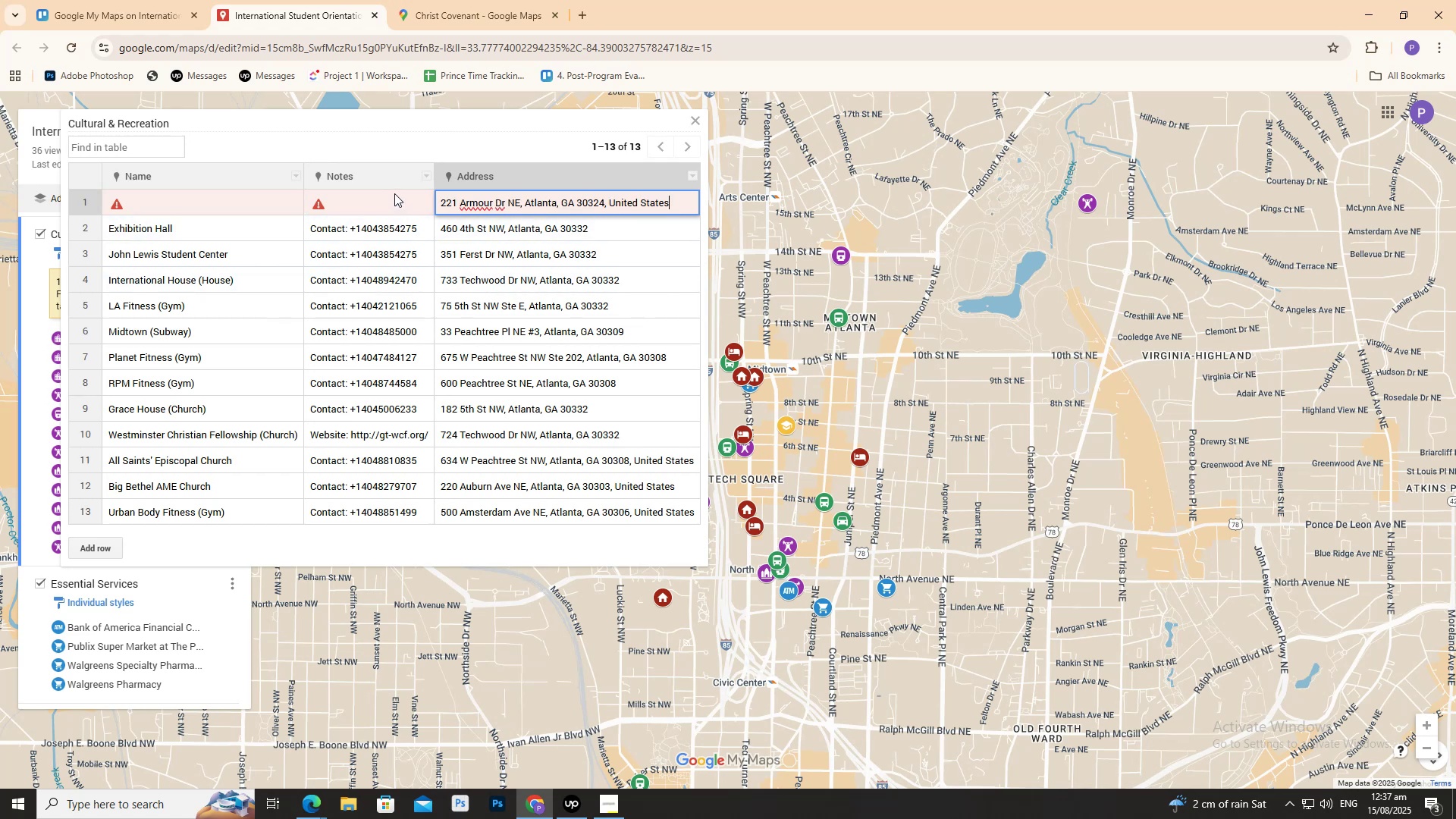 
left_click([394, 193])
 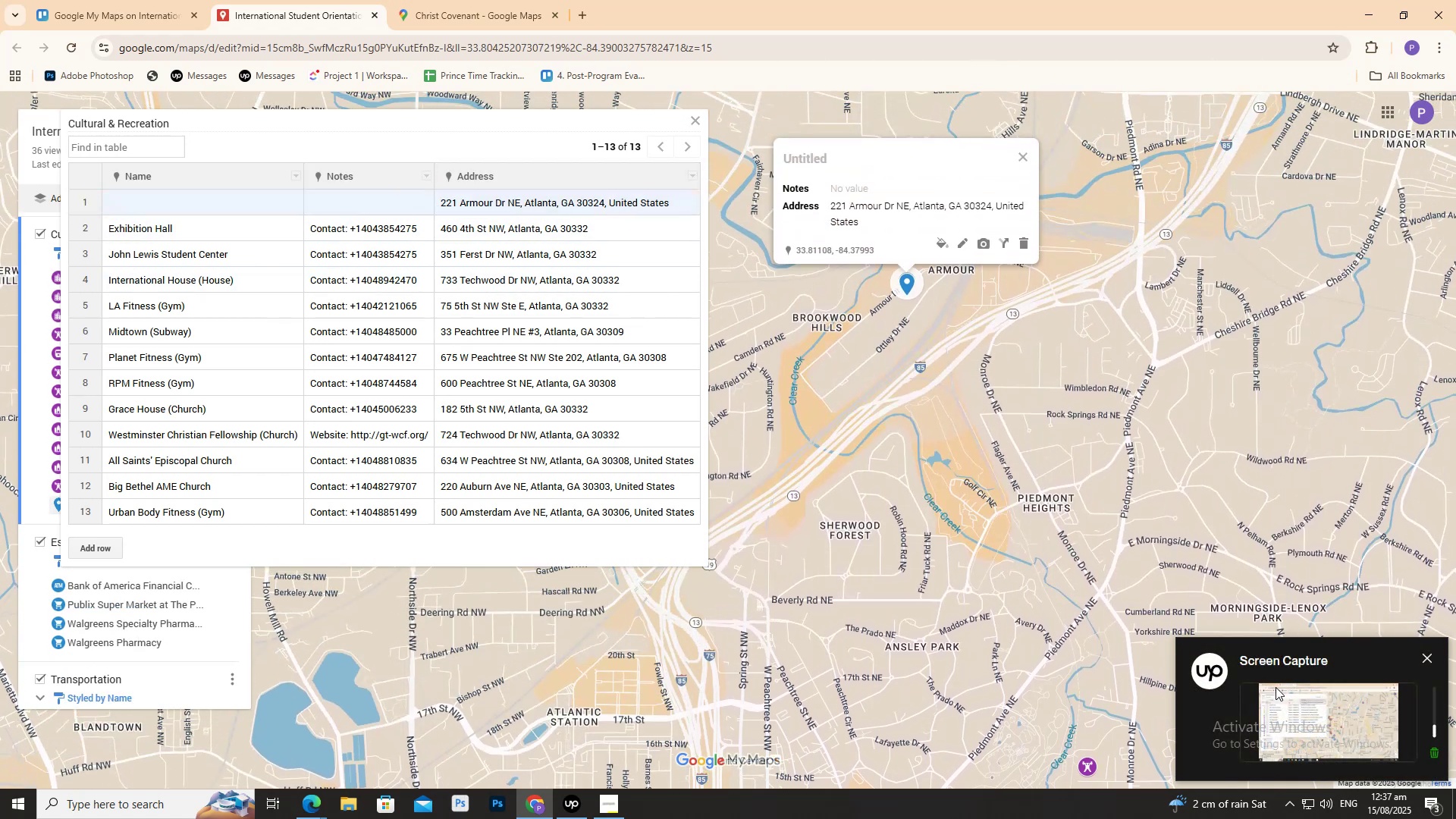 
left_click_drag(start_coordinate=[974, 625], to_coordinate=[1147, 0])
 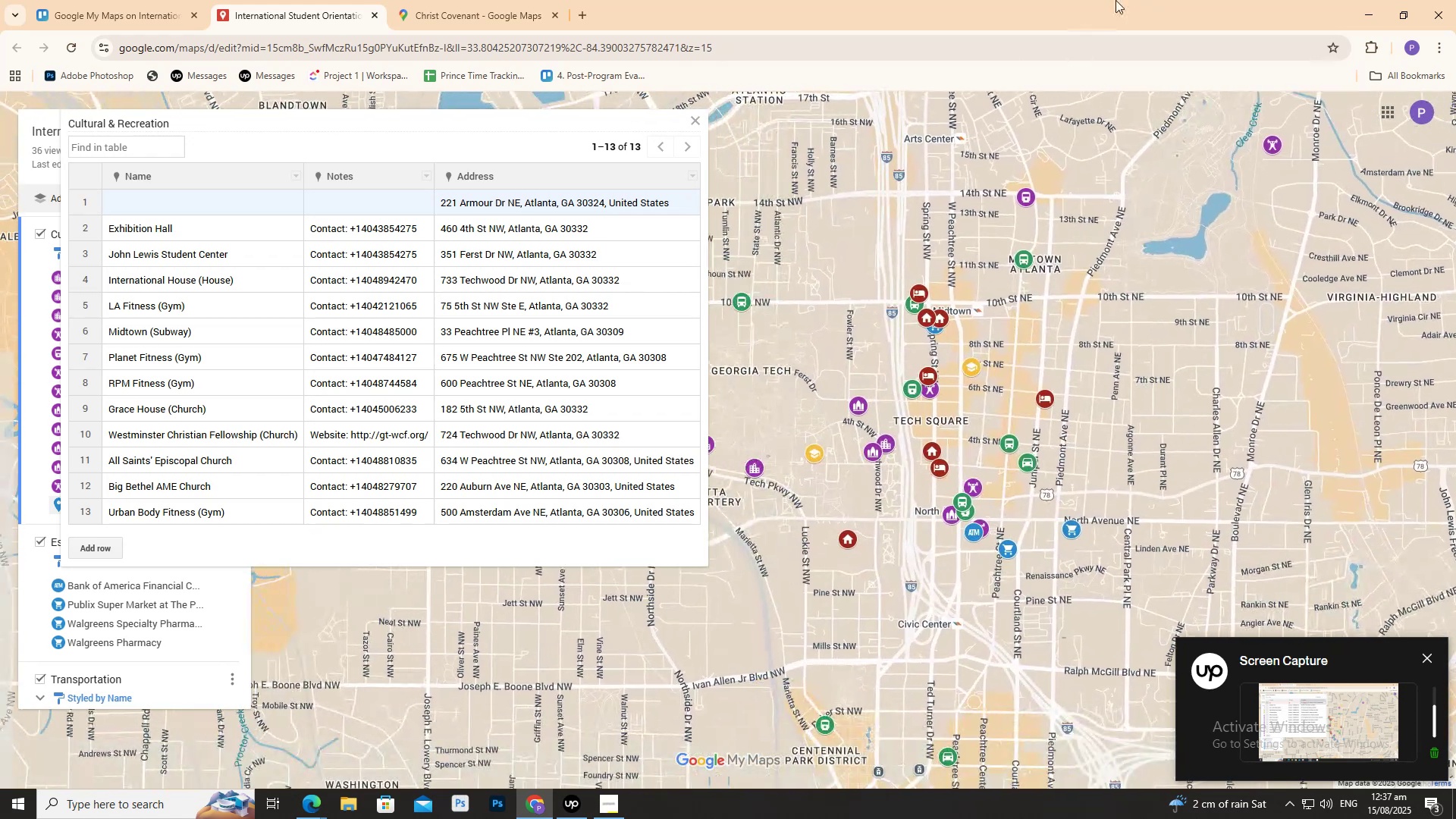 
left_click_drag(start_coordinate=[1103, 0], to_coordinate=[1110, 0])
 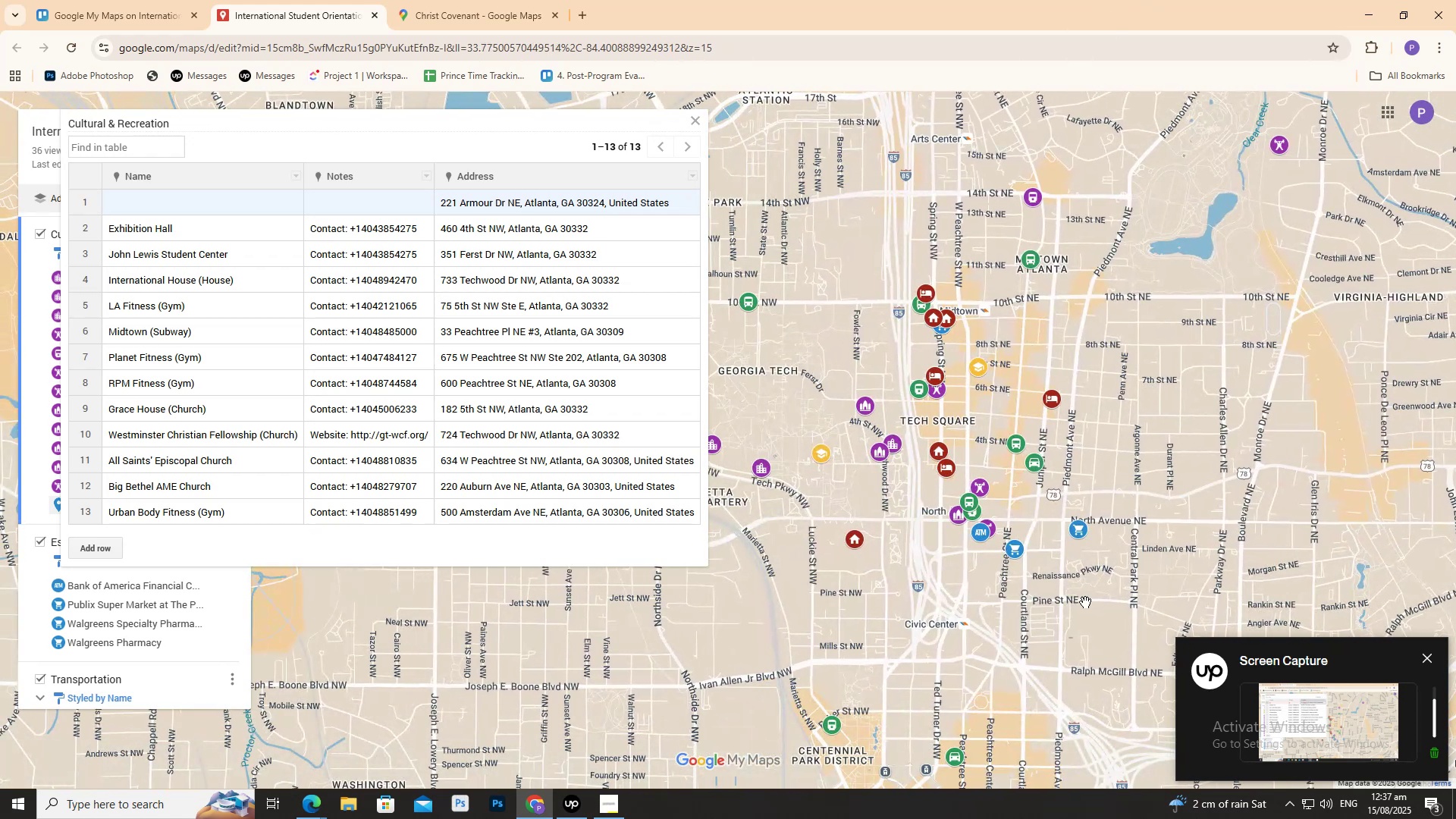 
left_click_drag(start_coordinate=[1055, 683], to_coordinate=[1101, 818])
 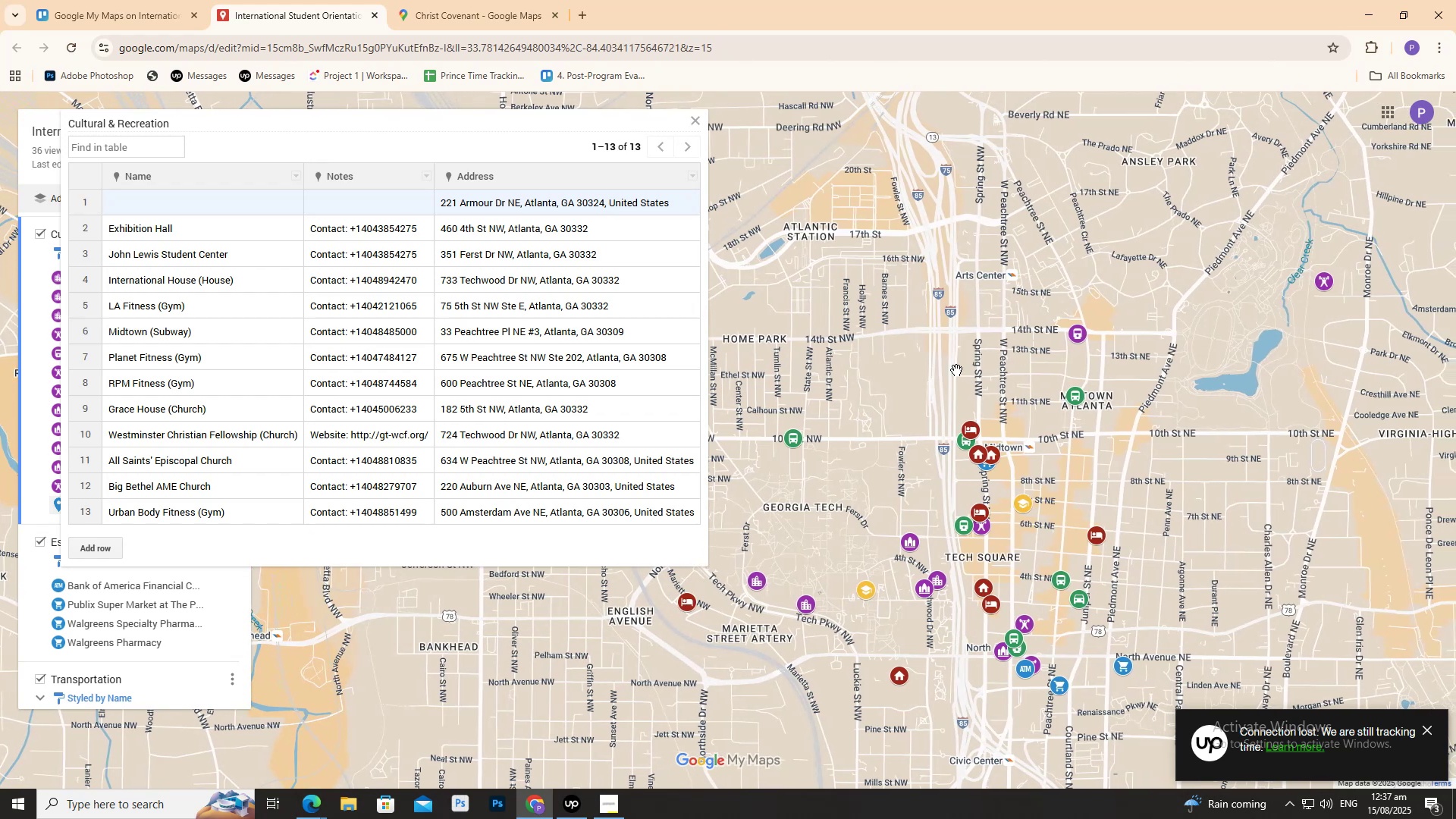 
left_click_drag(start_coordinate=[942, 330], to_coordinate=[927, 773])
 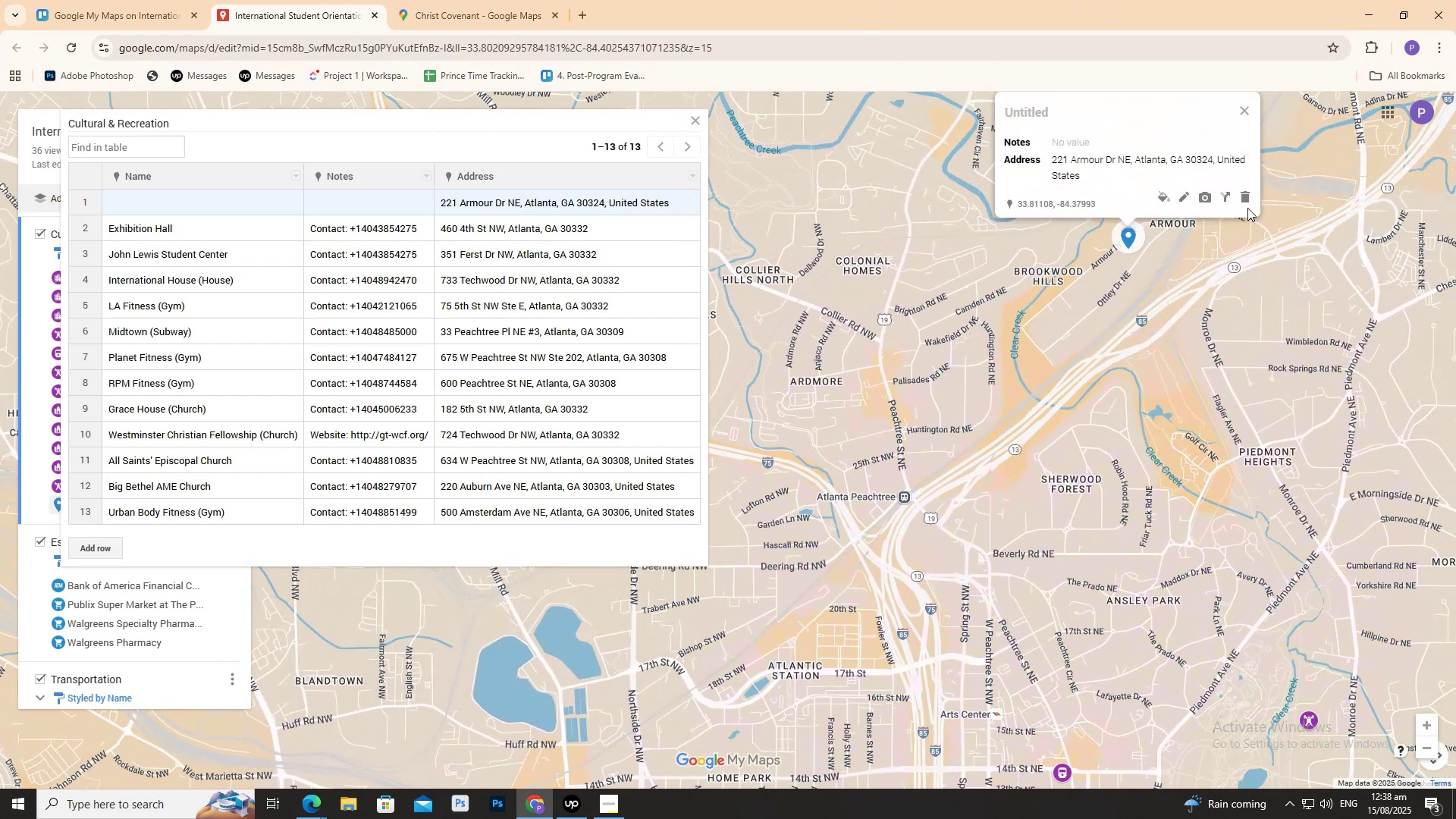 
left_click([1247, 196])
 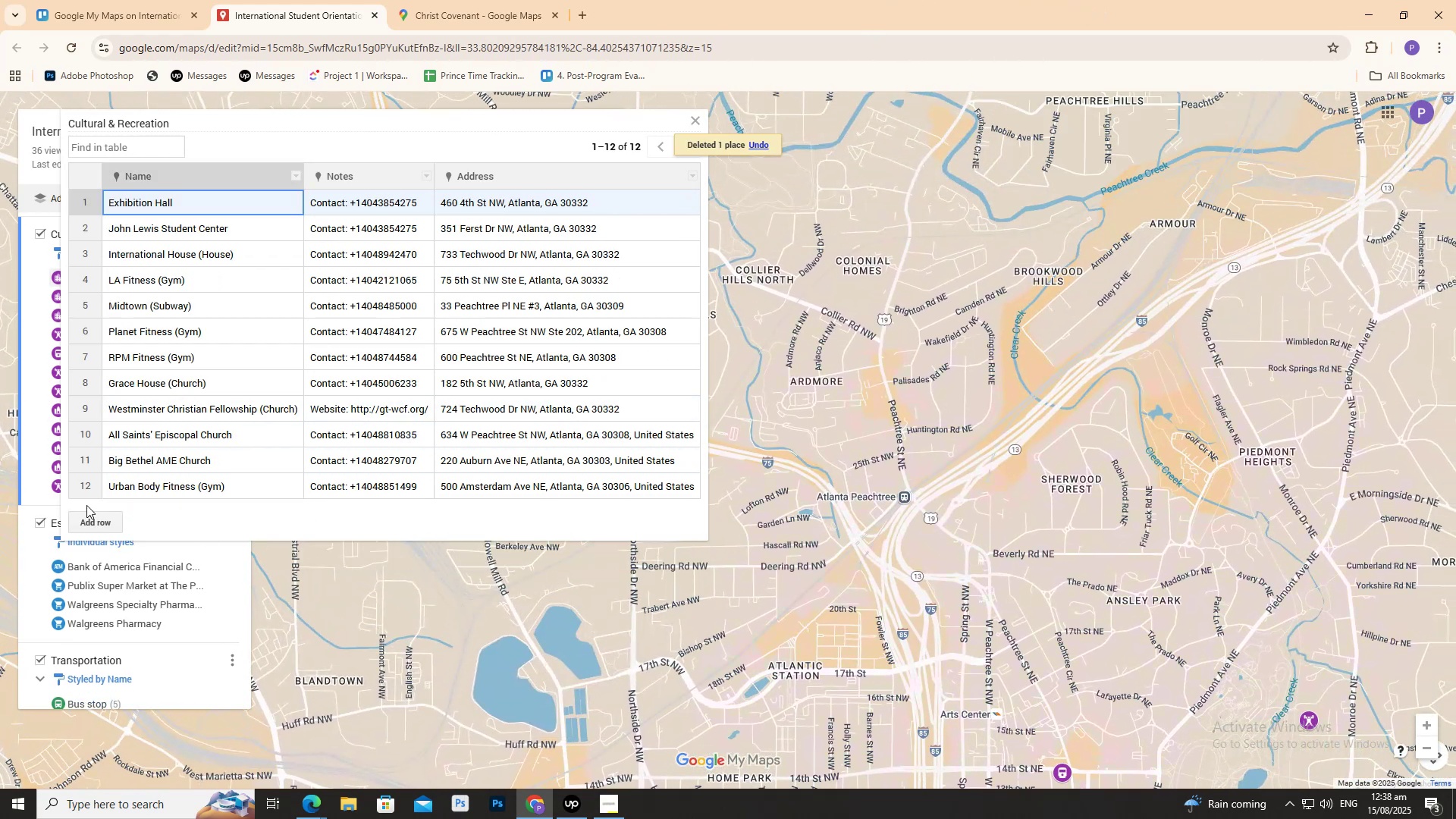 
left_click([84, 517])
 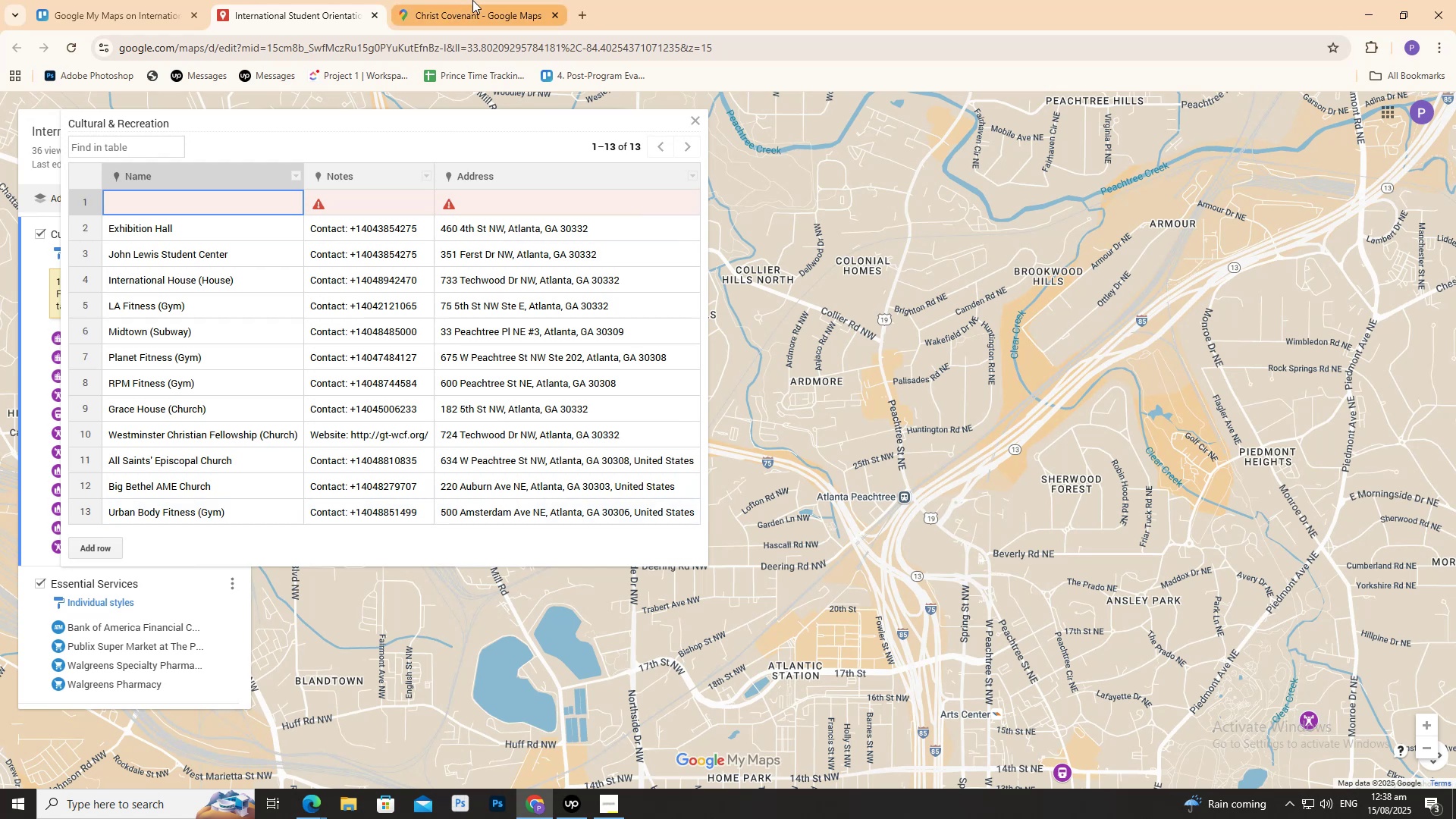 
left_click([476, 0])
 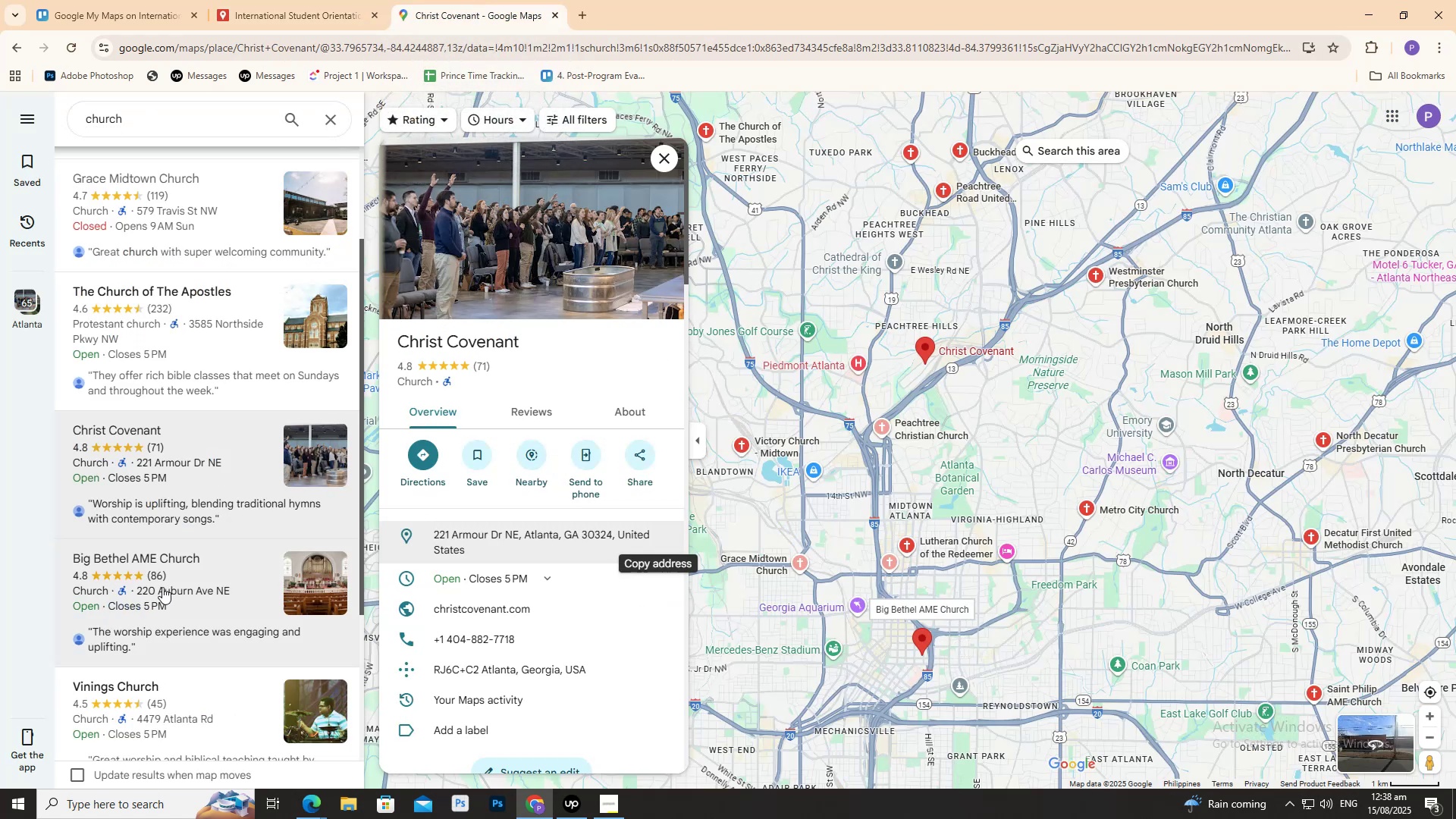 
scroll: coordinate [163, 580], scroll_direction: down, amount: 1.0
 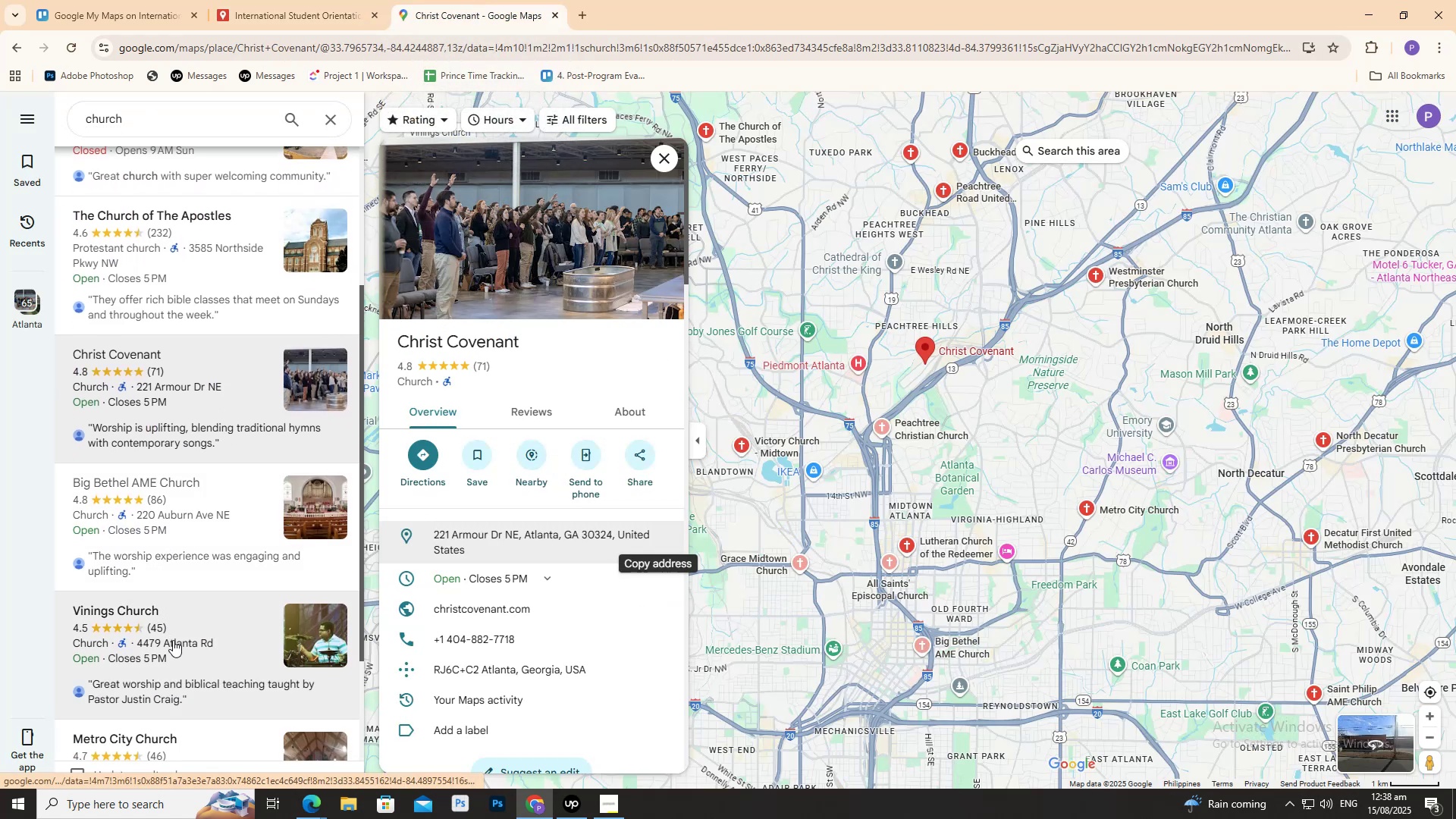 
left_click([173, 640])
 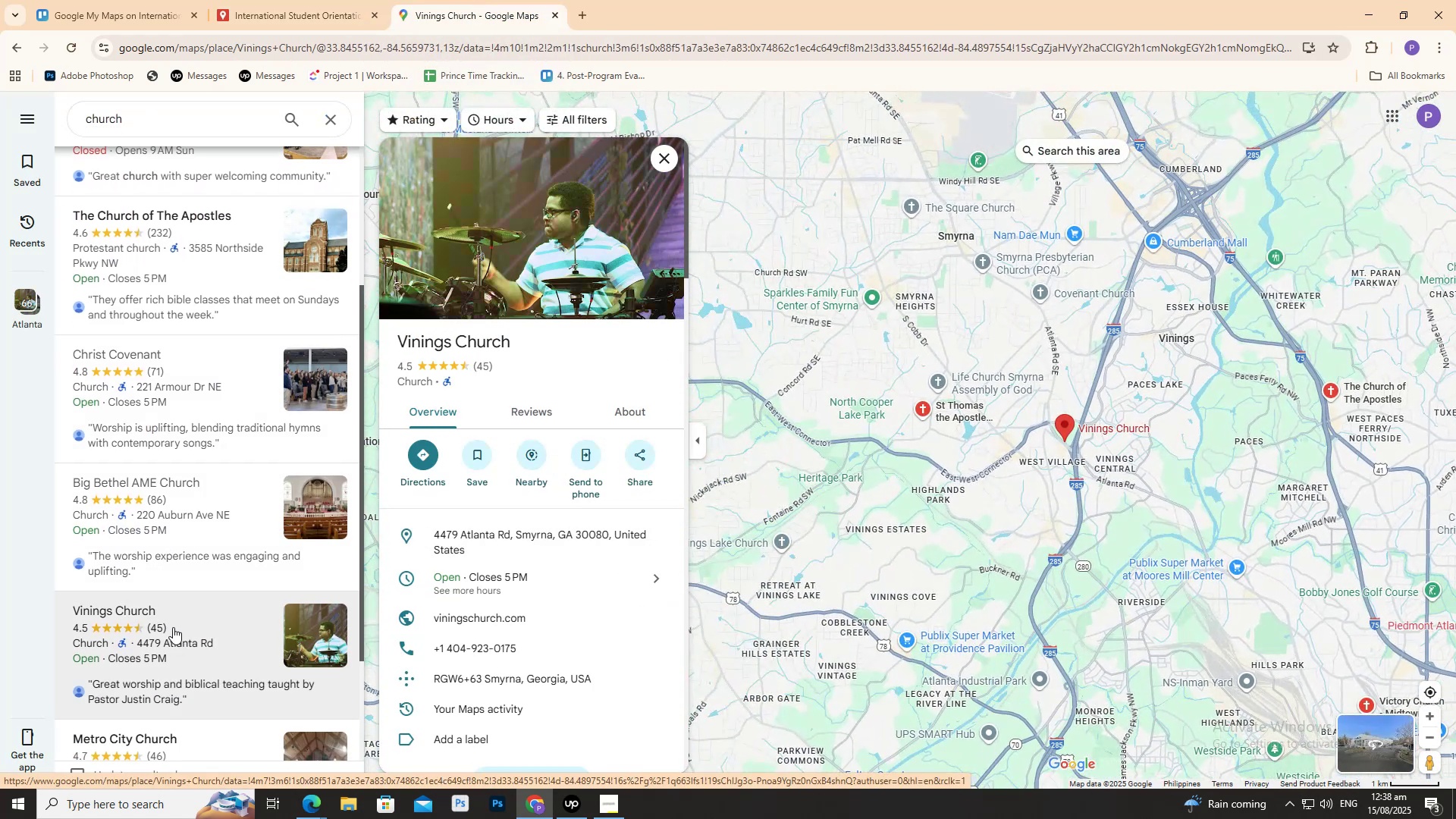 
scroll: coordinate [149, 662], scroll_direction: down, amount: 2.0
 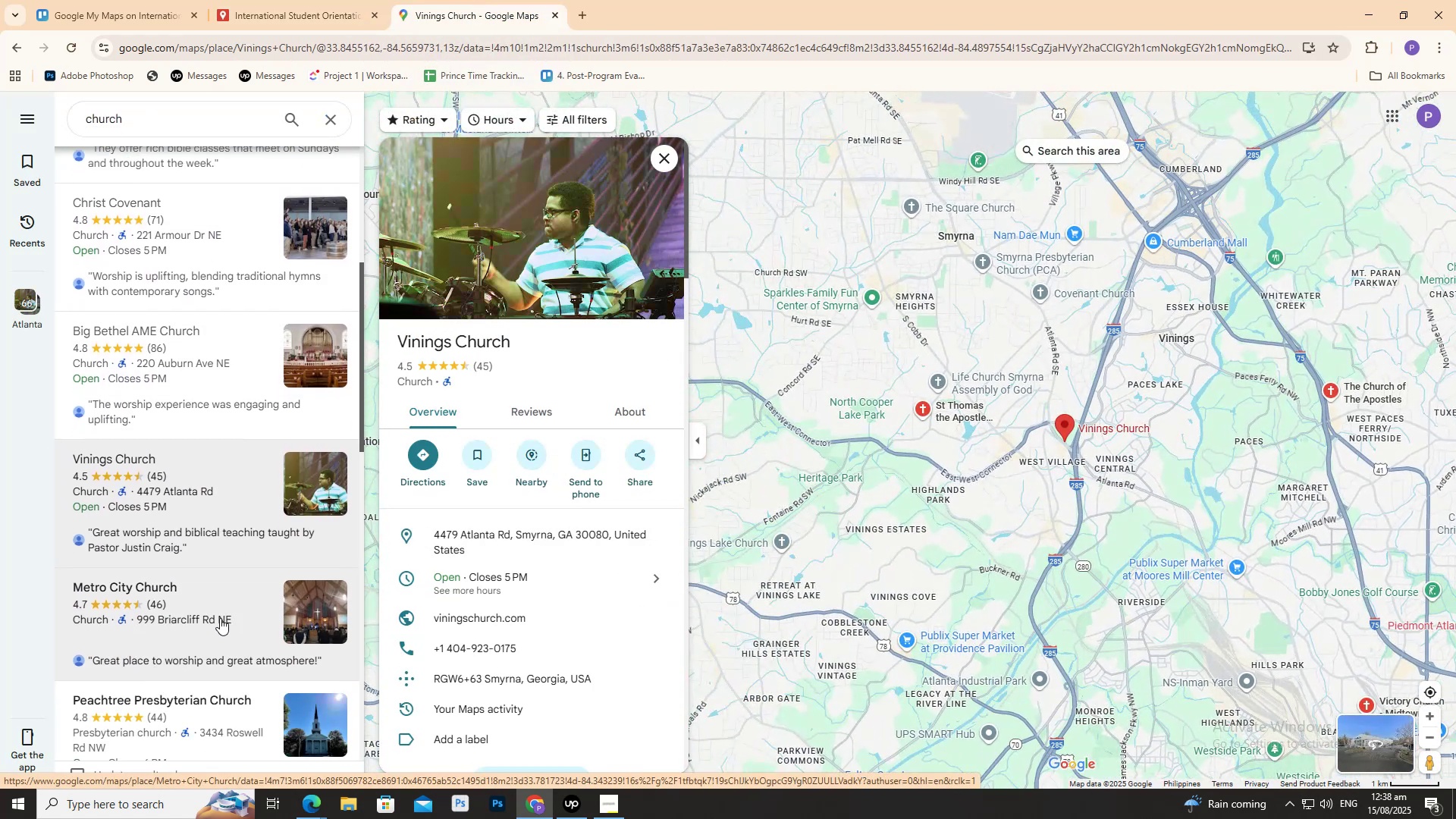 
left_click([220, 617])
 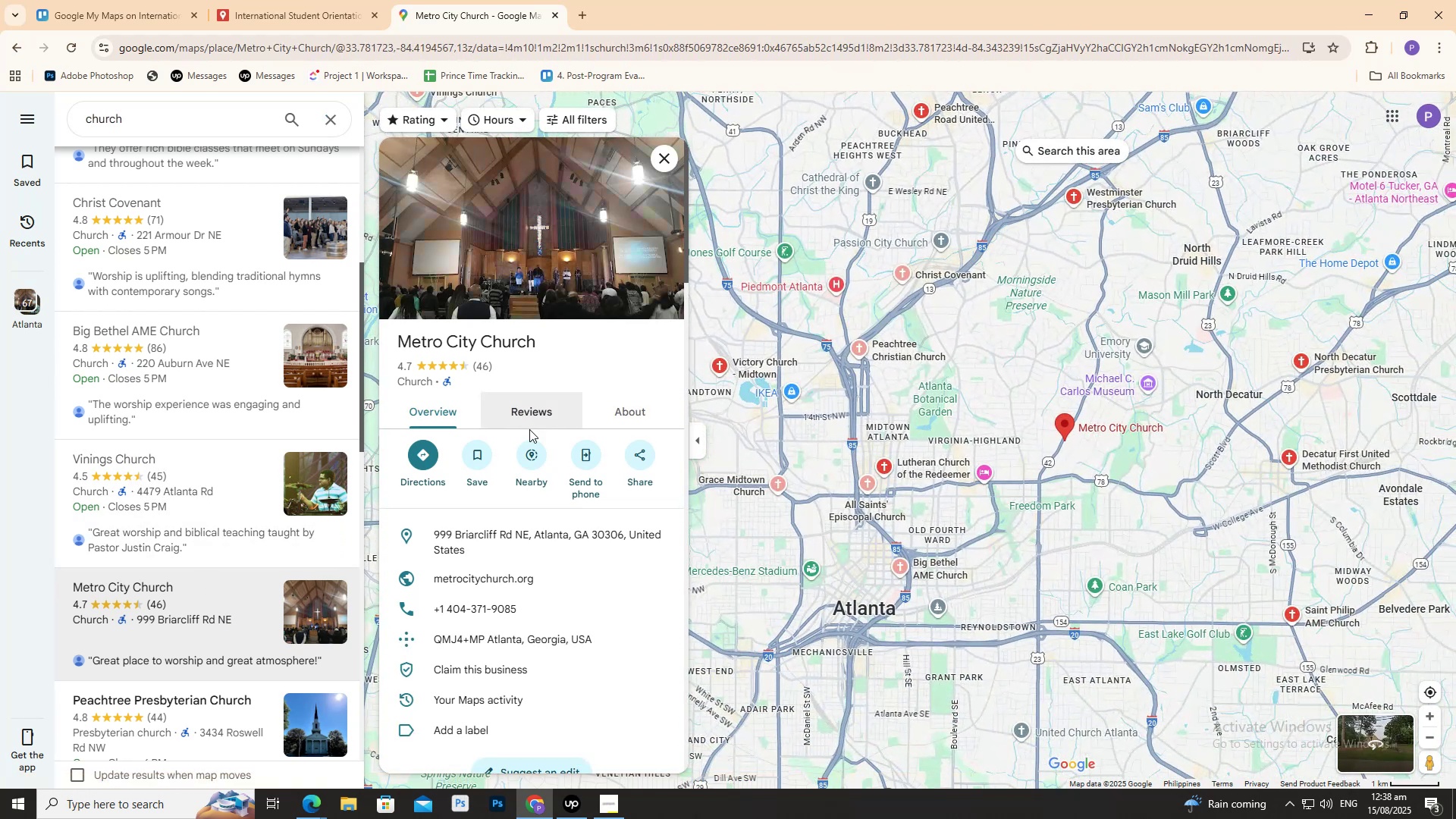 
wait(9.28)
 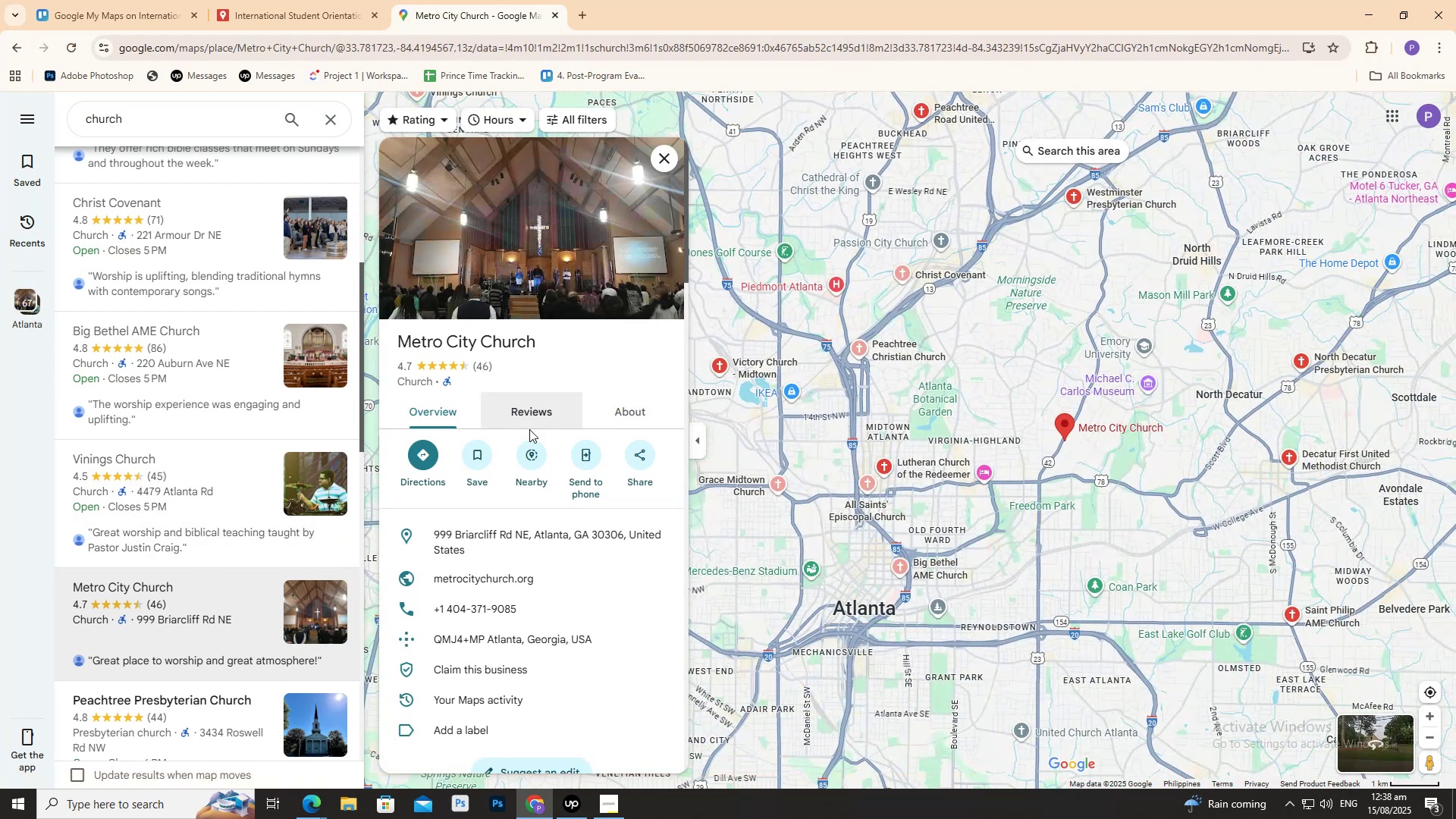 
left_click([341, 22])
 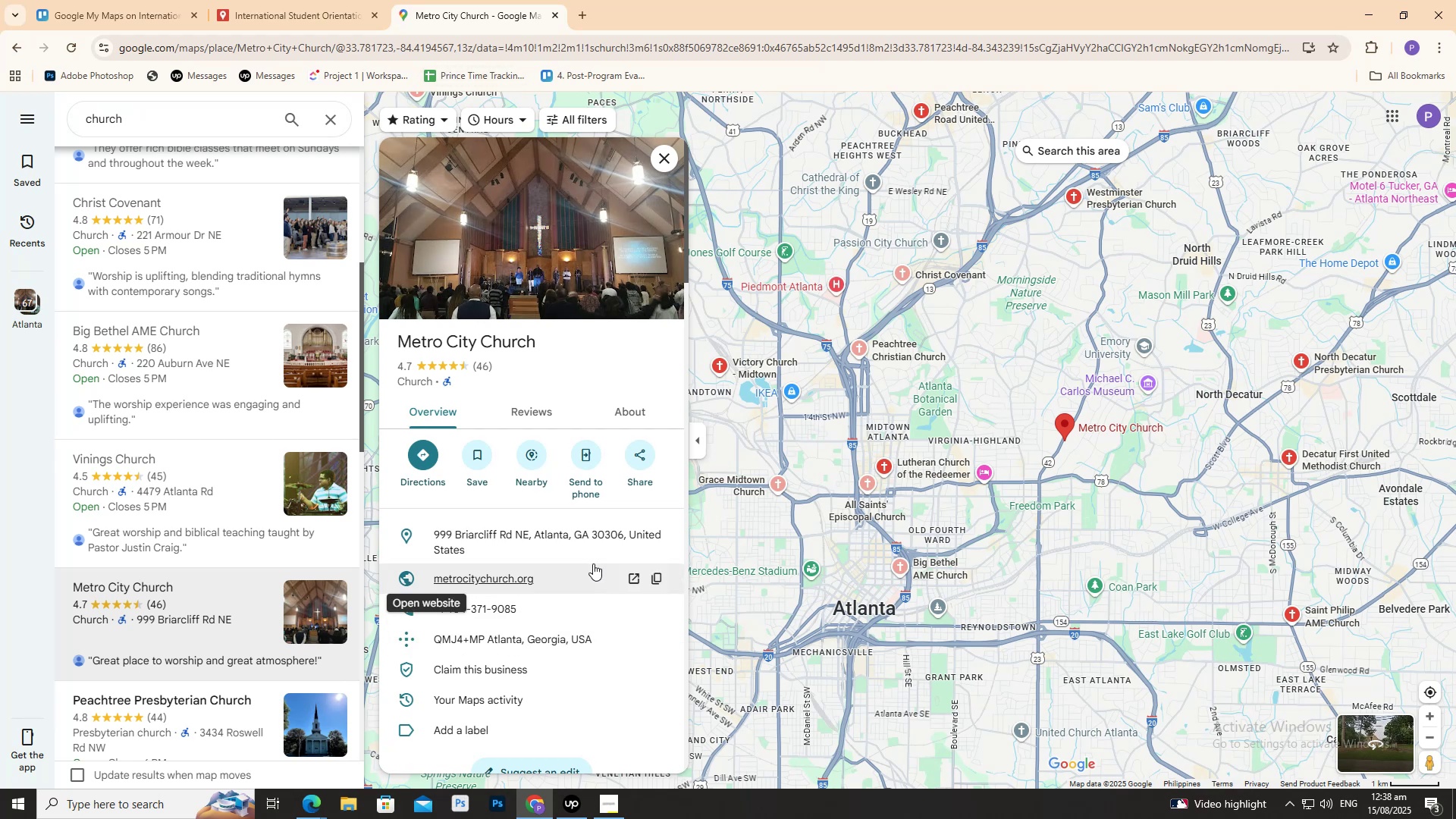 
wait(18.12)
 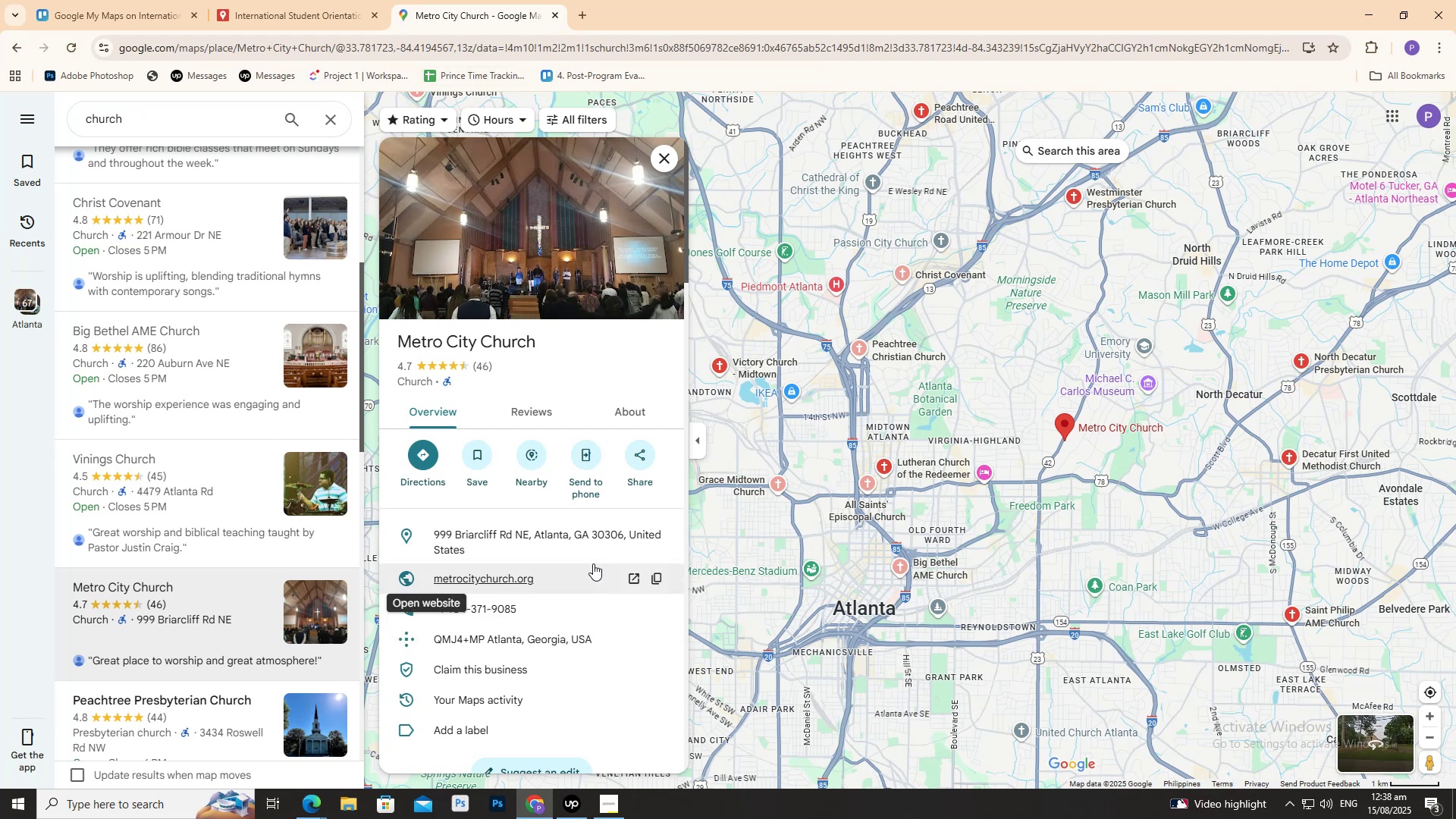 
left_click([275, 17])
 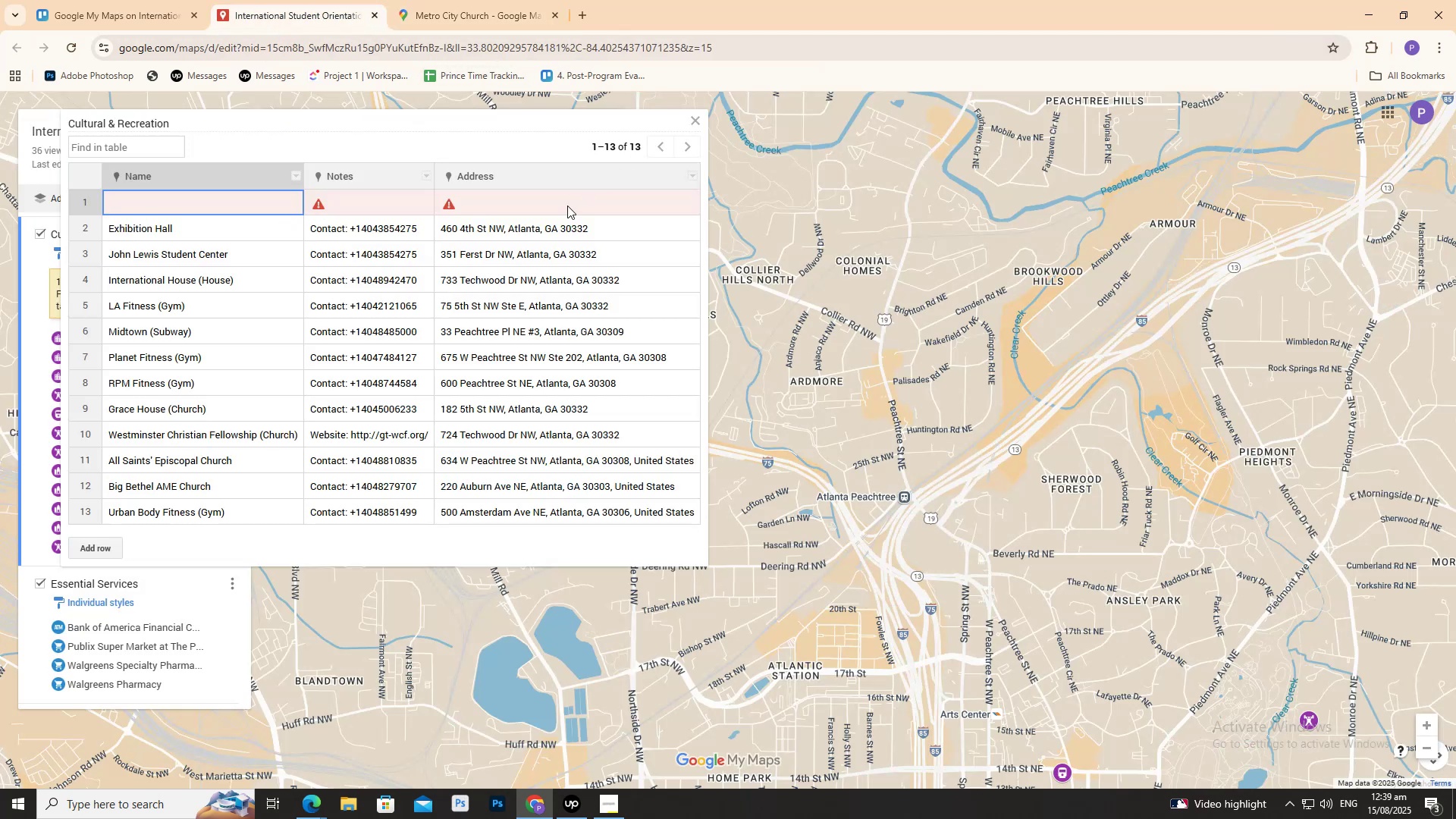 
left_click([567, 206])
 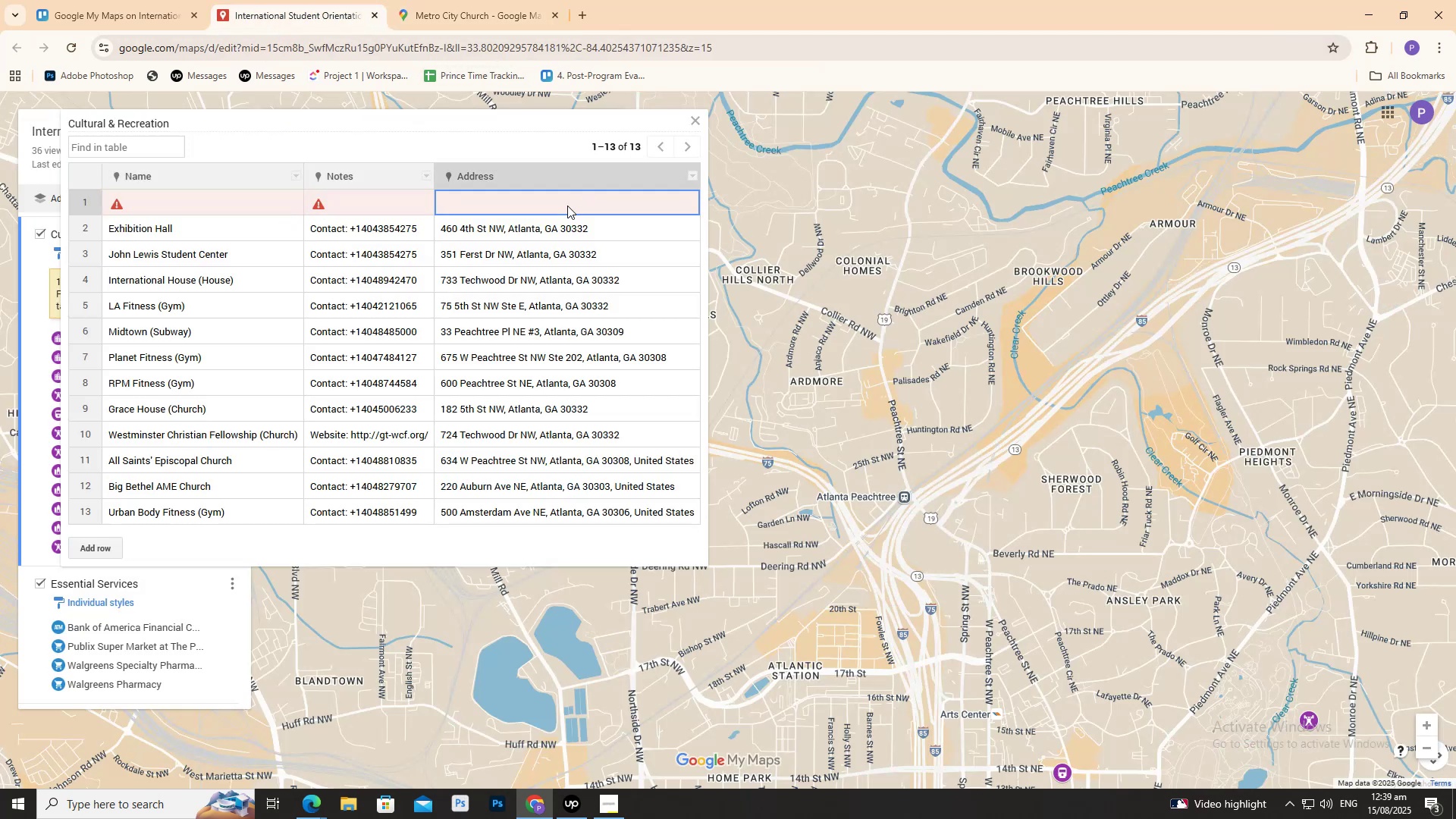 
double_click([567, 206])
 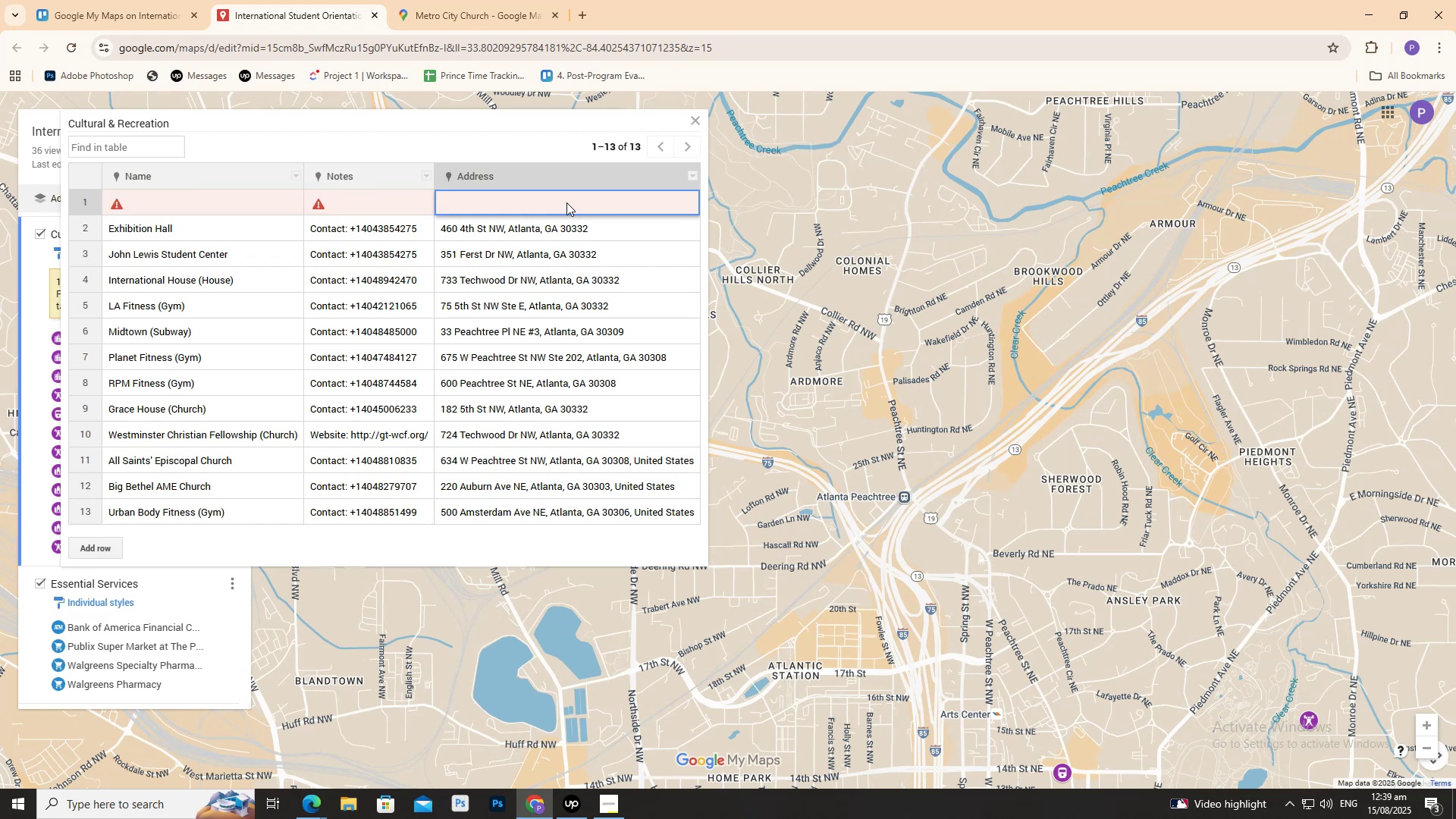 
key(Control+V)
 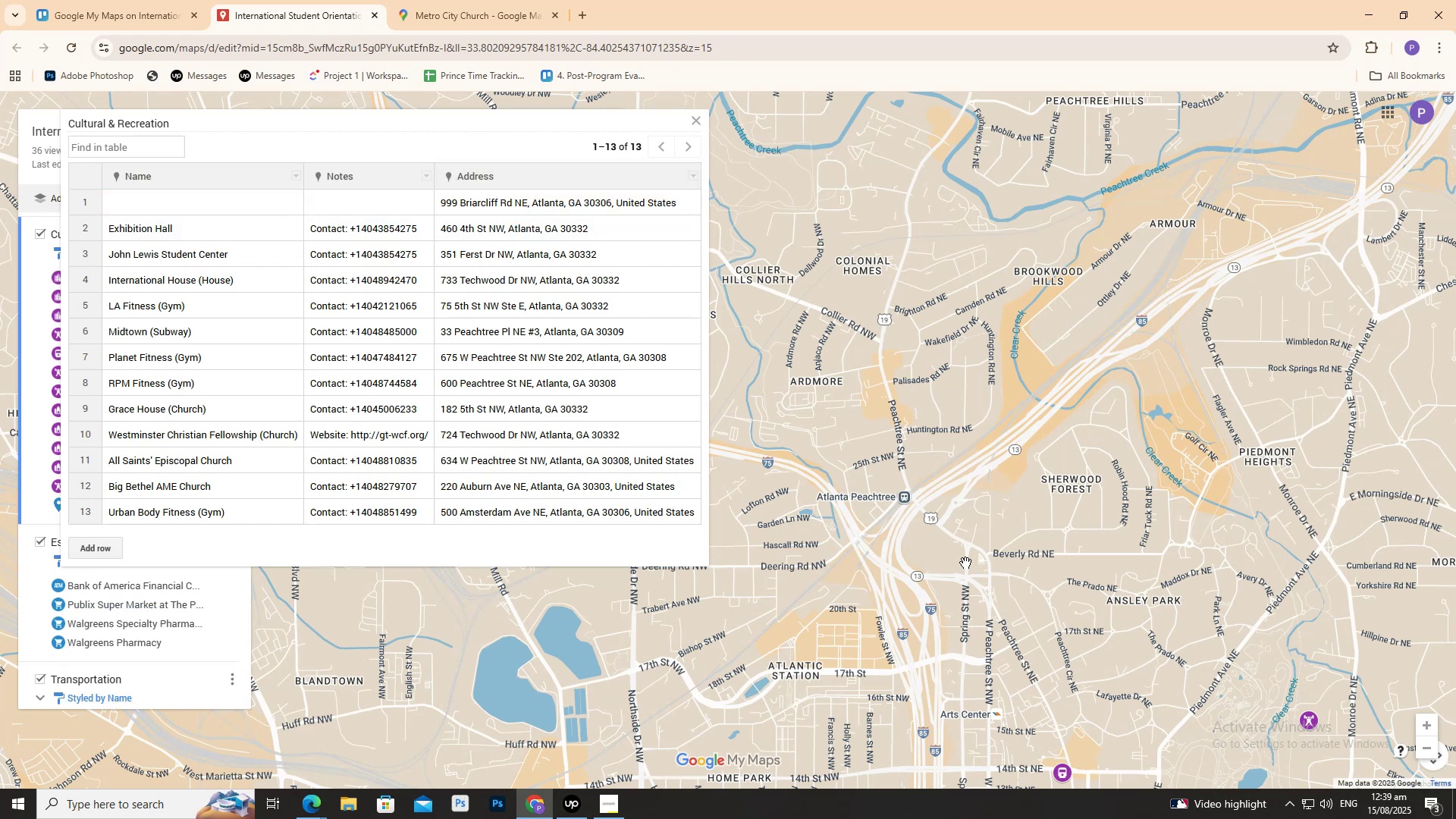 
wait(5.41)
 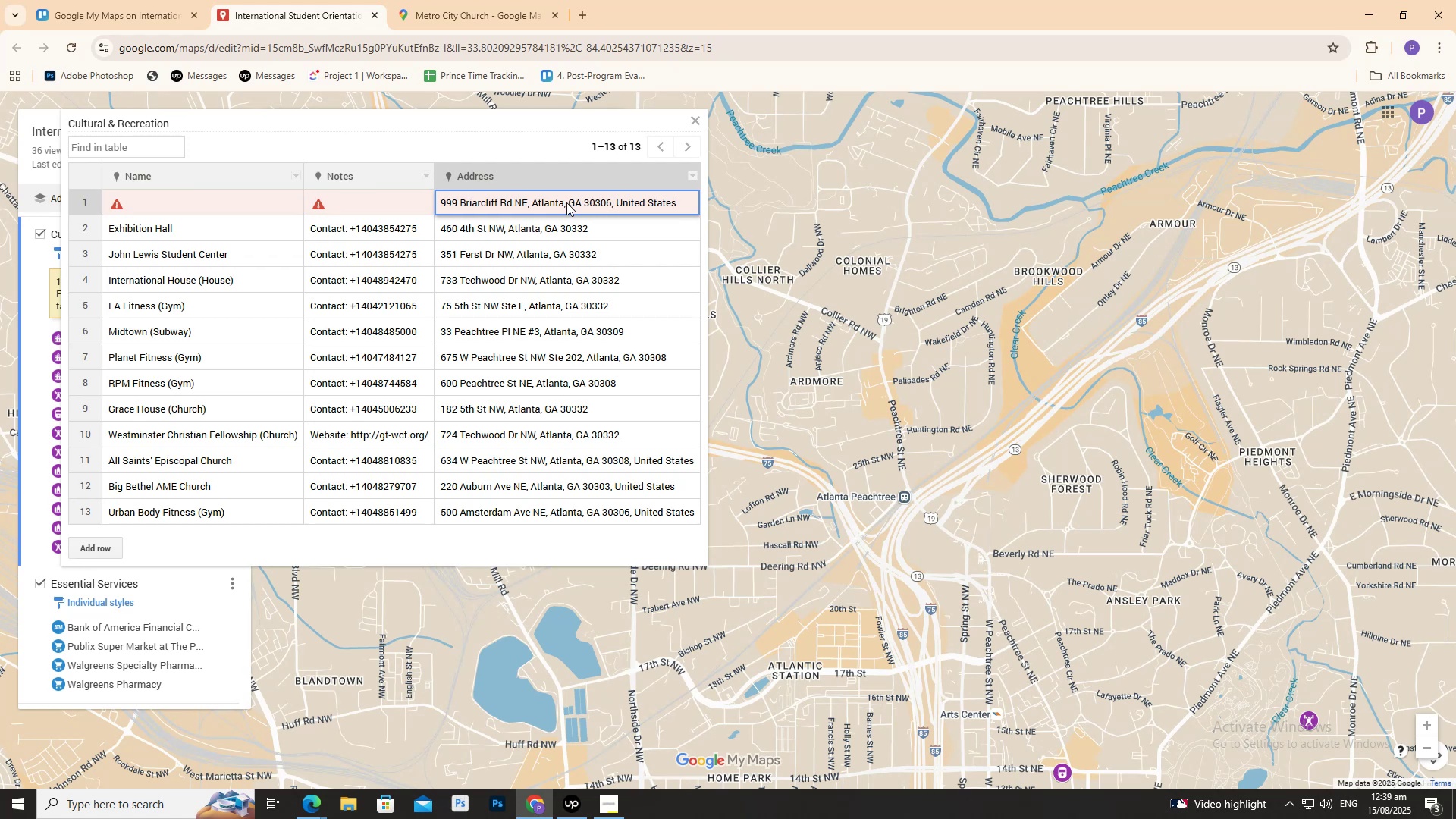 
left_click_drag(start_coordinate=[1056, 538], to_coordinate=[848, 9])
 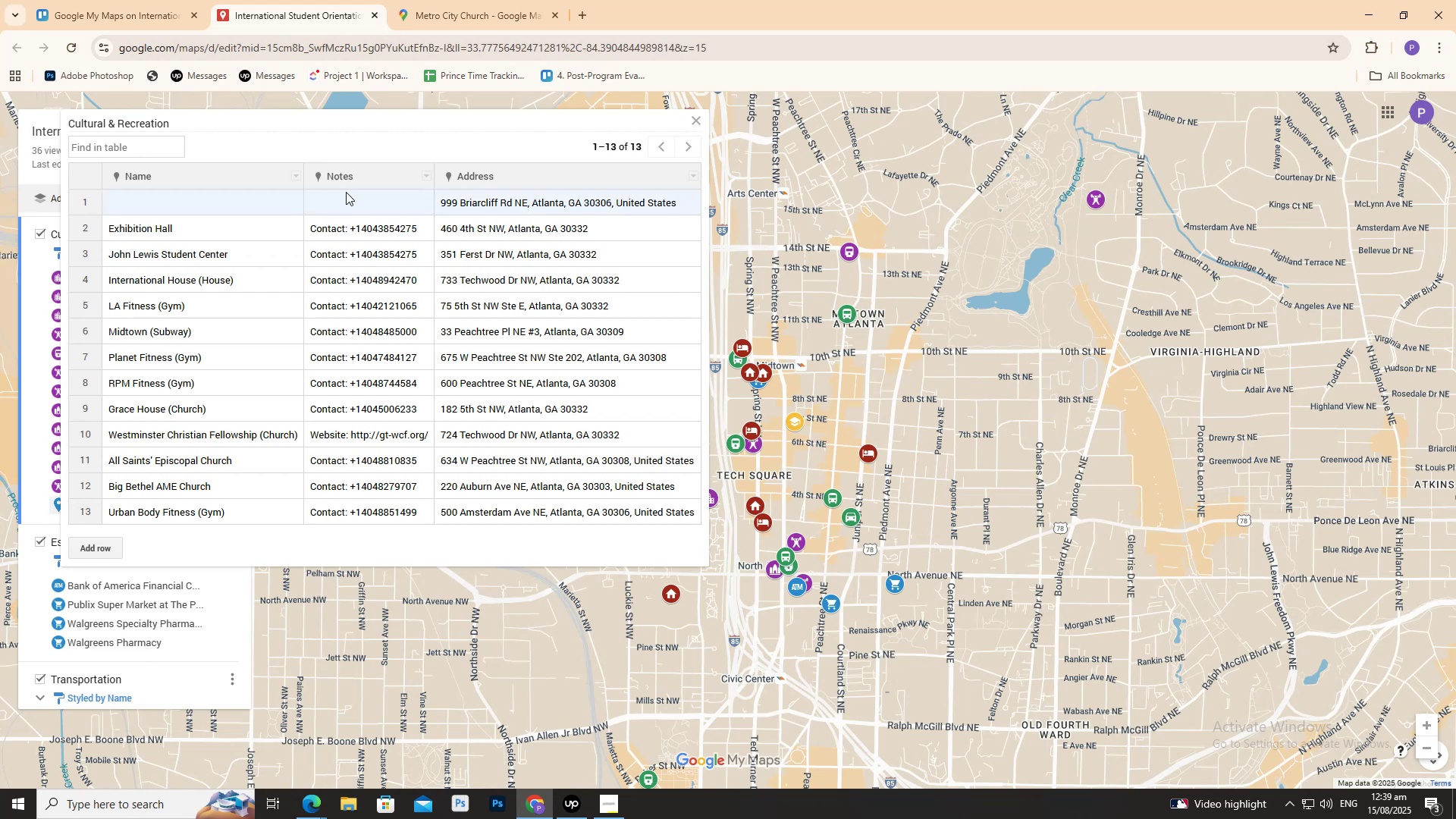 
left_click([346, 193])
 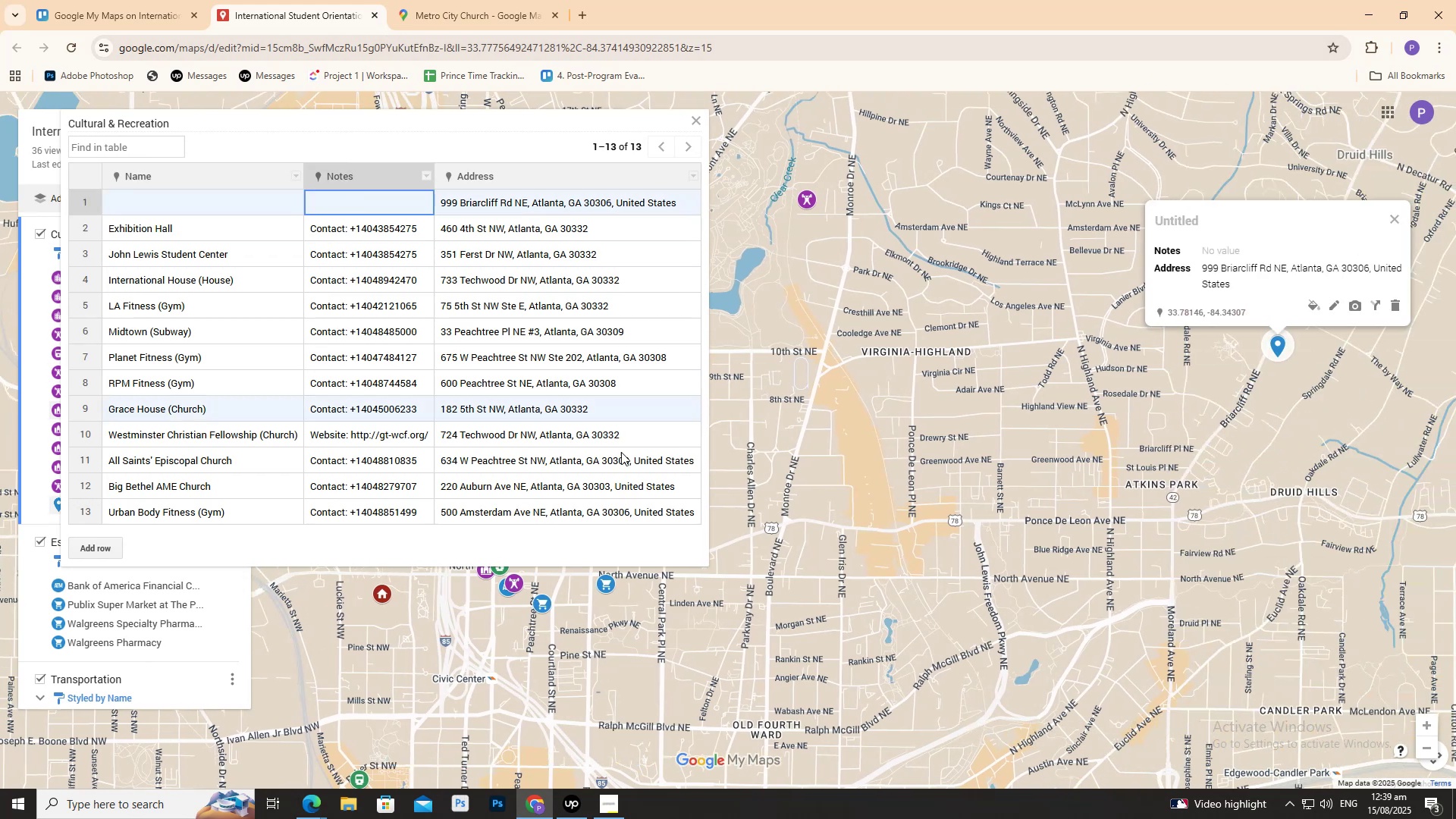 
left_click_drag(start_coordinate=[963, 573], to_coordinate=[1122, 624])
 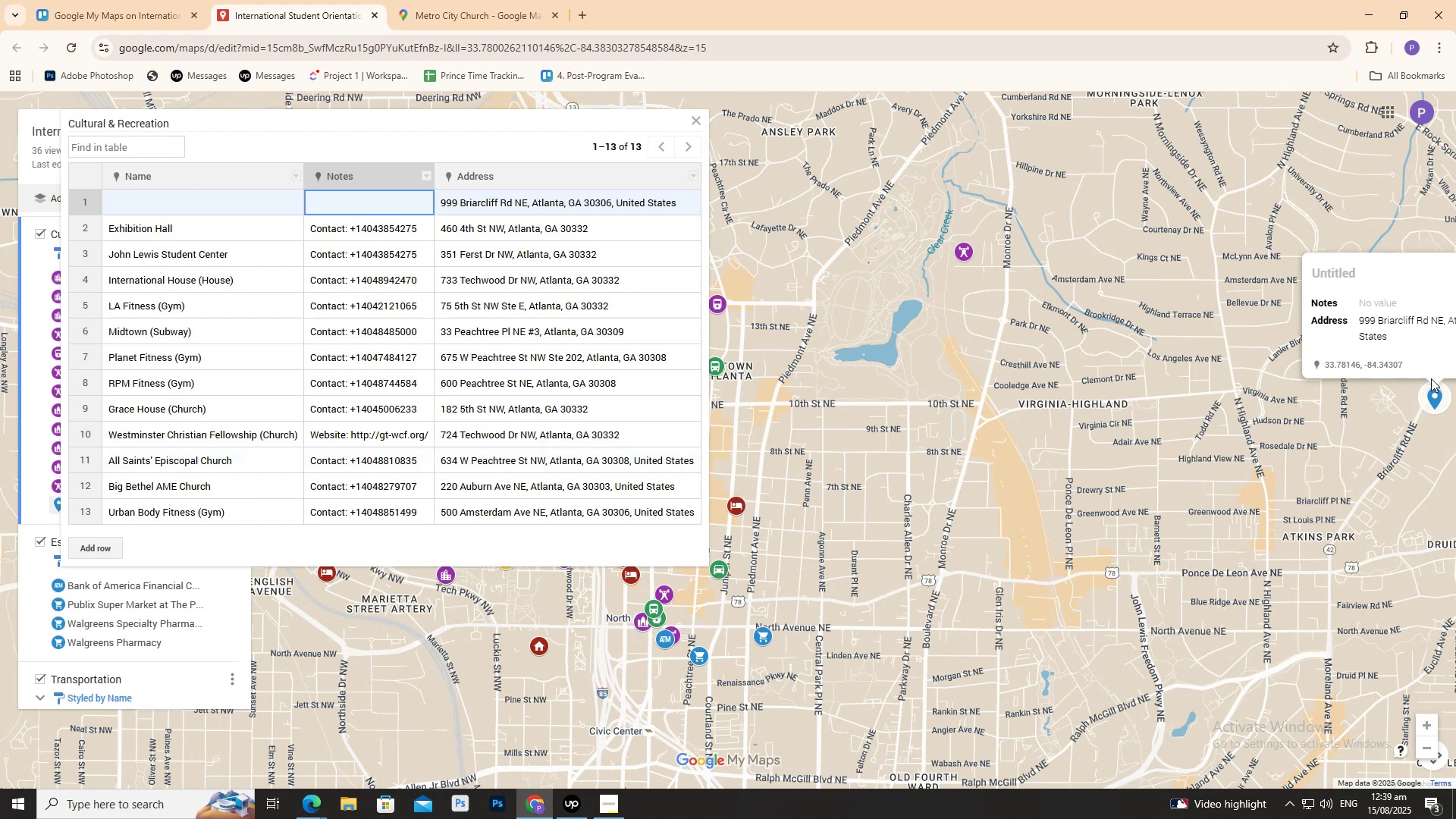 
left_click_drag(start_coordinate=[1201, 478], to_coordinate=[966, 470])
 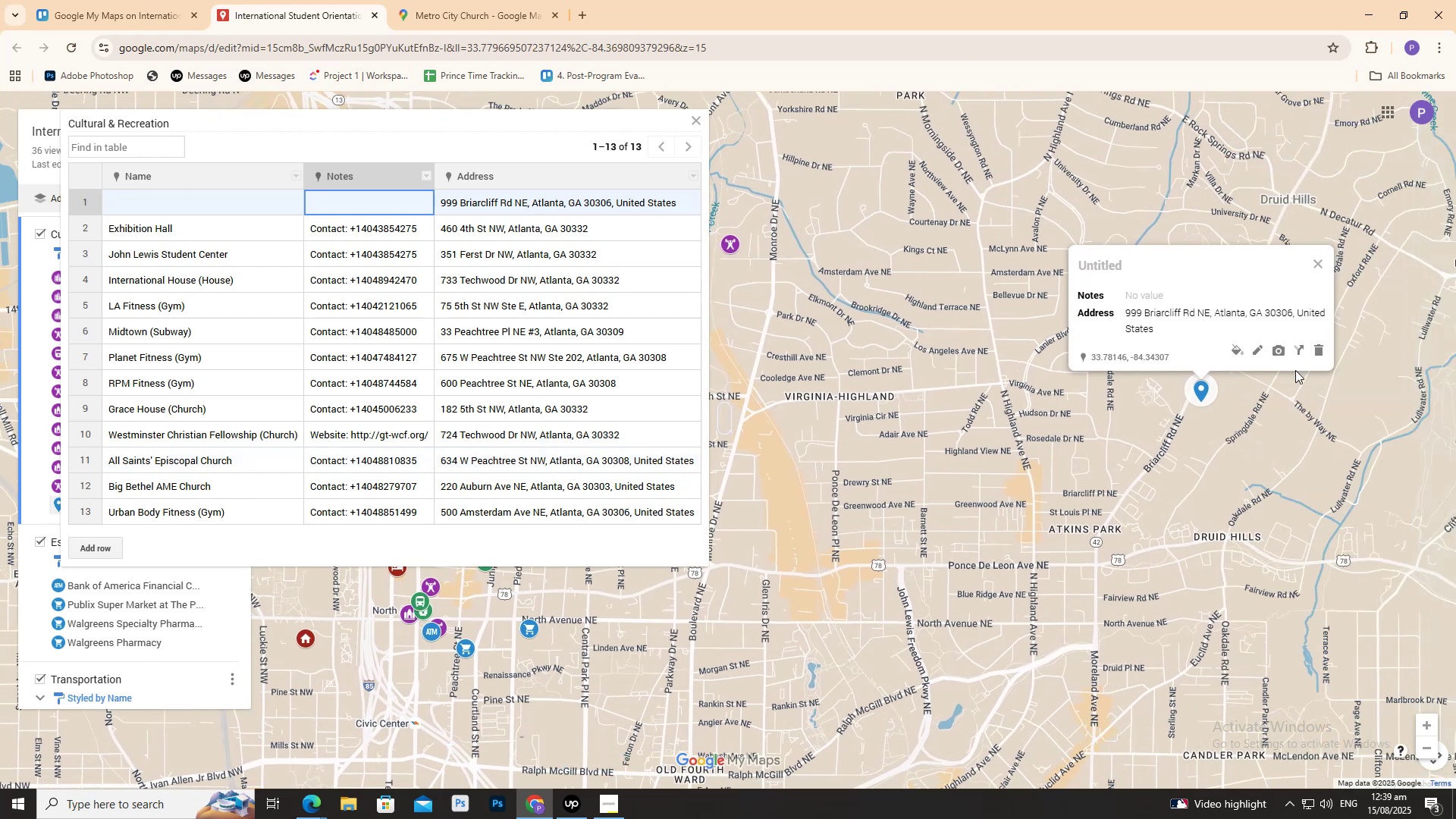 
left_click_drag(start_coordinate=[910, 501], to_coordinate=[1207, 491])
 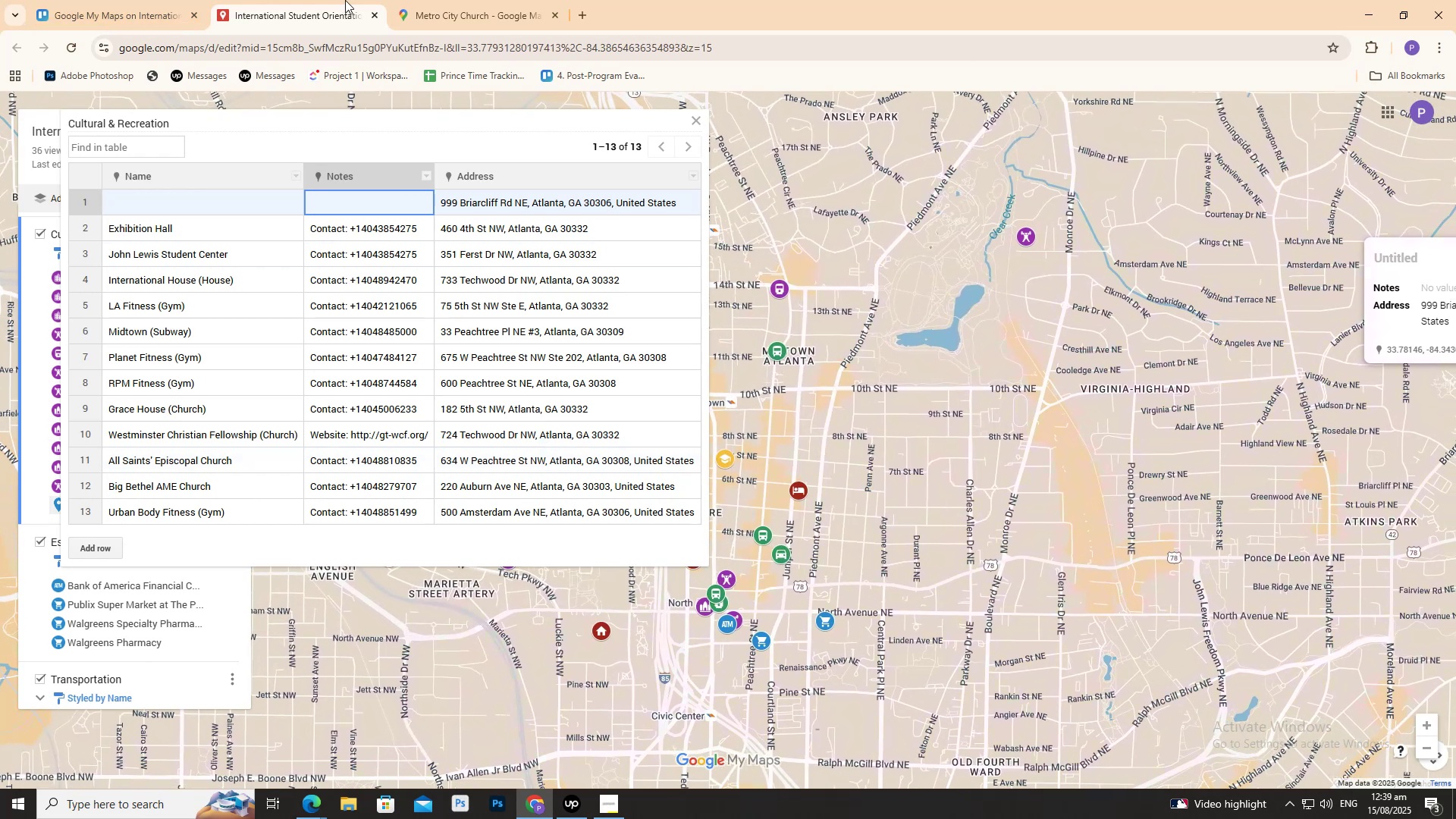 
left_click([475, 5])
 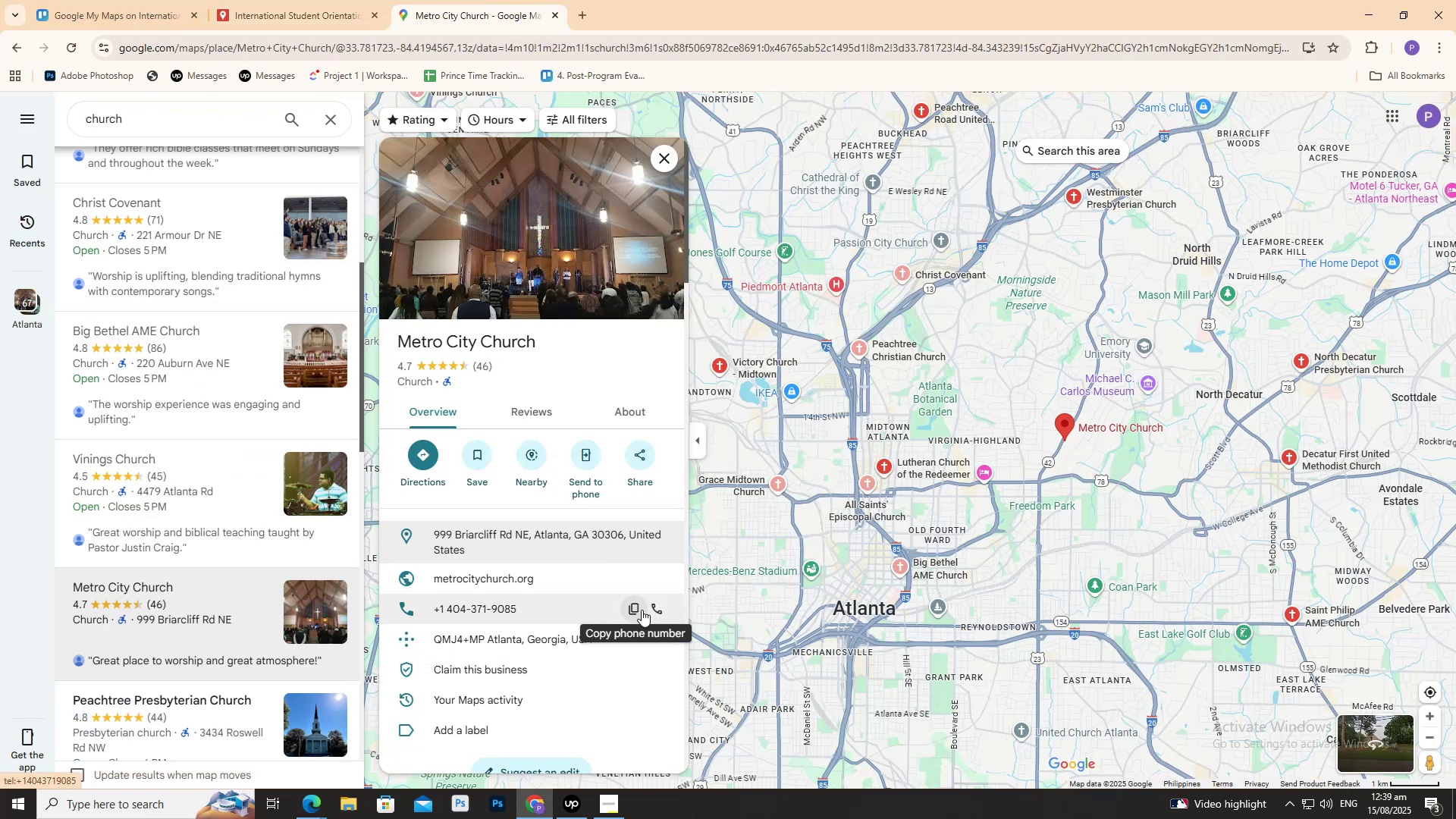 
left_click([638, 609])
 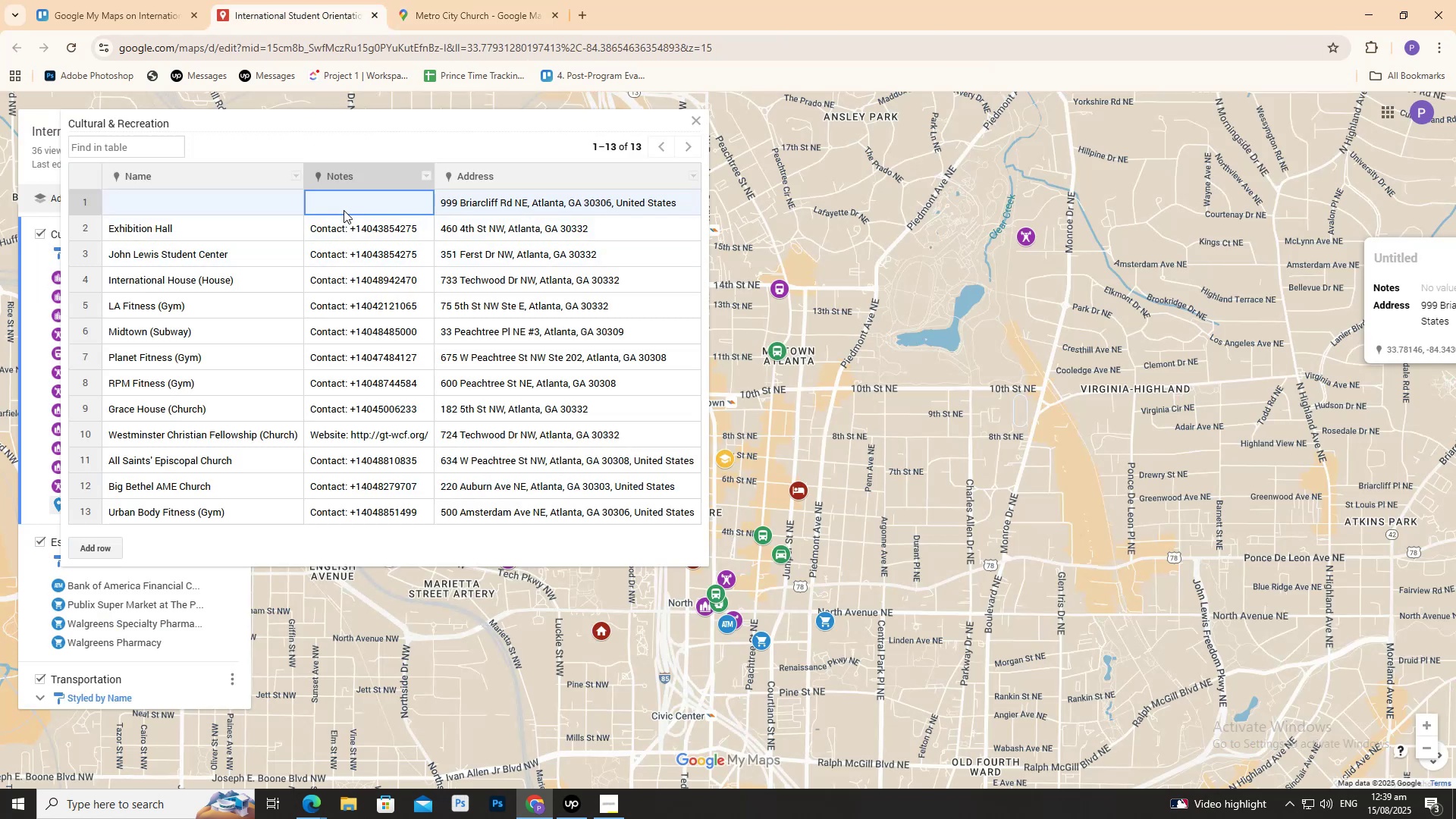 
double_click([352, 197])
 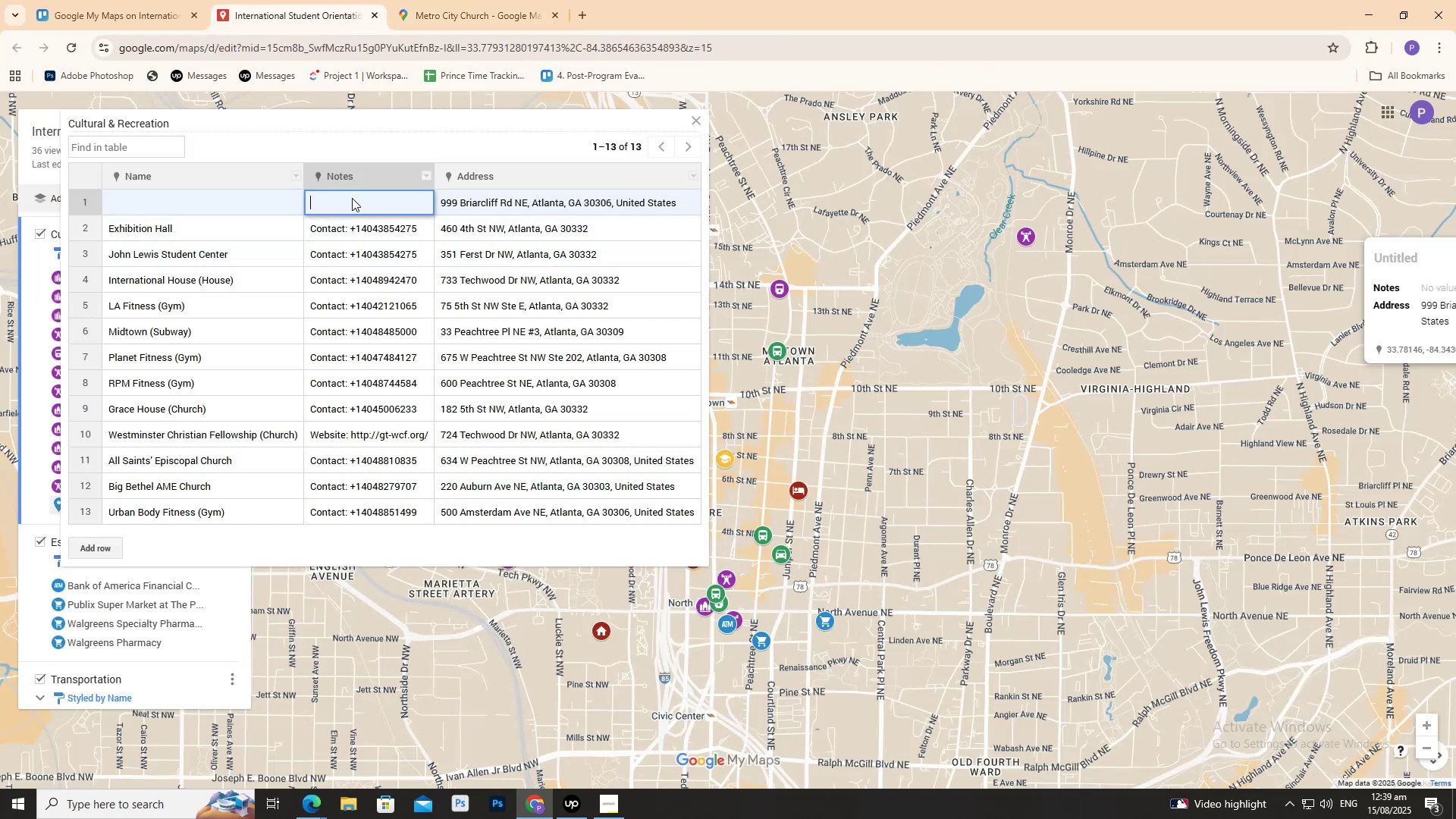 
type(Contact)
 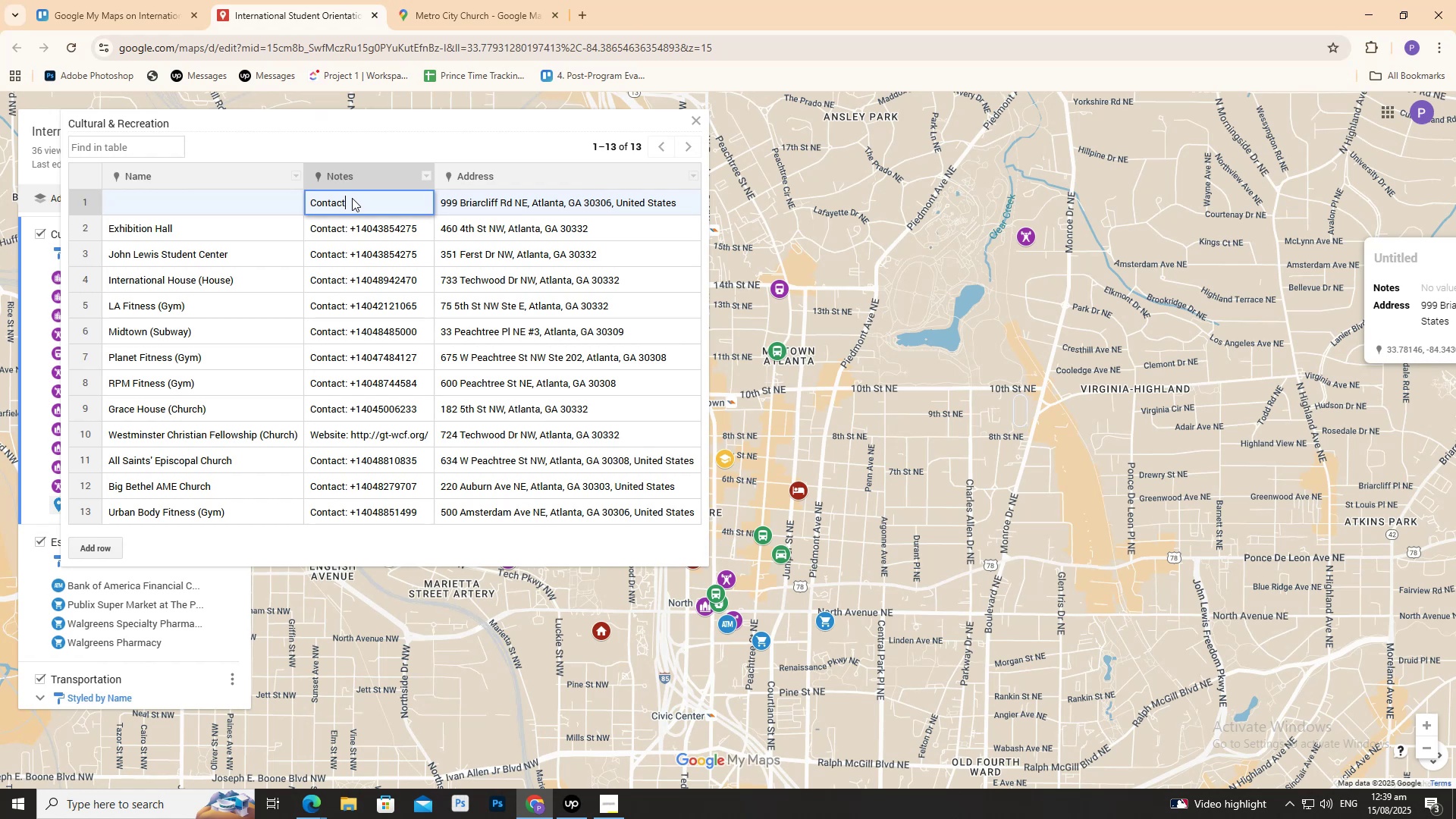 
key(Shift+ShiftRight)
 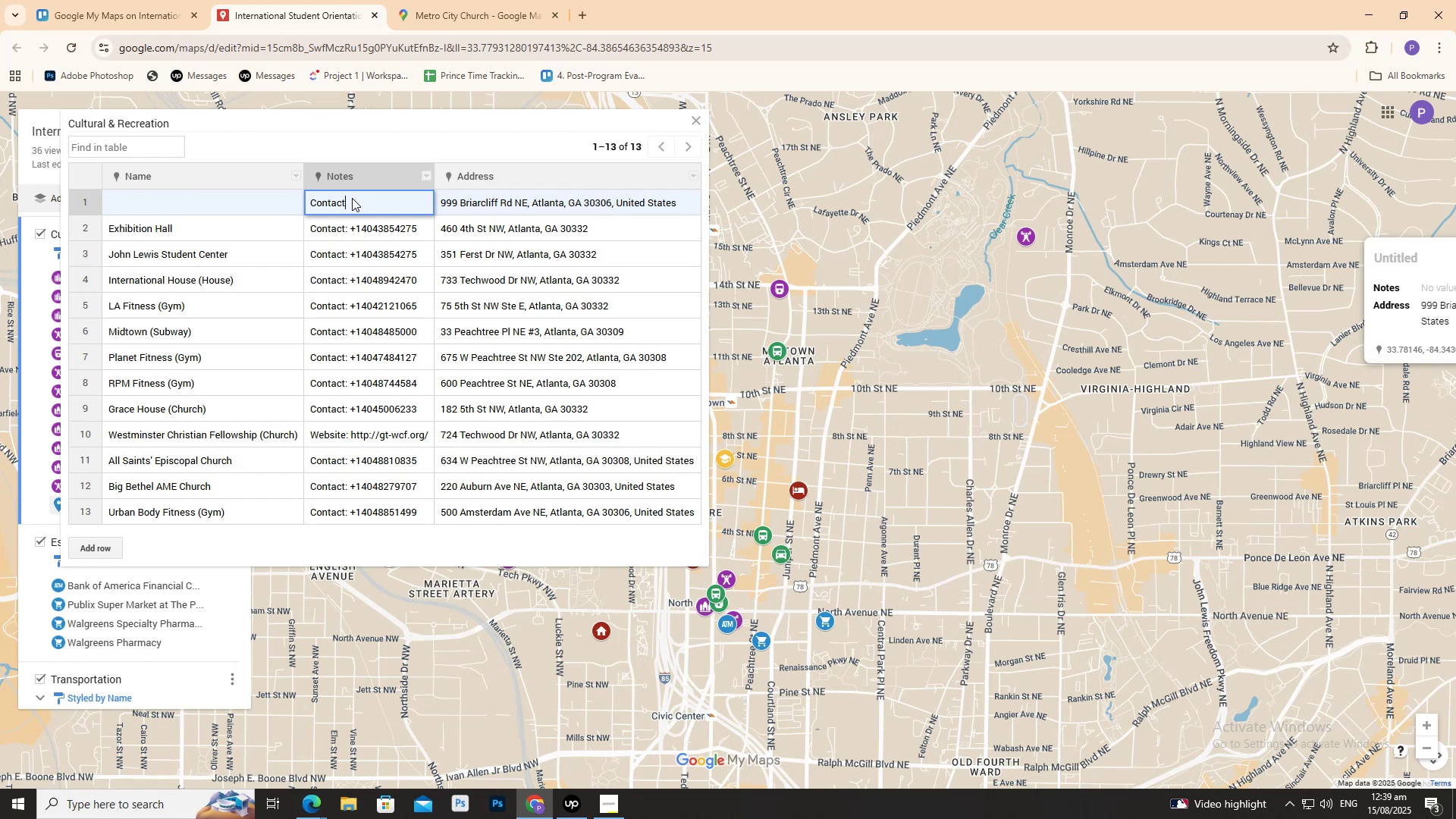 
key(Shift+Semicolon)
 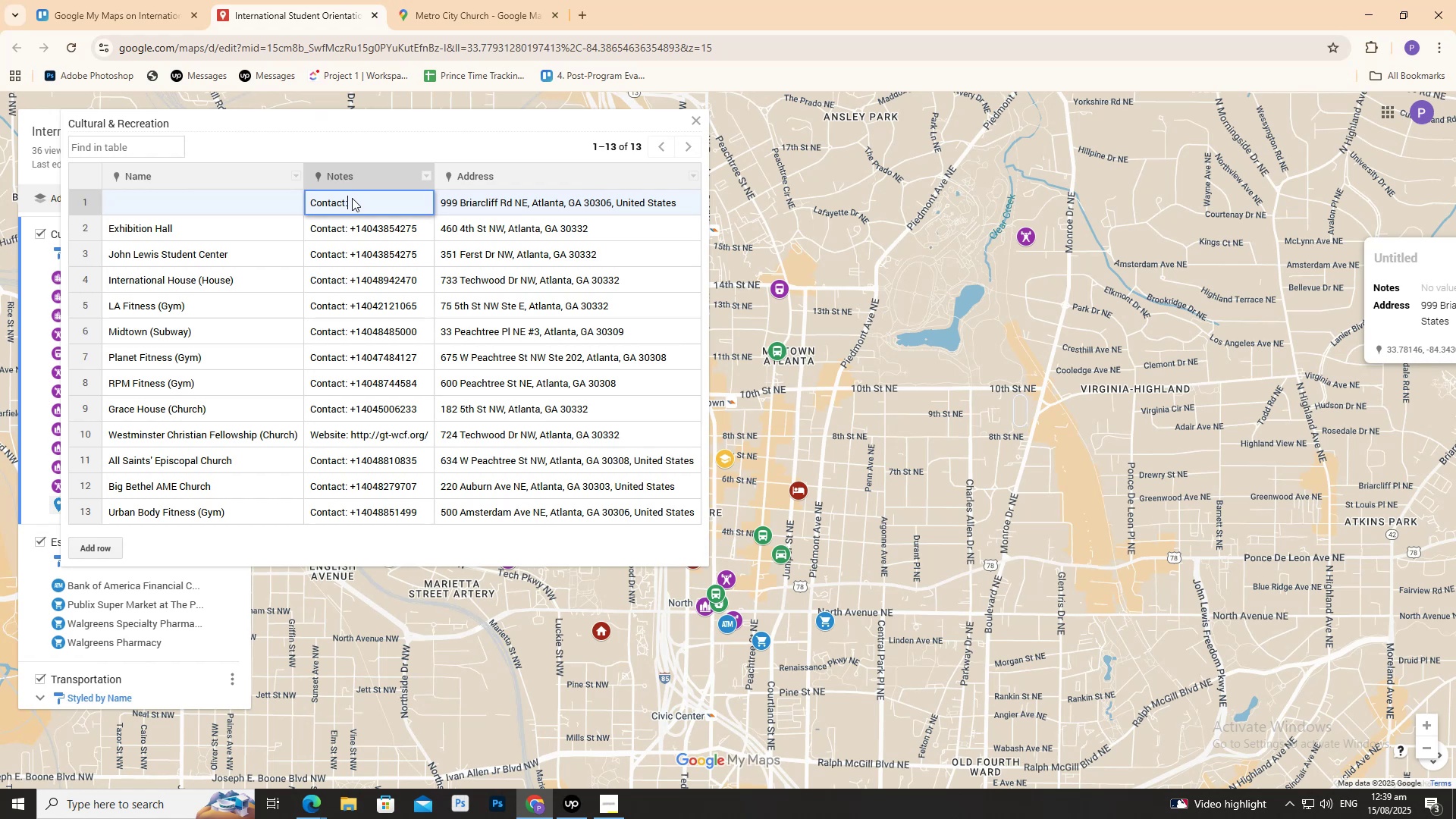 
key(Space)
 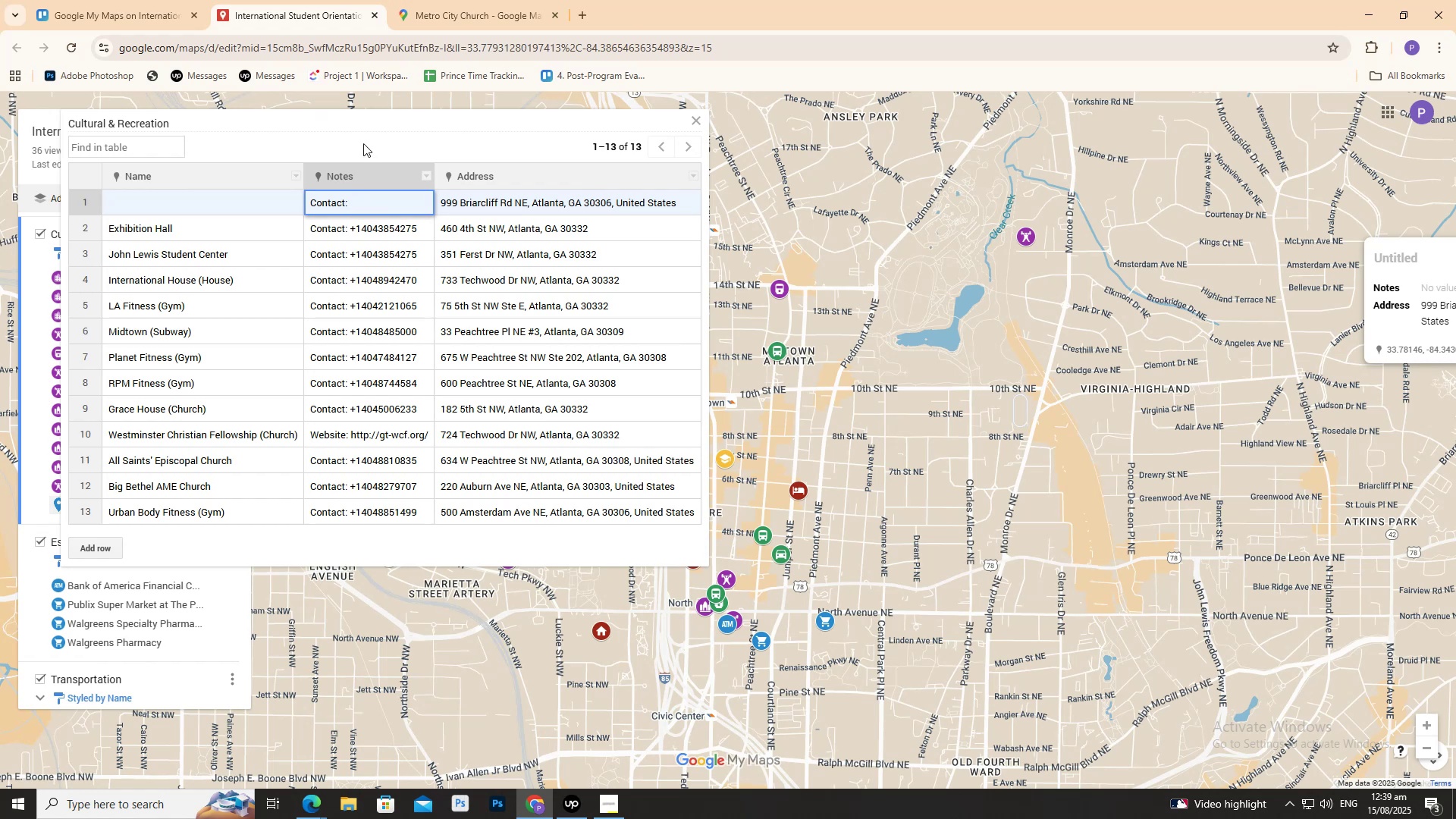 
left_click([485, 2])
 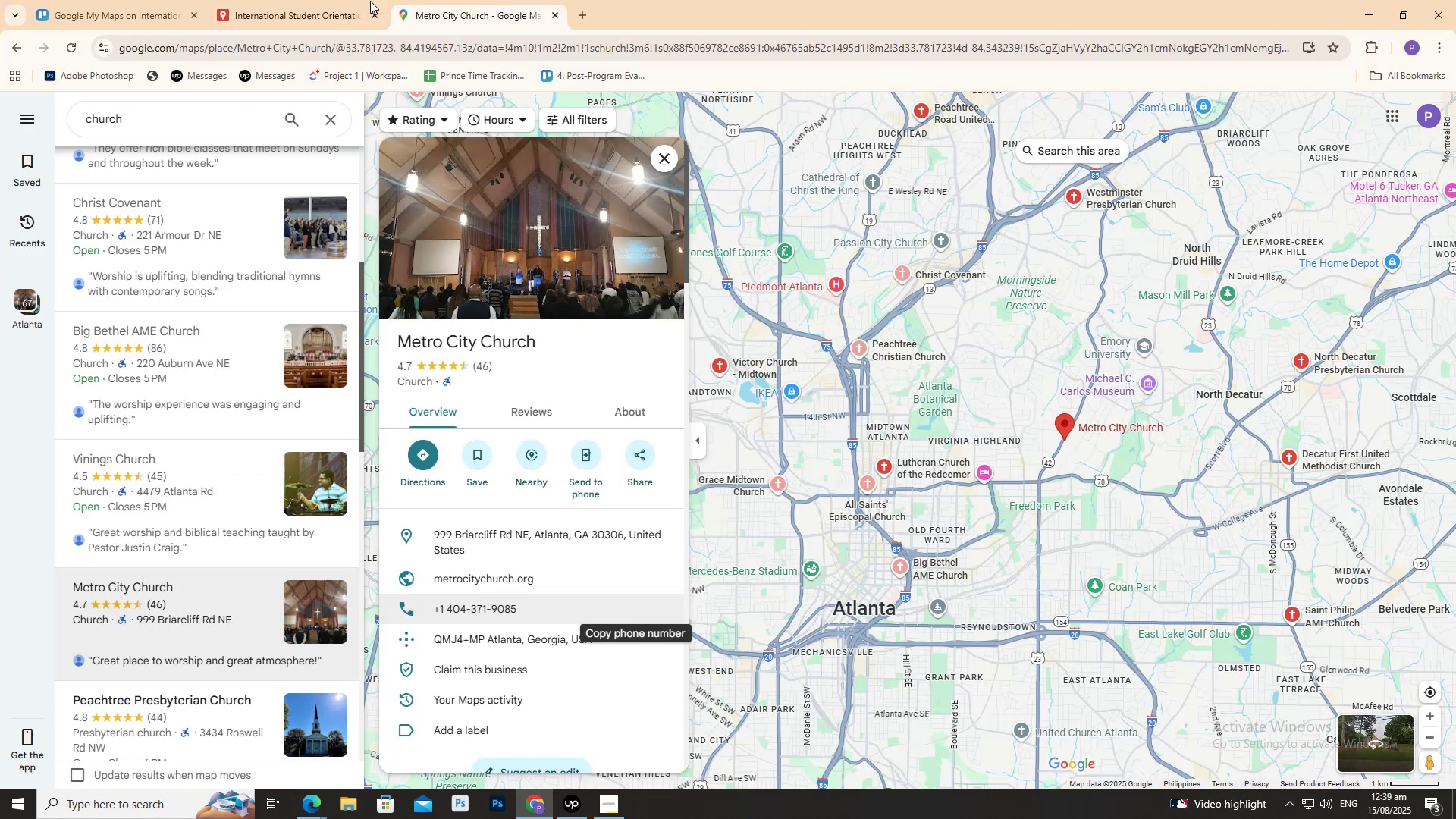 
left_click([297, 8])
 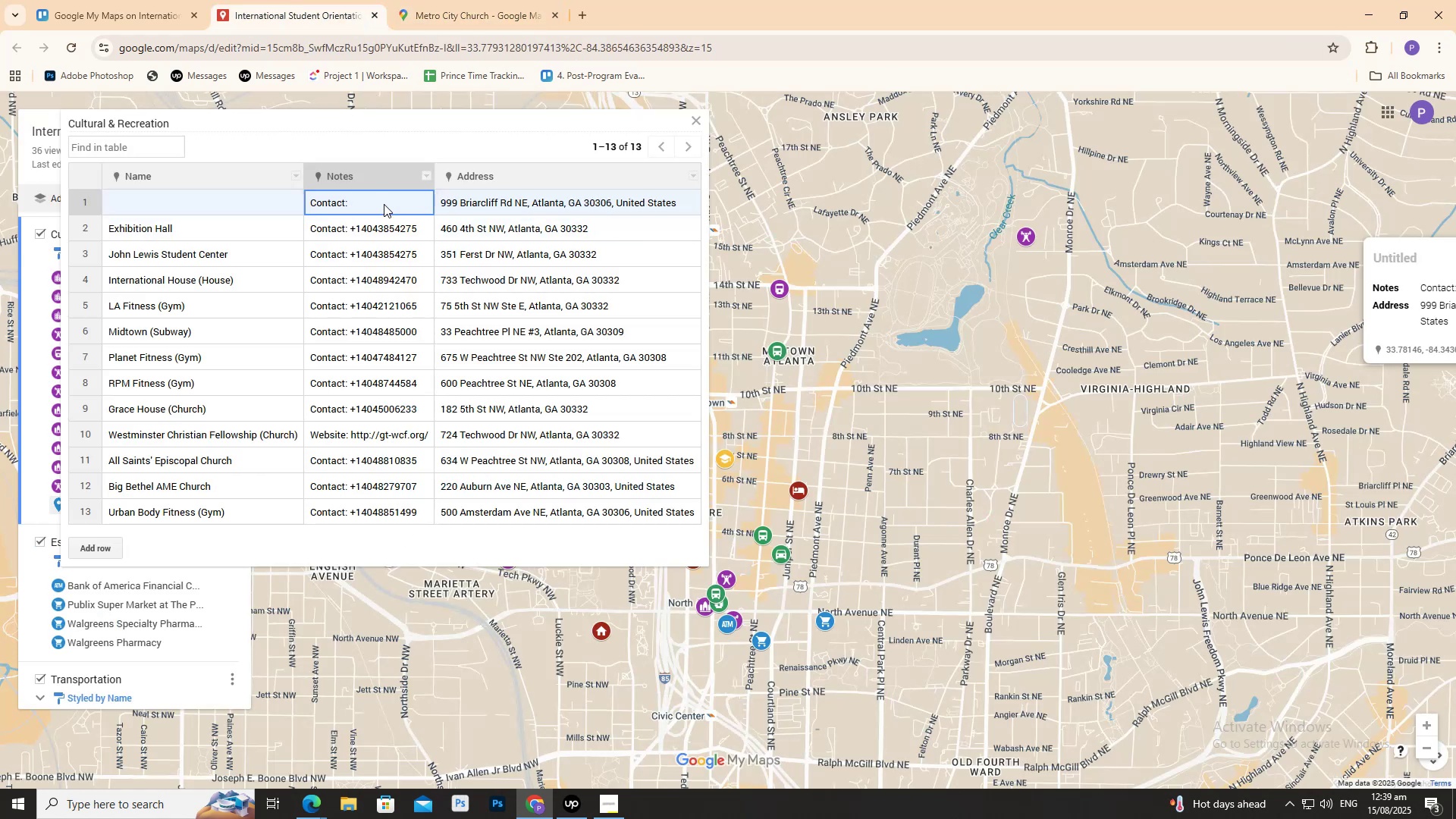 
double_click([384, 204])
 